 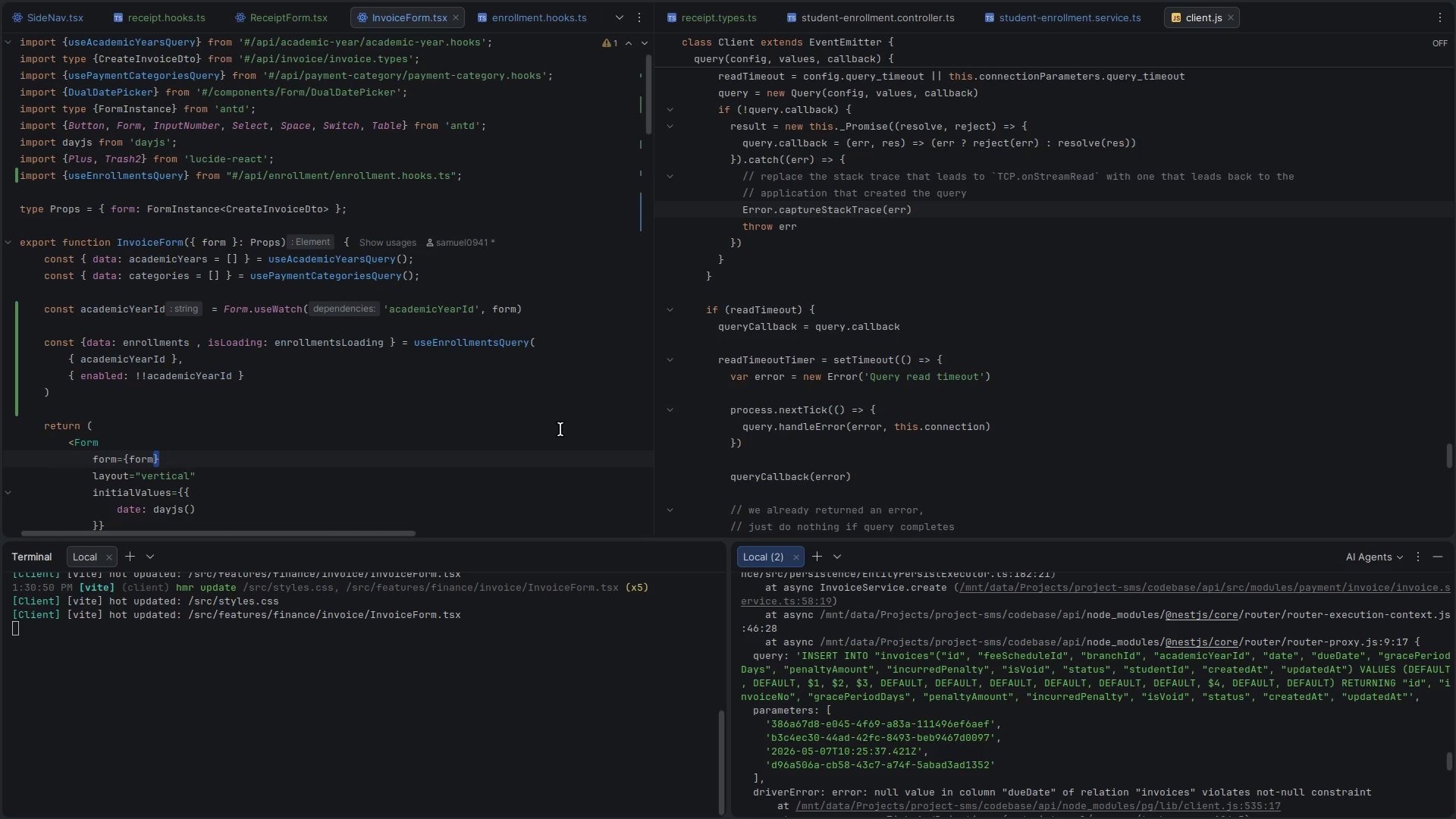 
key(Alt+Control+ArrowLeft)
 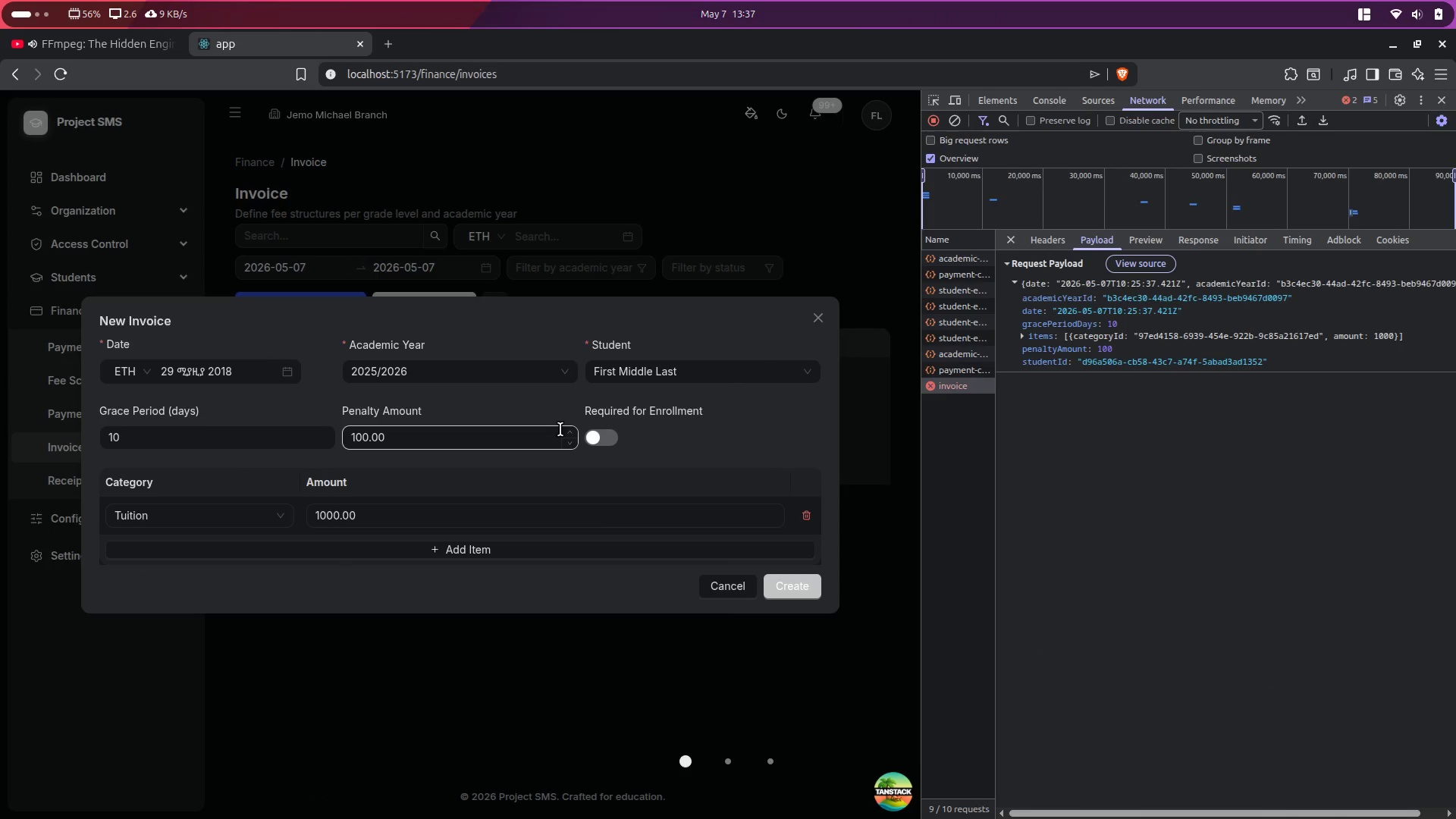 
scroll: coordinate [558, 435], scroll_direction: down, amount: 9.0
 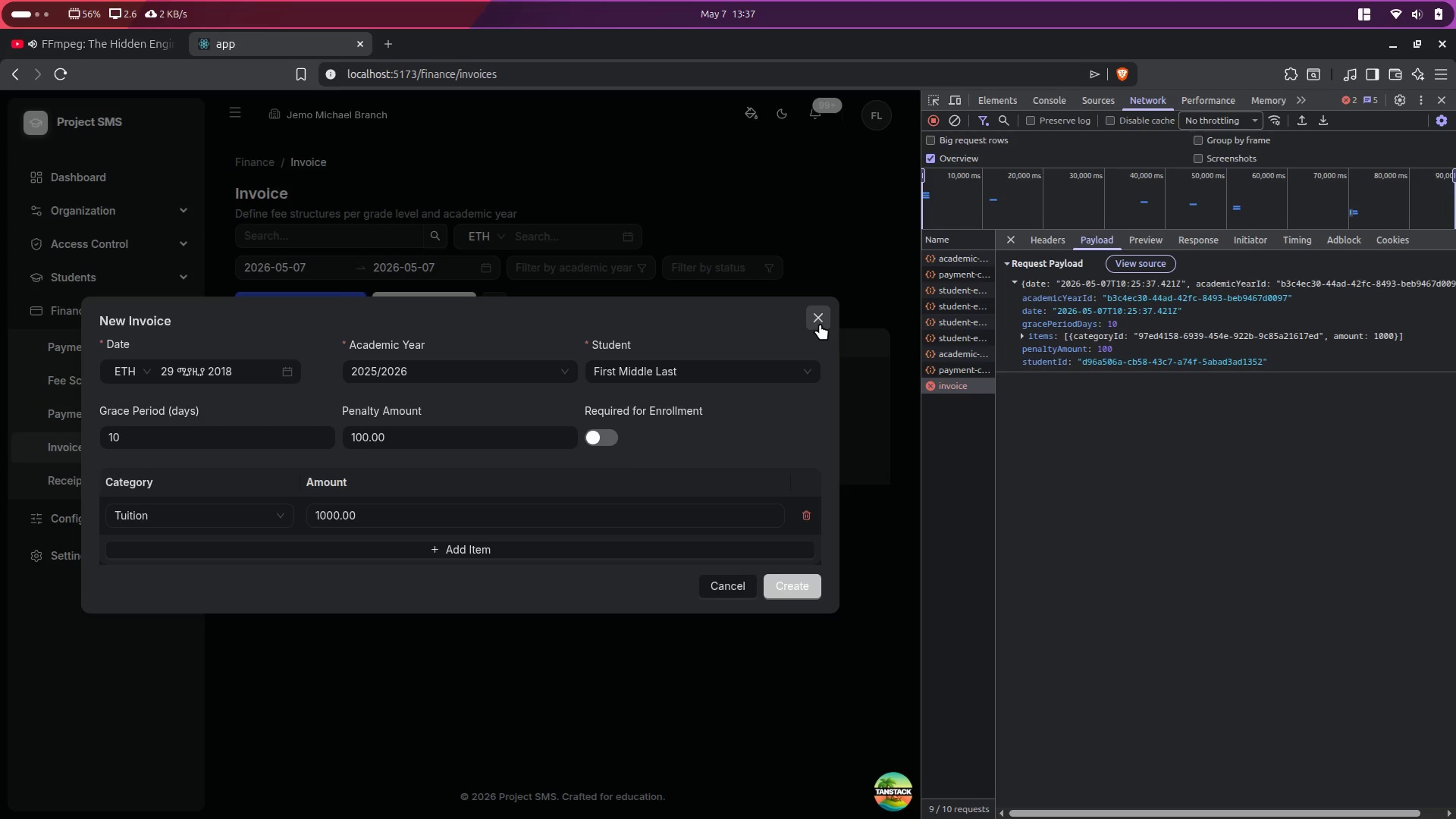 
wait(5.36)
 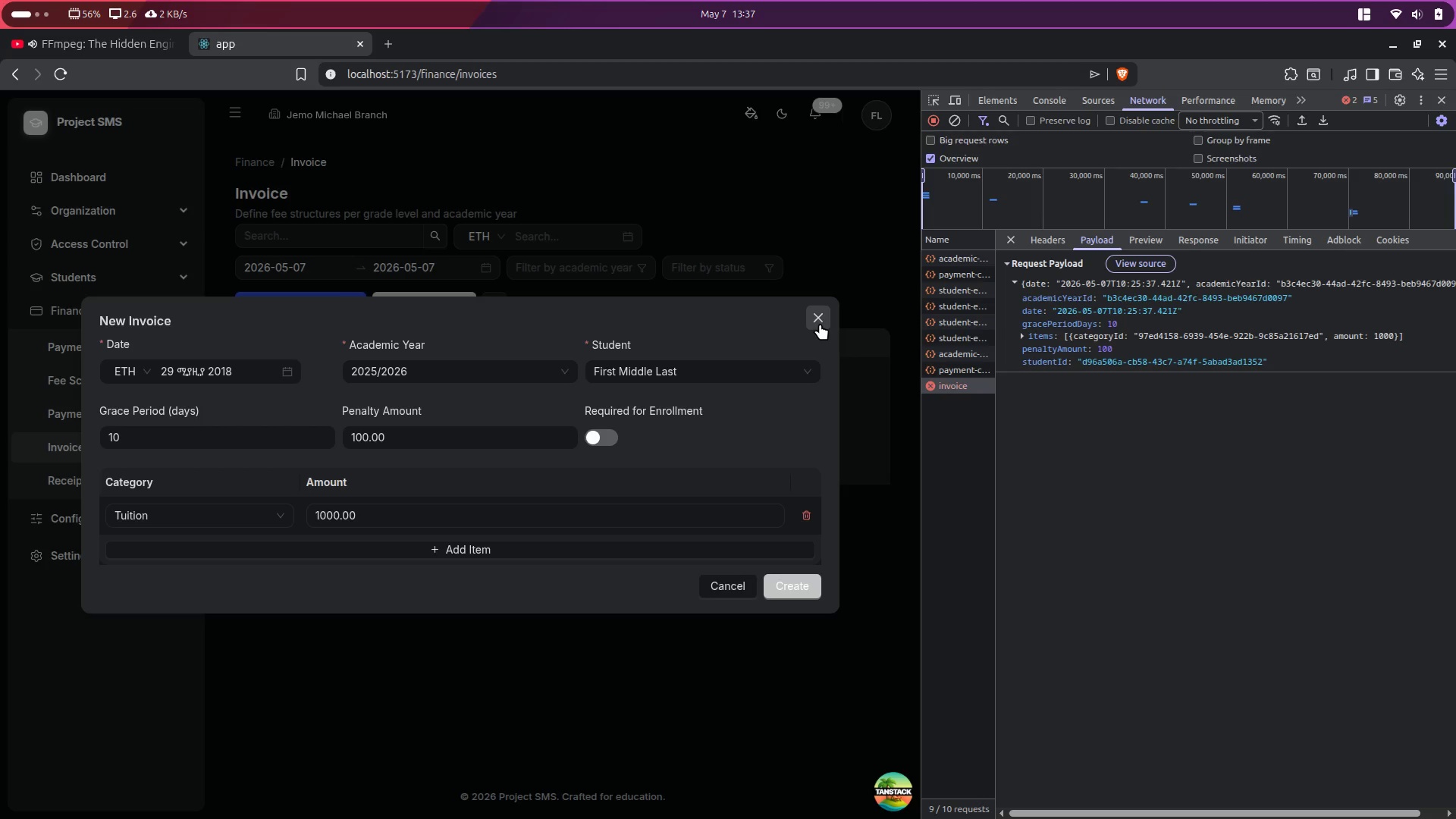 
key(Alt+Control+ArrowRight)
 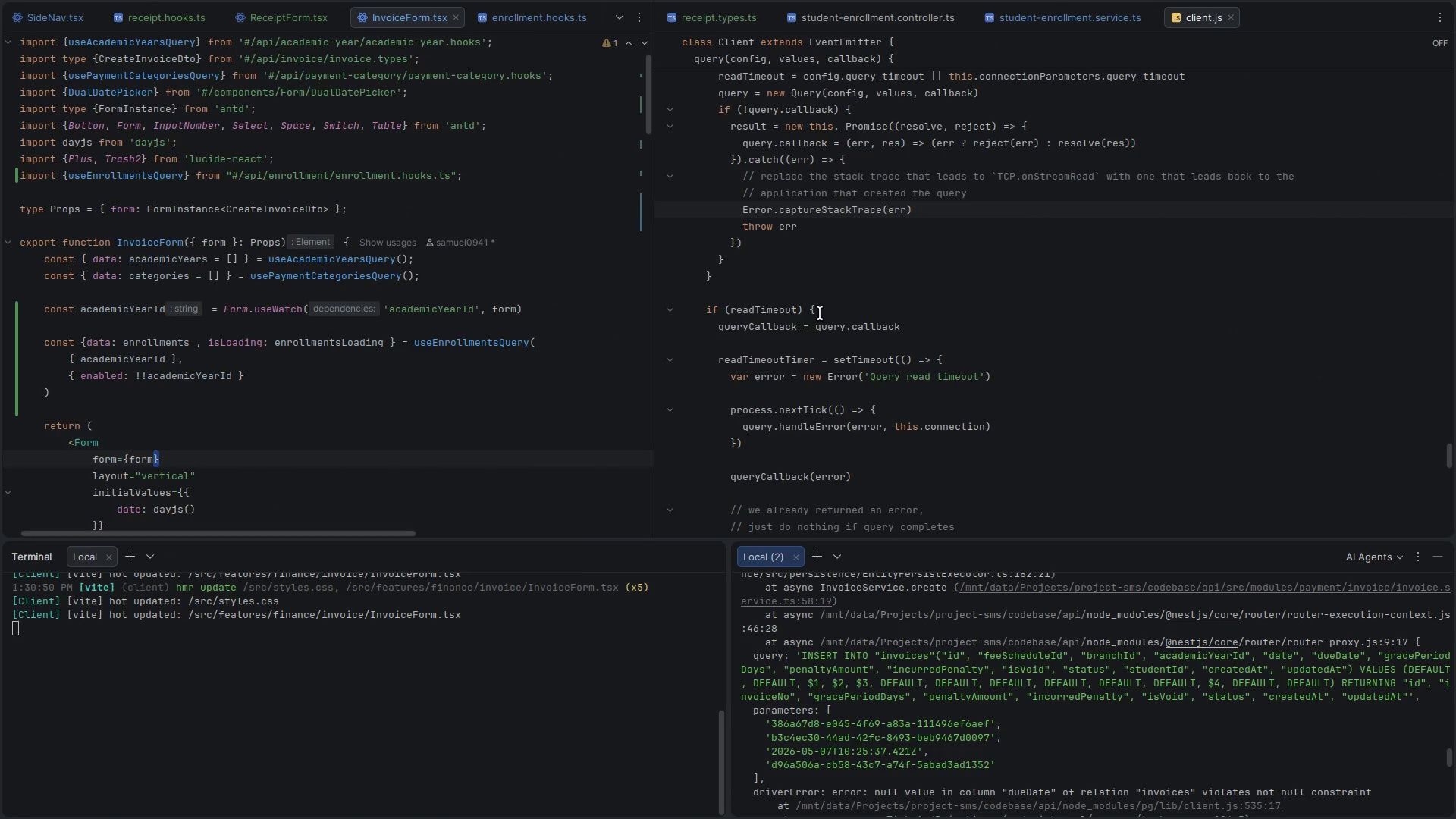 
left_click([359, 352])
 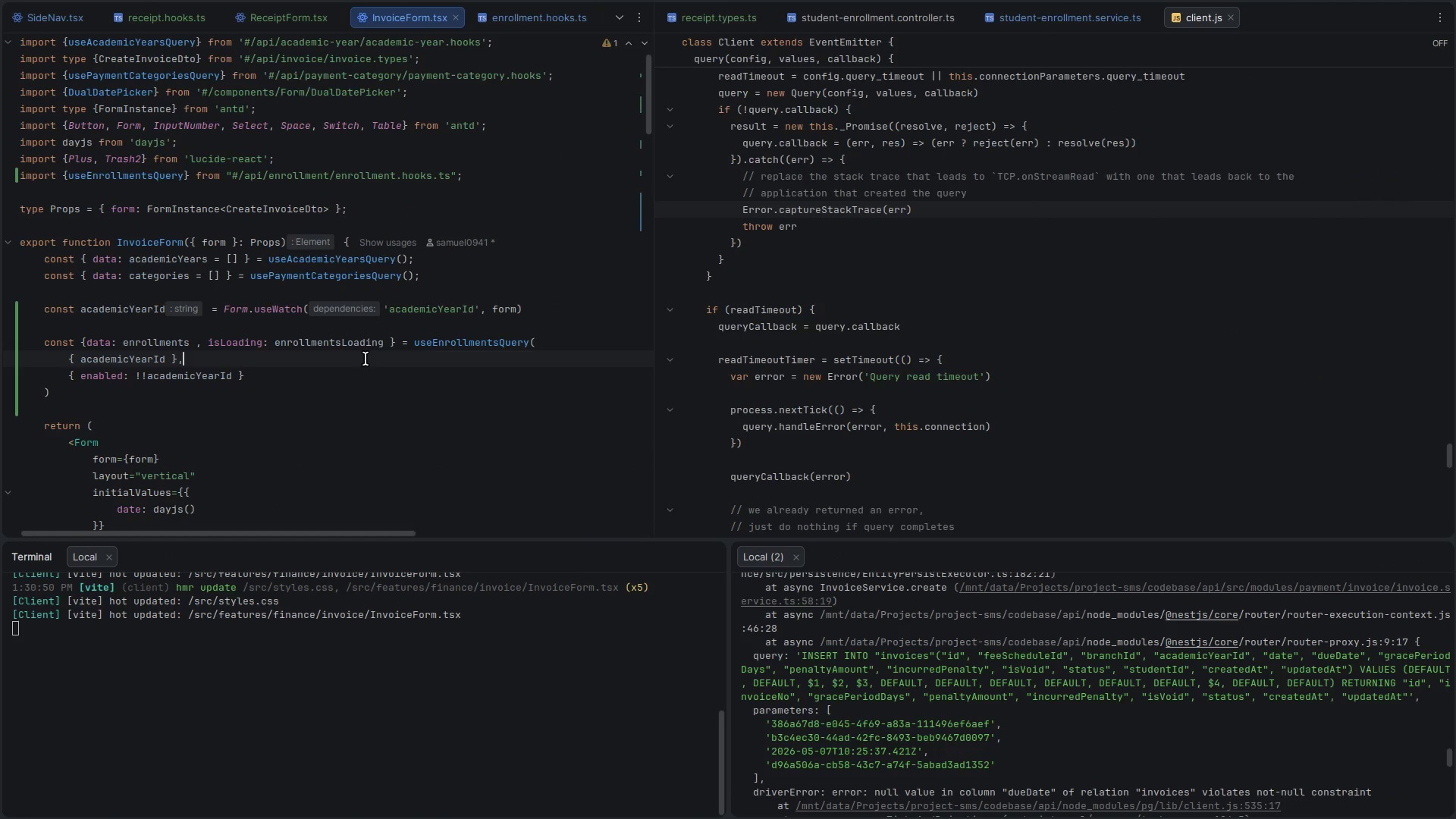 
key(Control+Backquote)
 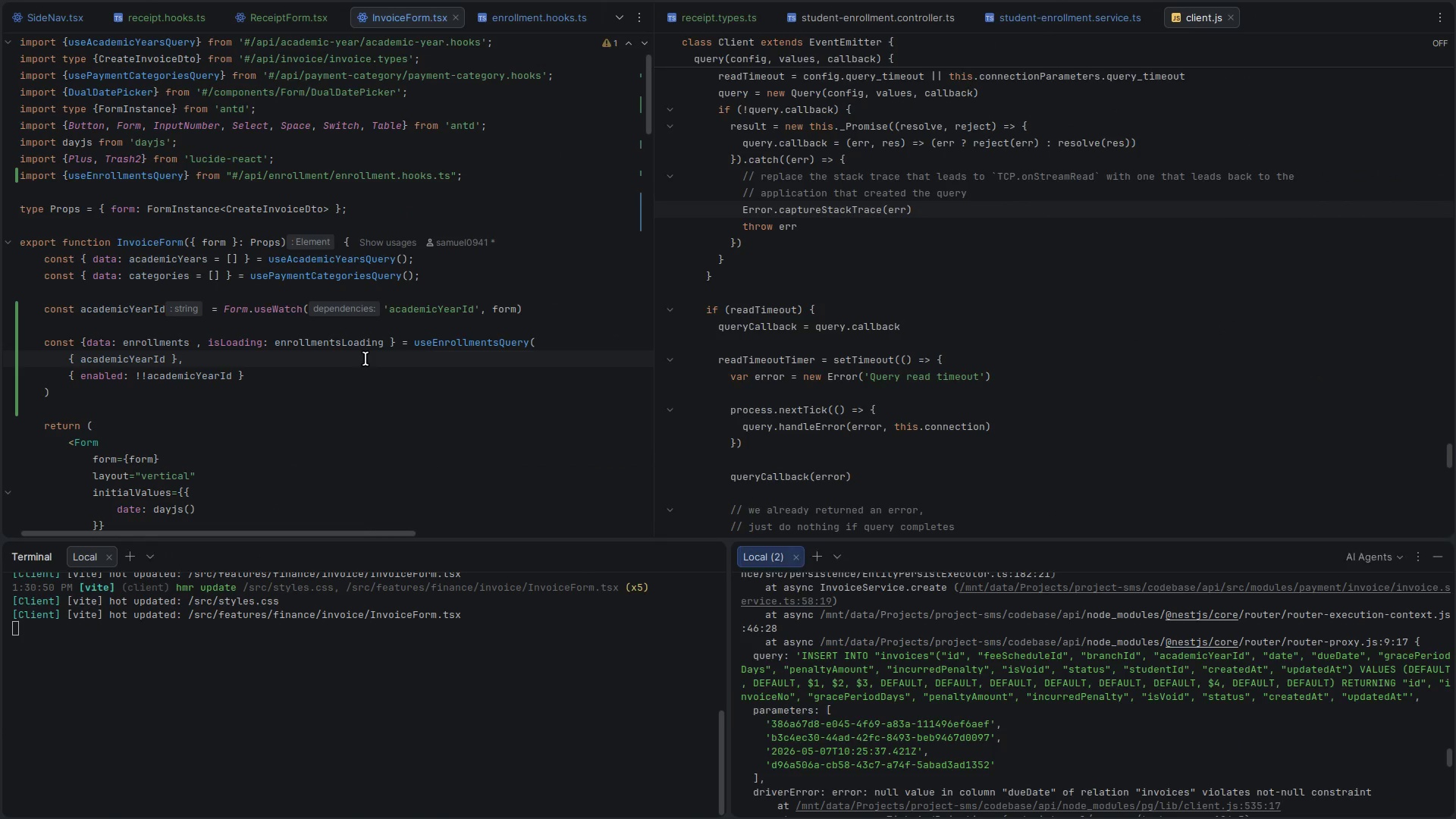 
key(Control+Backquote)
 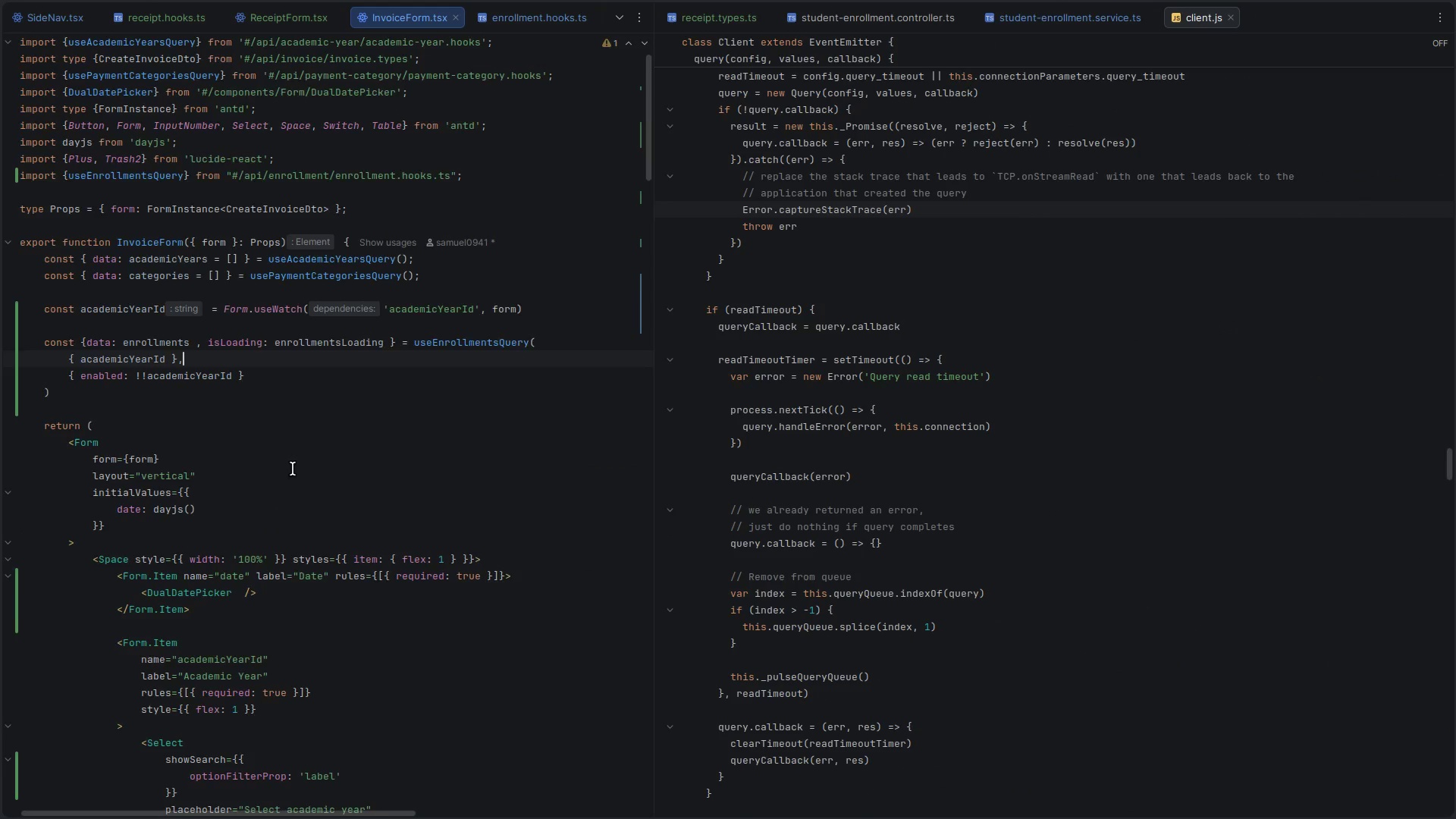 
scroll: coordinate [270, 494], scroll_direction: down, amount: 12.0
 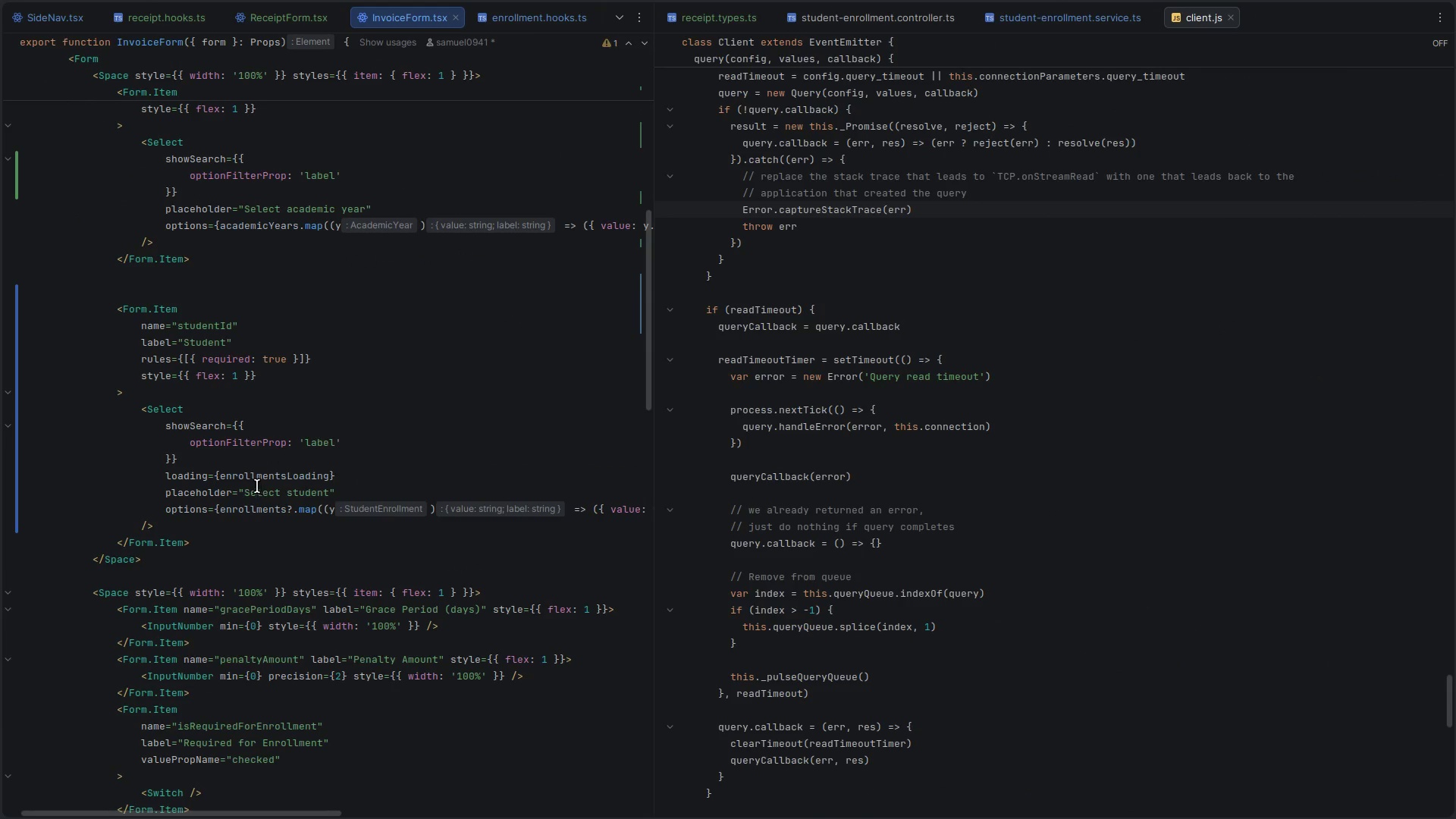 
scroll: coordinate [249, 482], scroll_direction: up, amount: 5.0
 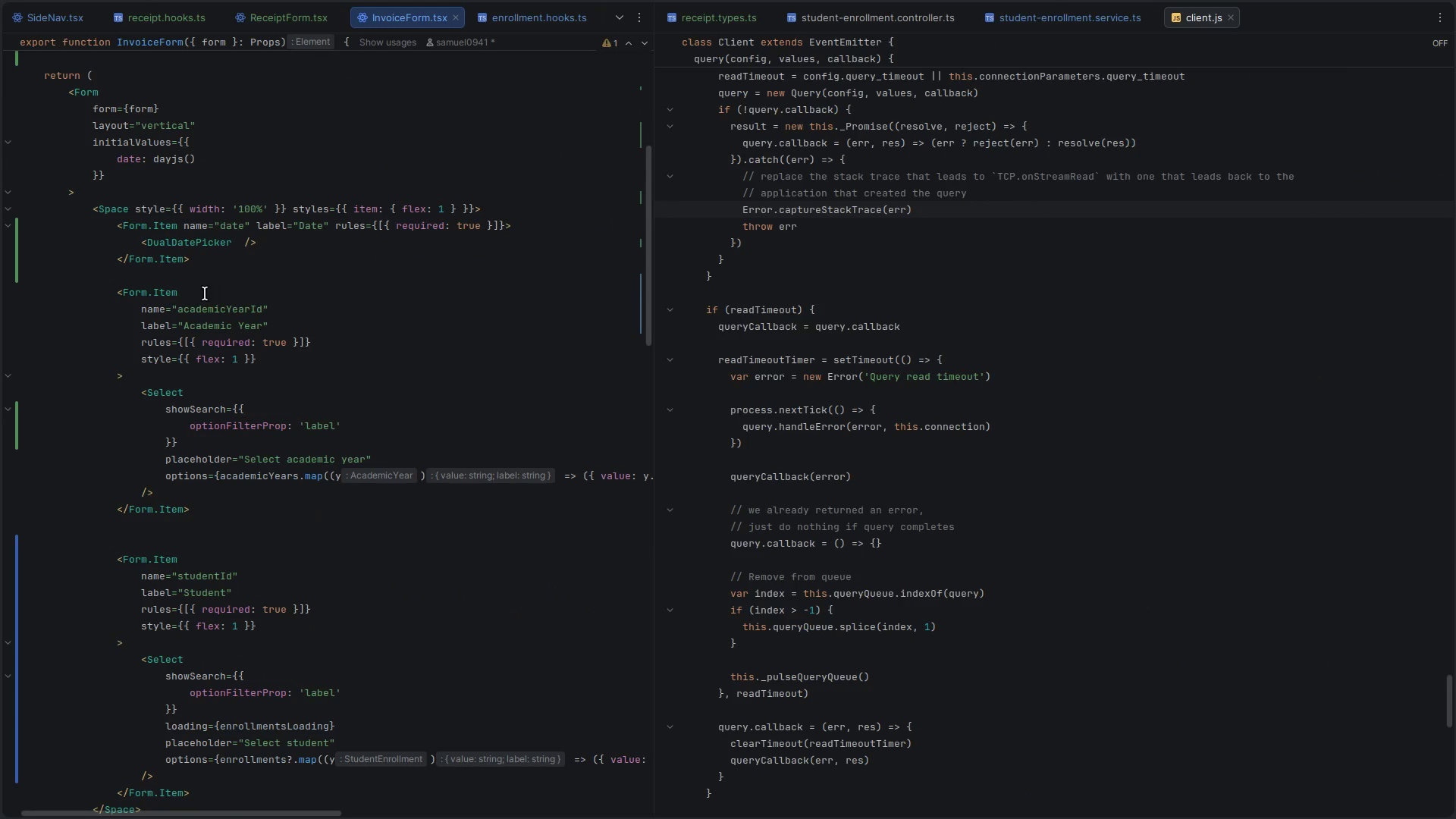 
left_click([233, 264])
 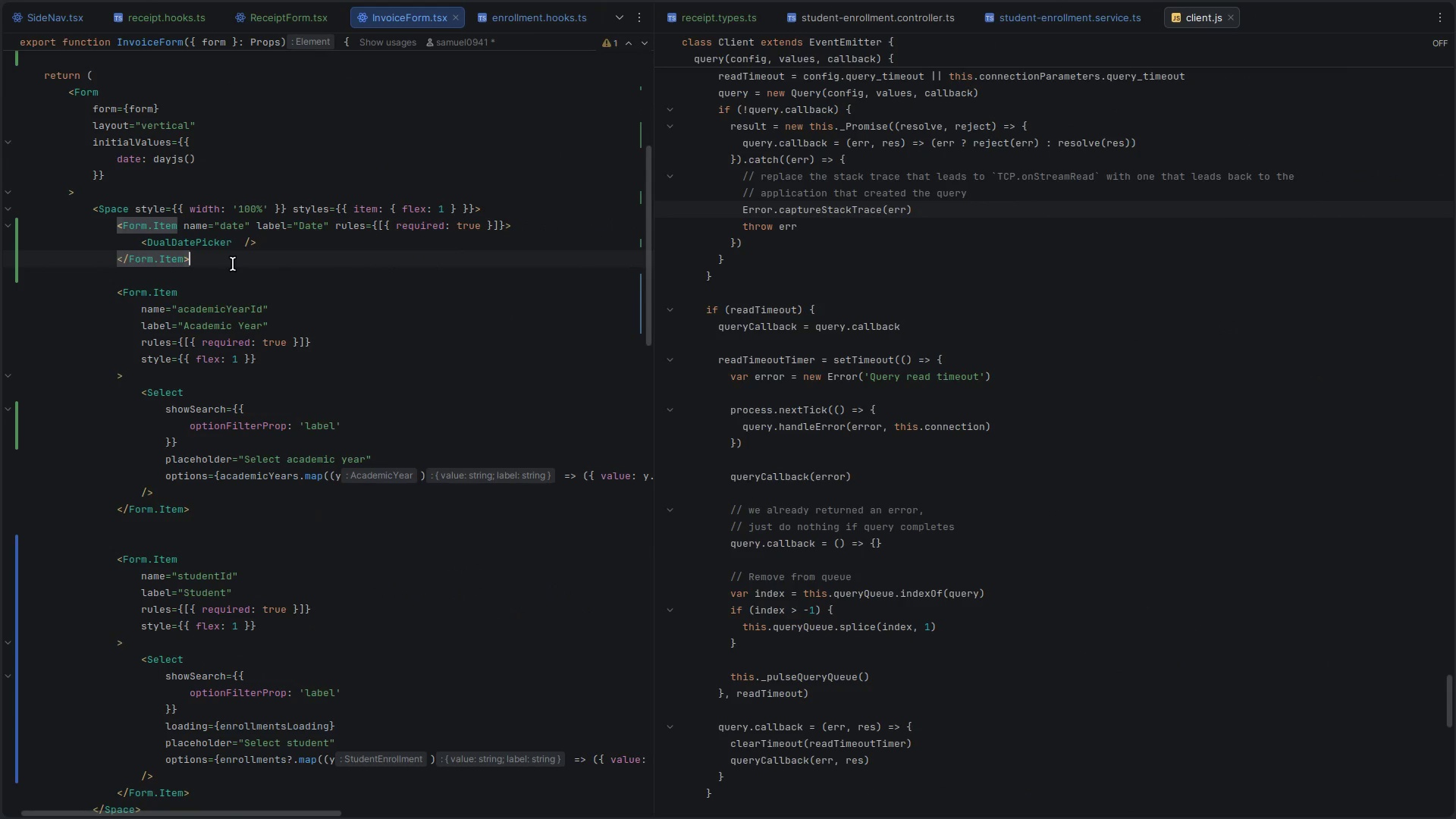 
key(Shift+ArrowUp)
 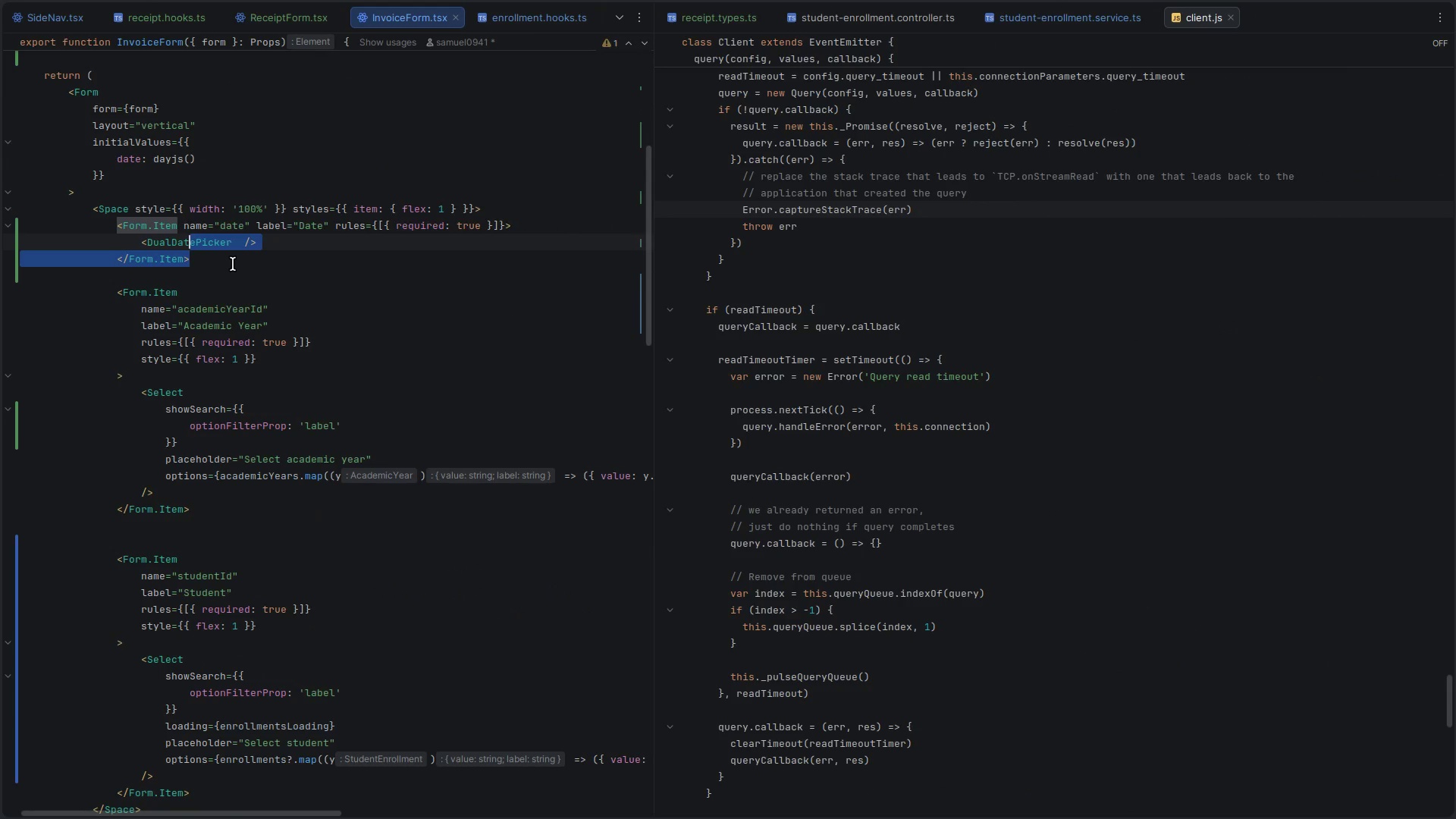 
key(Shift+ArrowUp)
 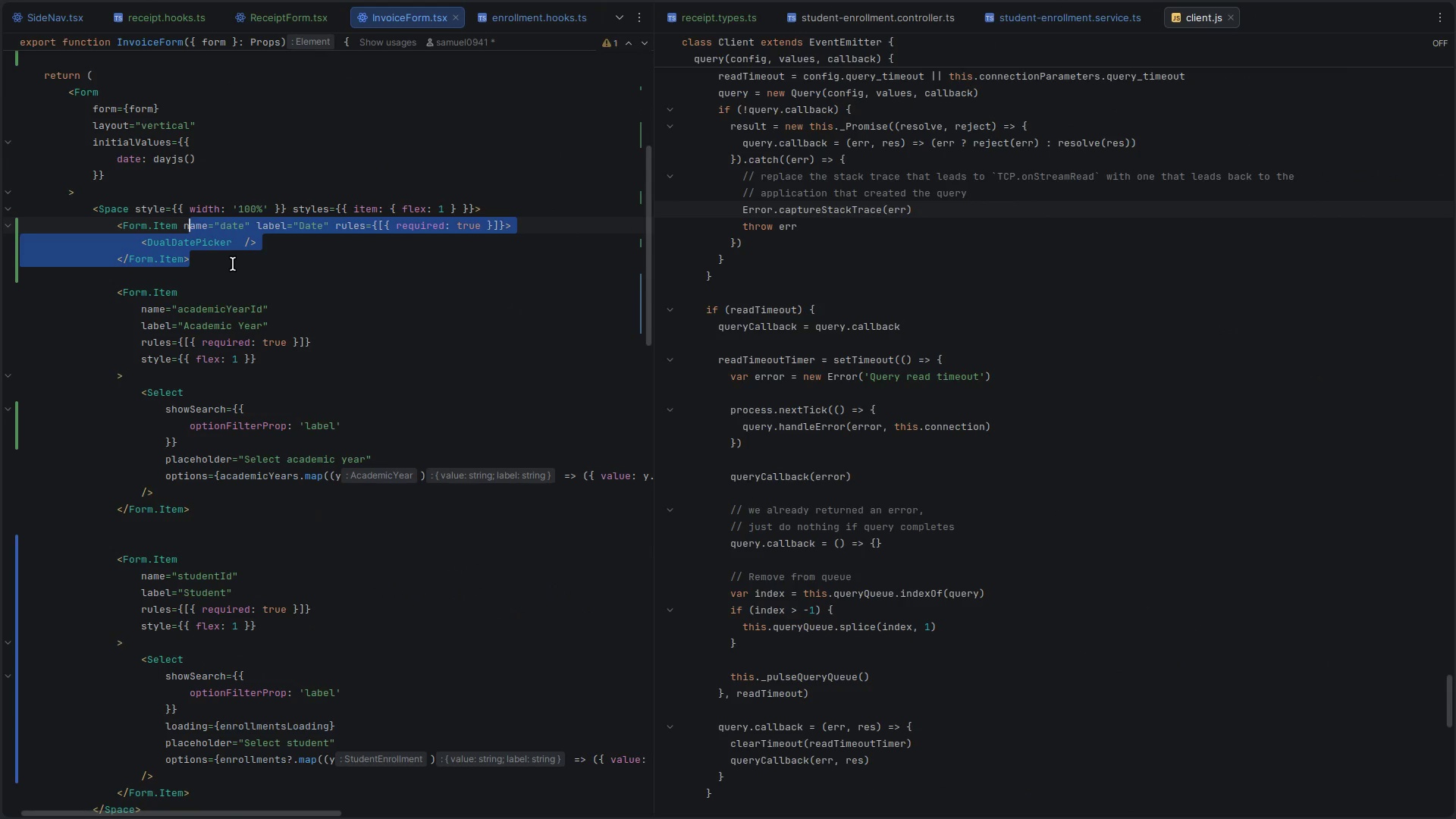 
key(Shift+ArrowLeft)
 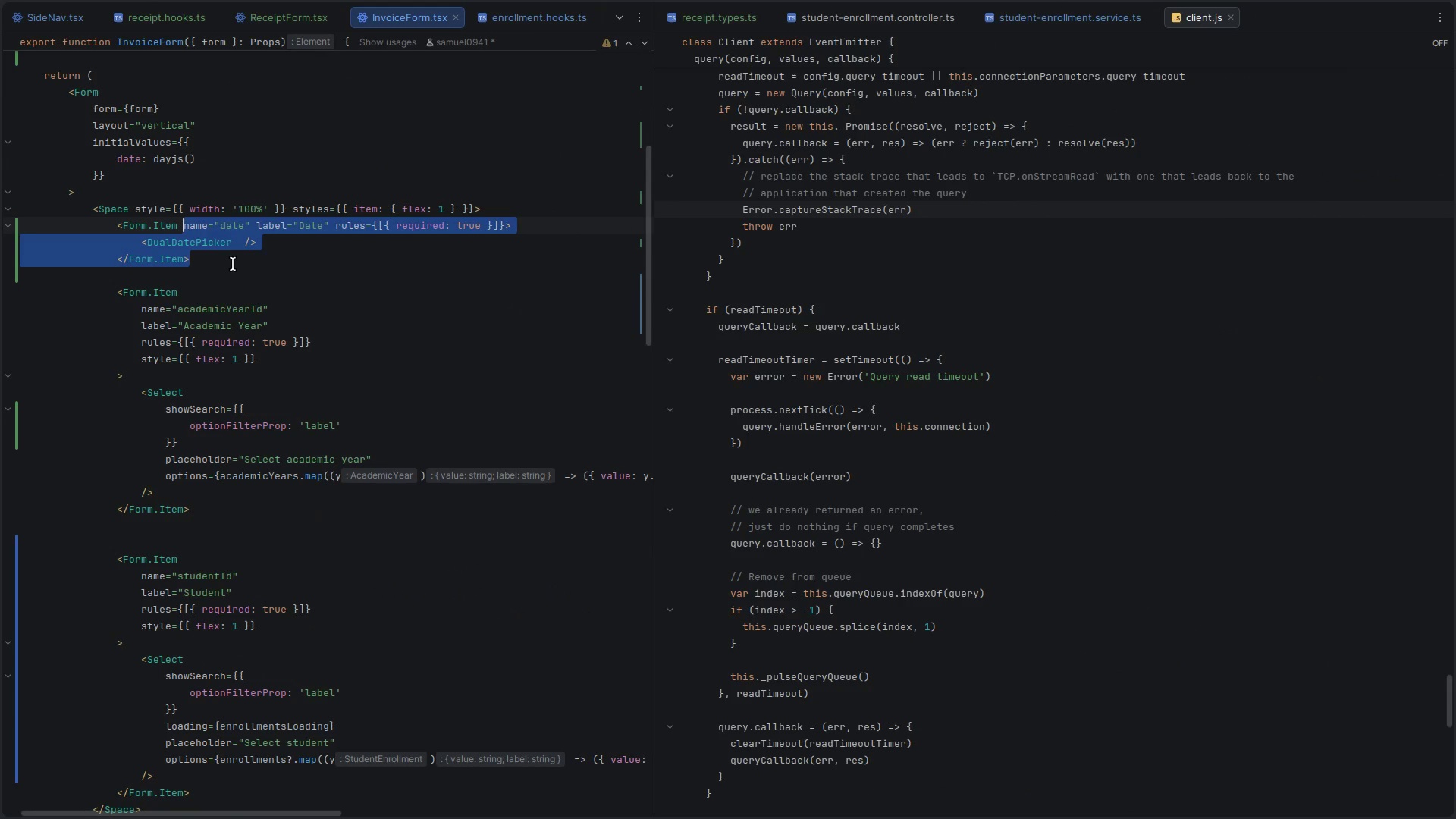 
key(Shift+ArrowLeft)
 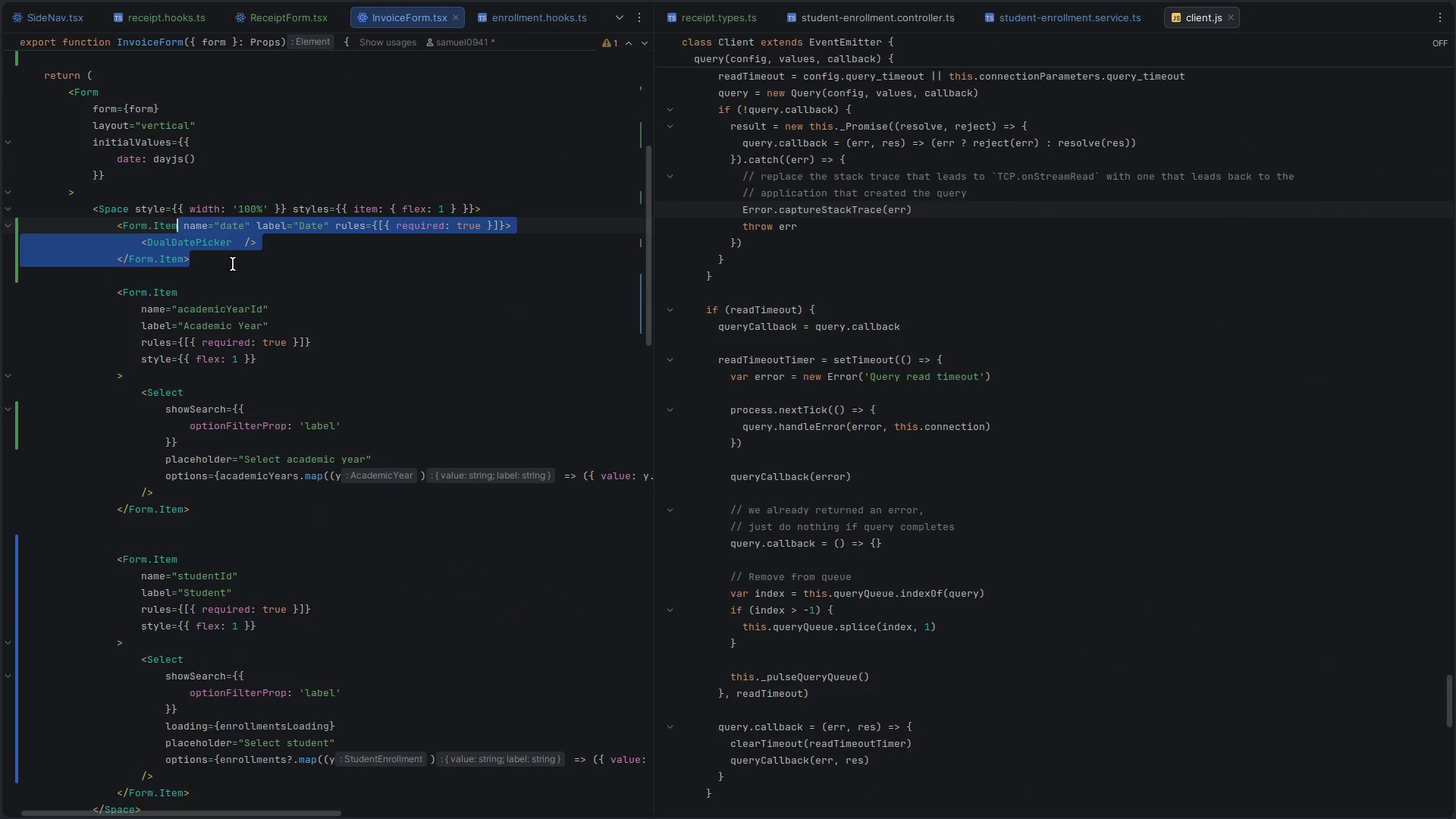 
key(Shift+ArrowLeft)
 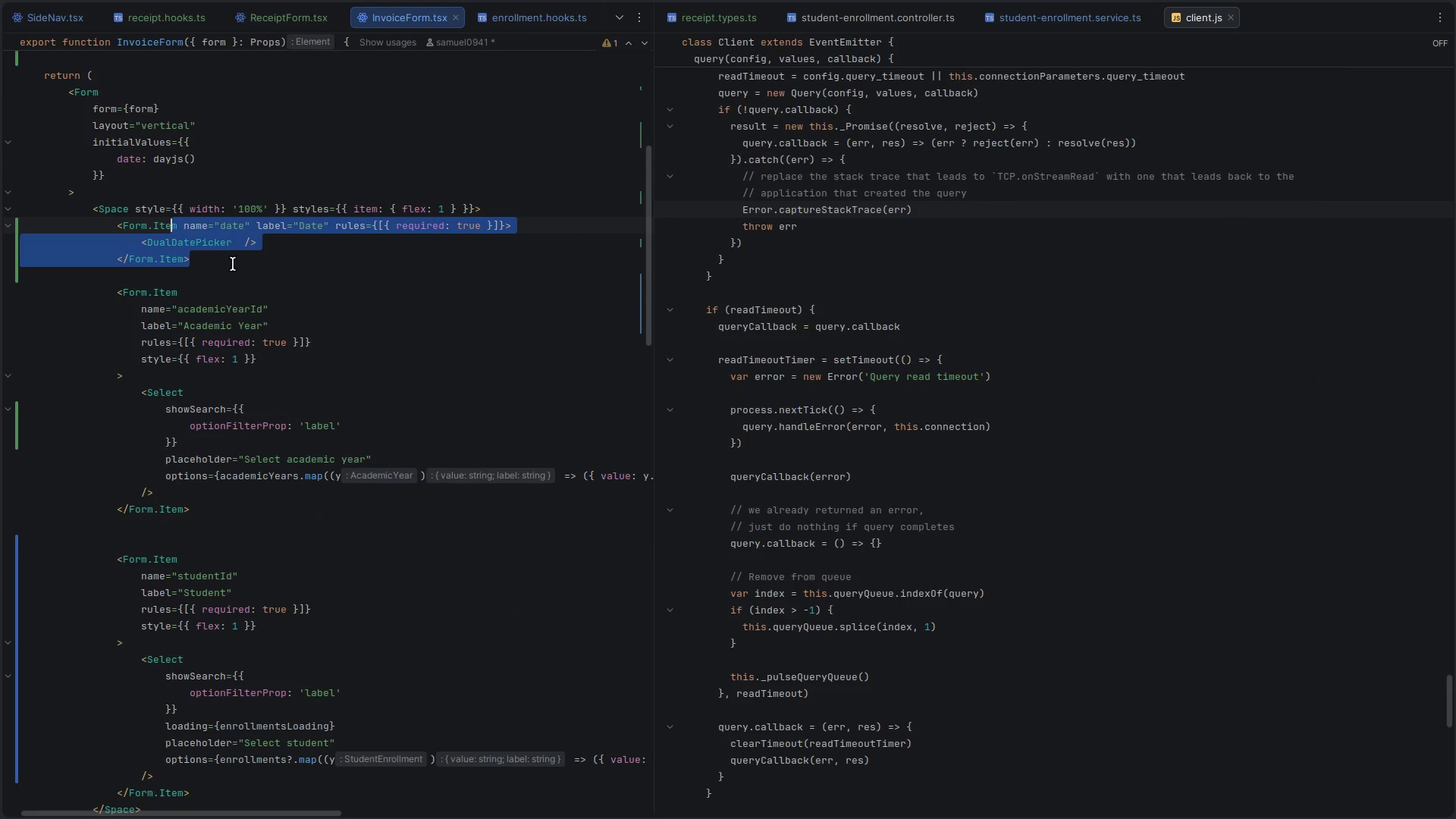 
hold_key(key=ArrowLeft, duration=0.63)
 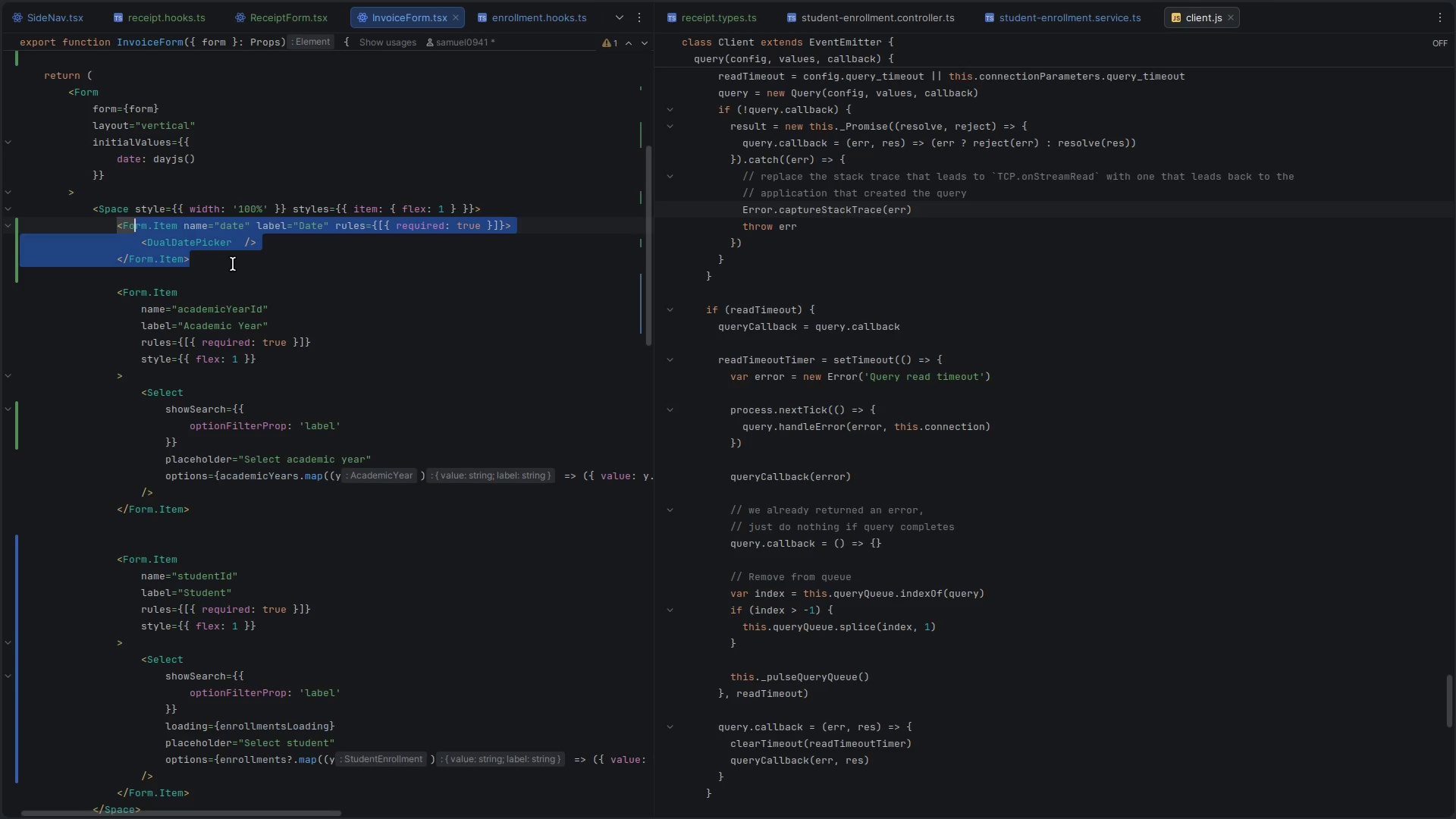 
key(Shift+ArrowLeft)
 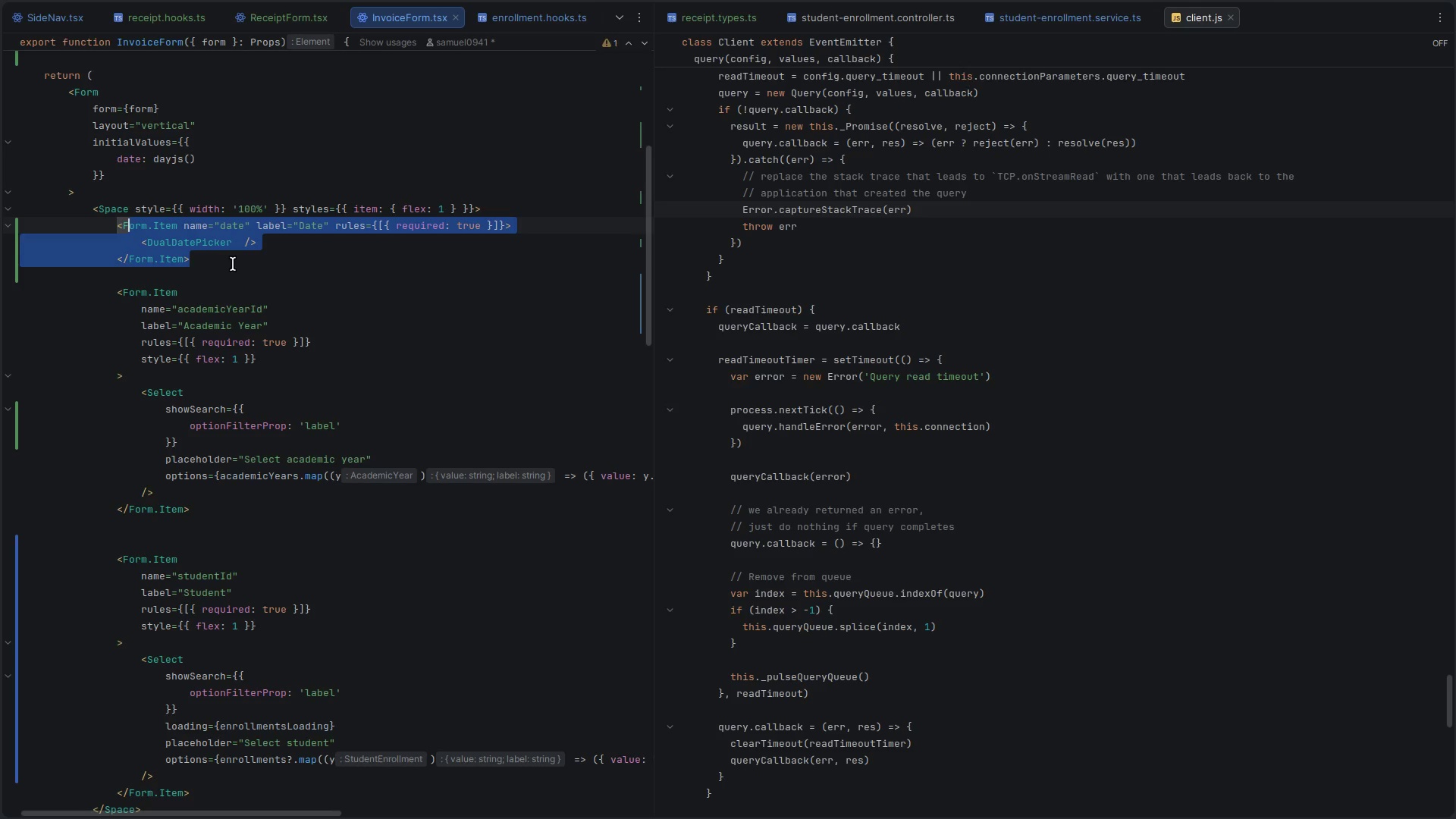 
key(Shift+ArrowLeft)
 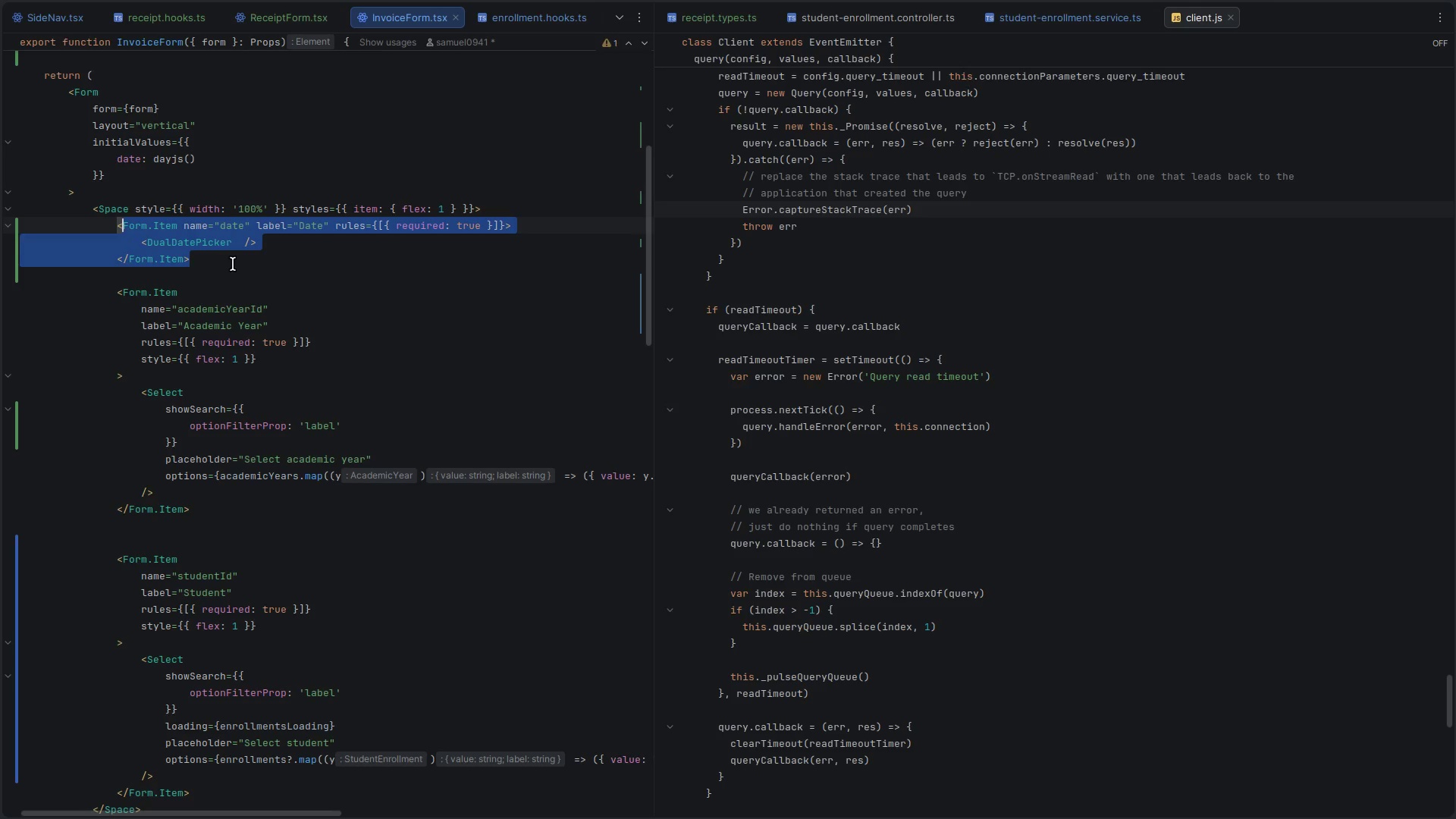 
key(Shift+ArrowLeft)
 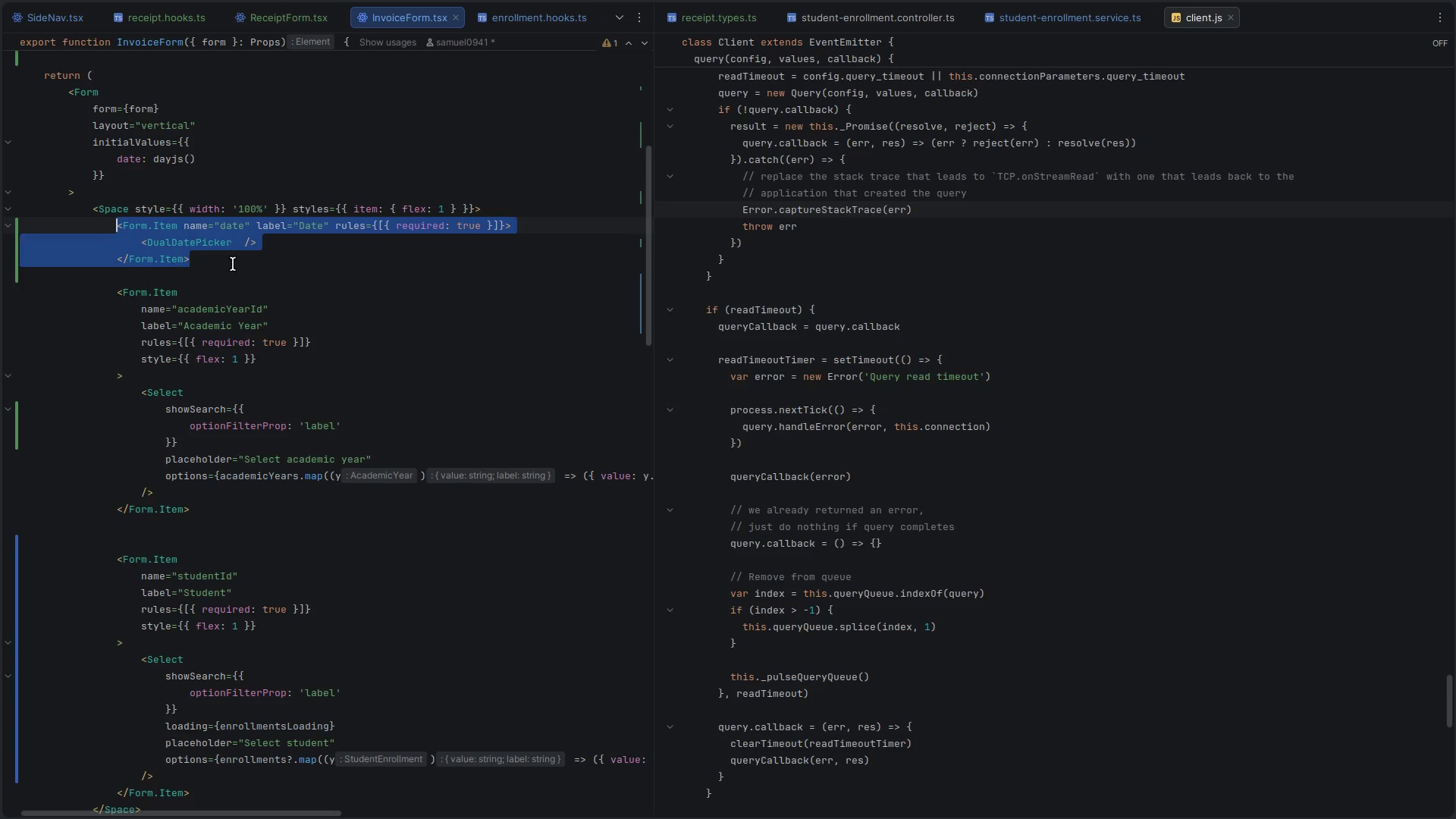 
key(Control+C)
 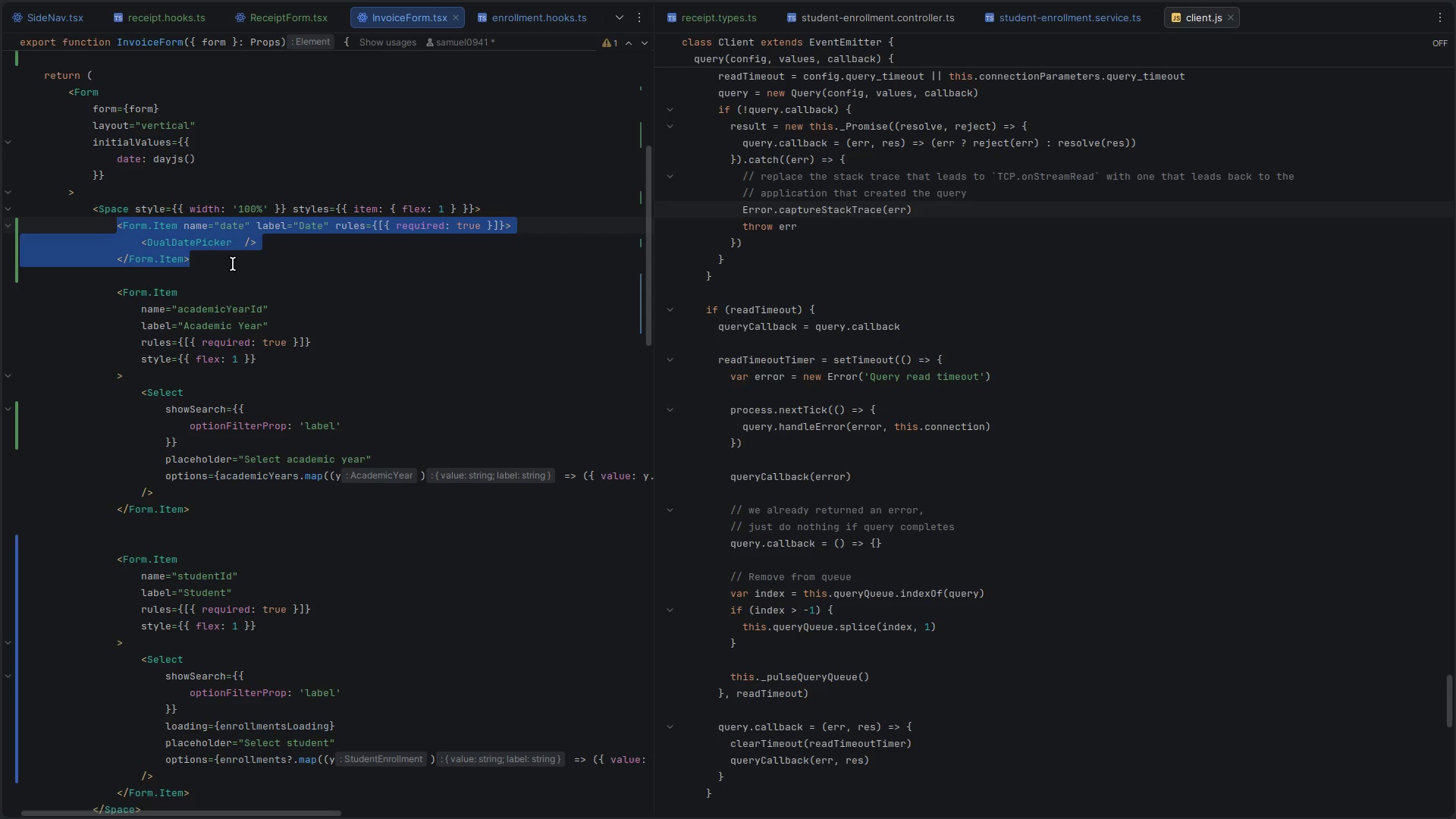 
key(ArrowRight)
 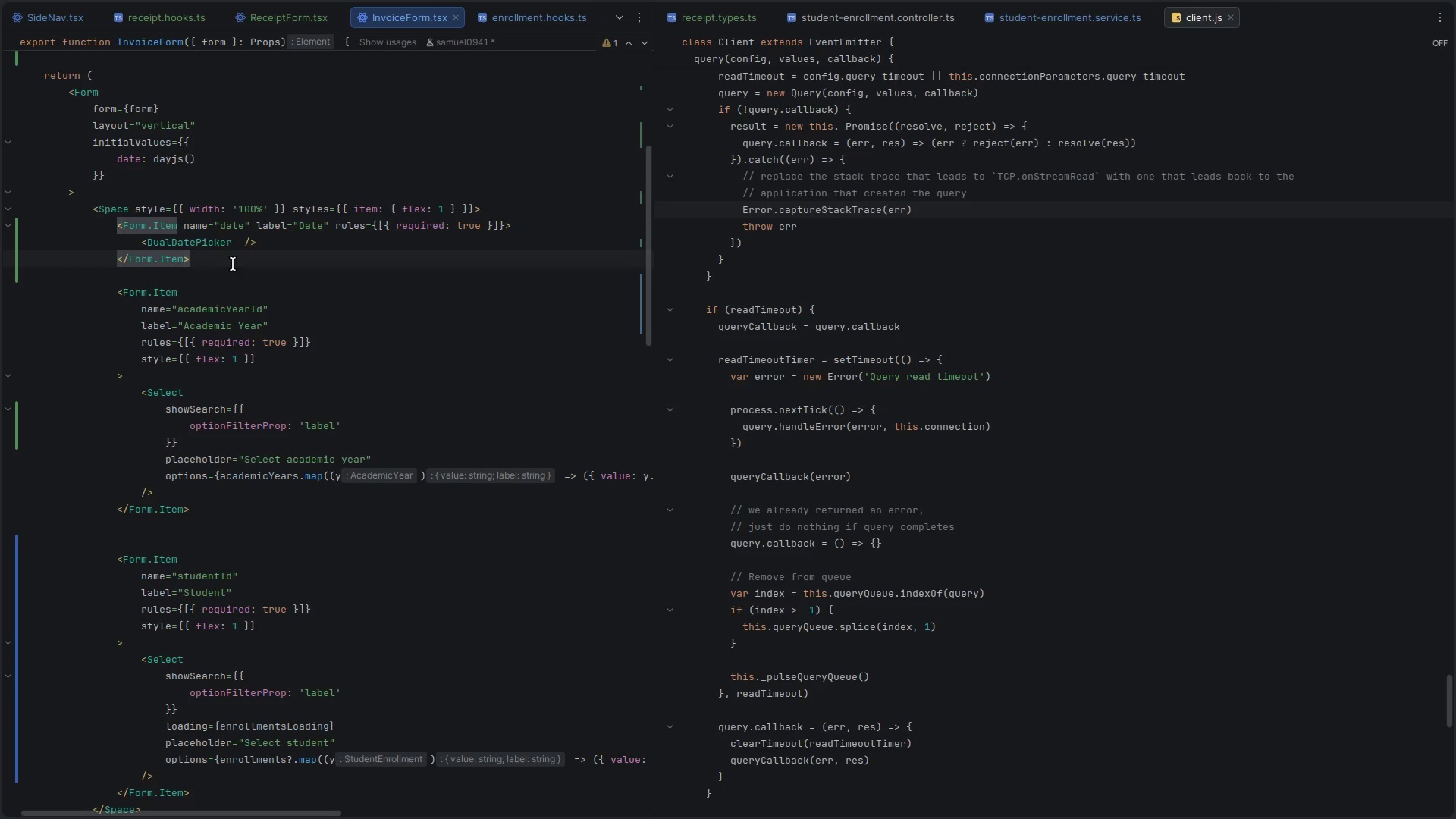 
key(Enter)
 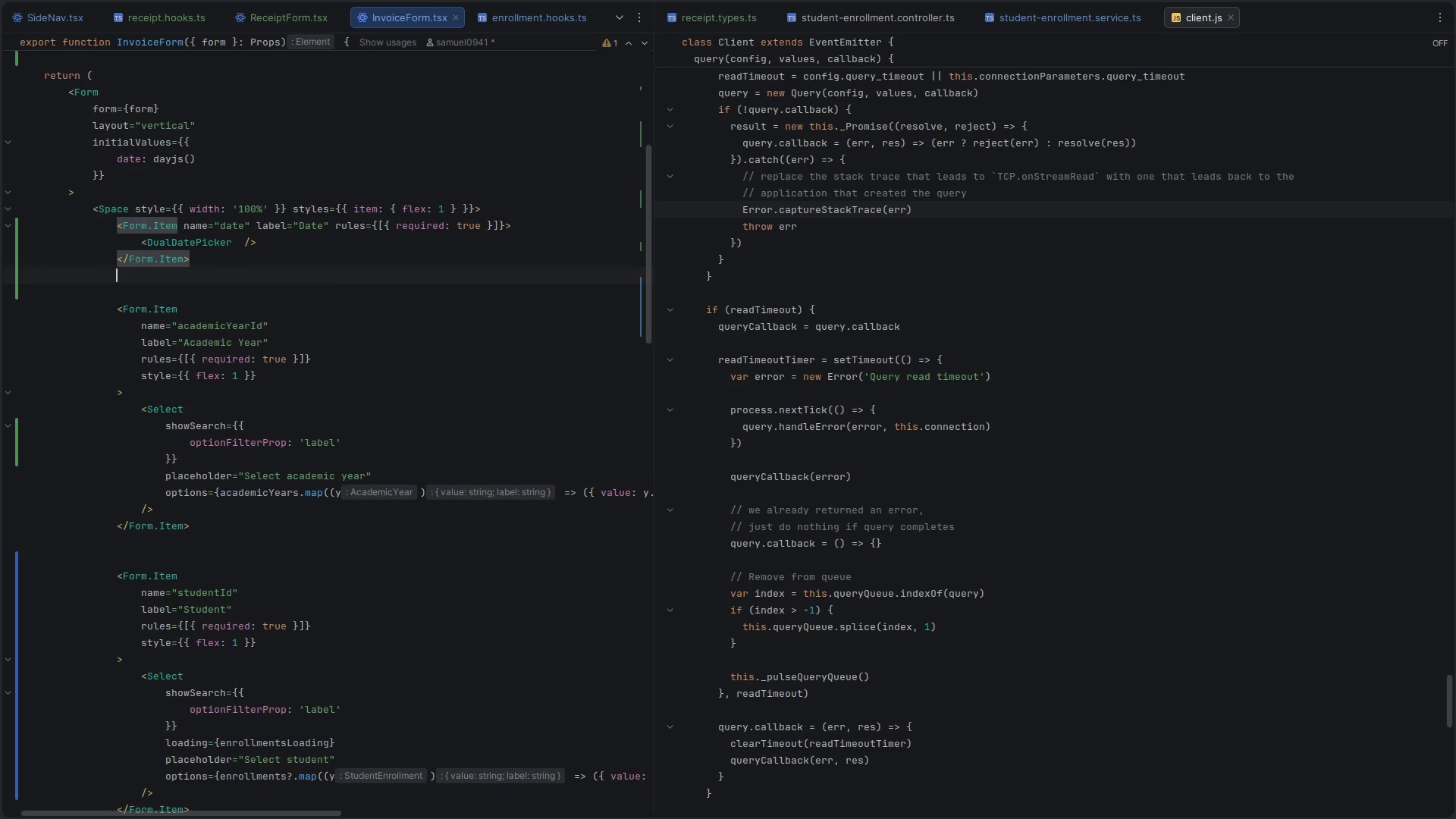 
key(Enter)
 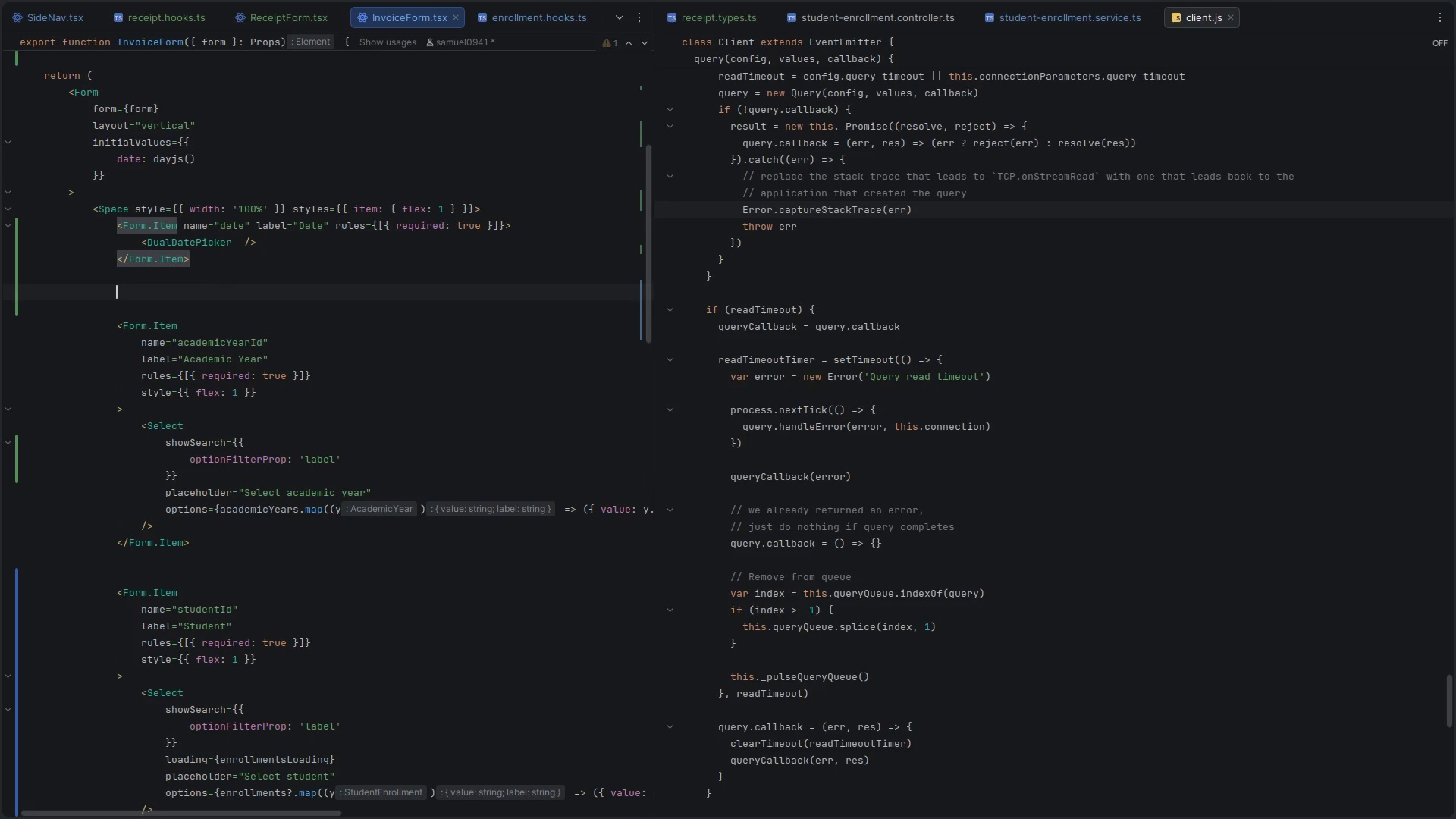 
key(Control+V)
 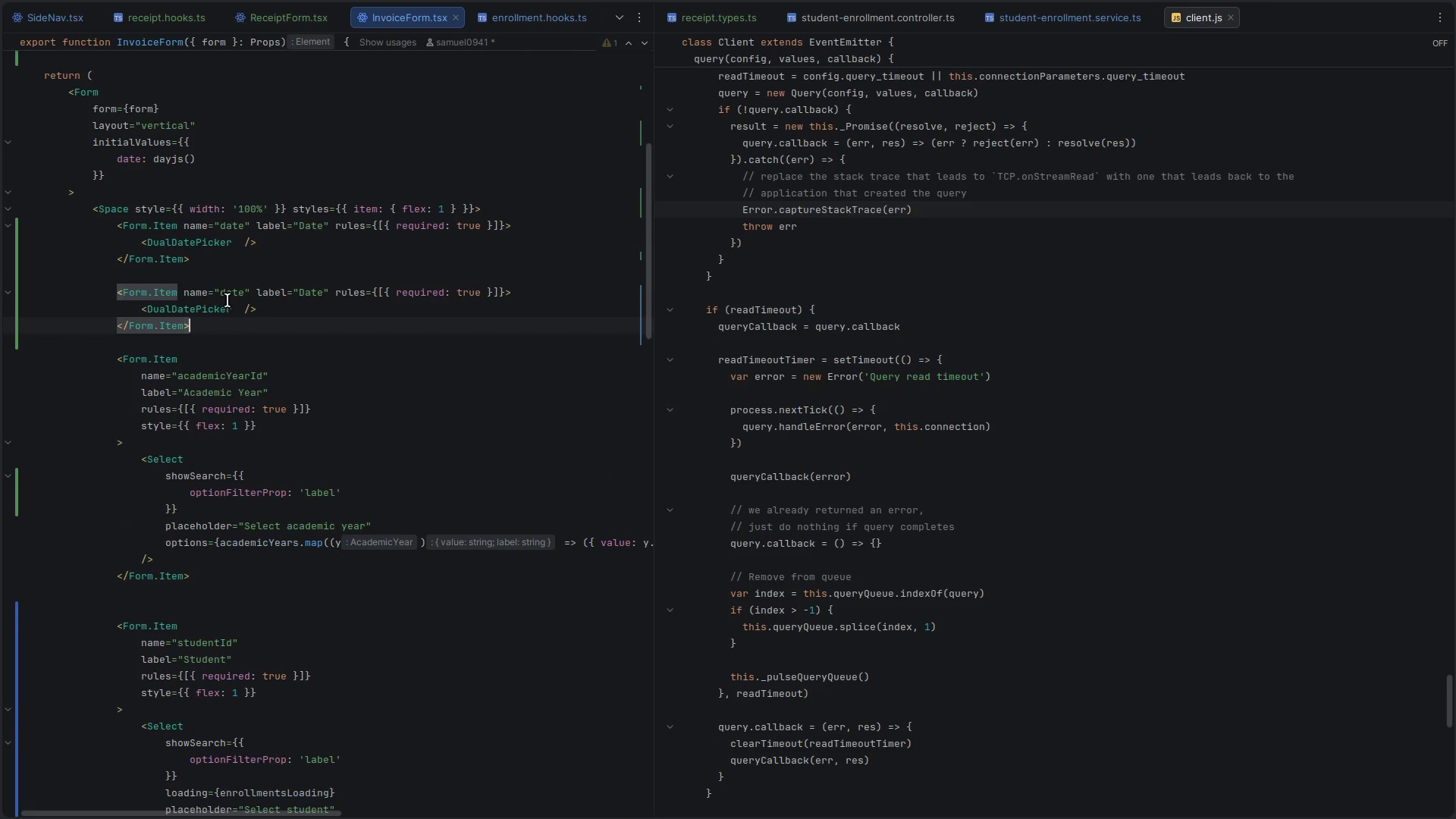 
double_click([229, 294])
 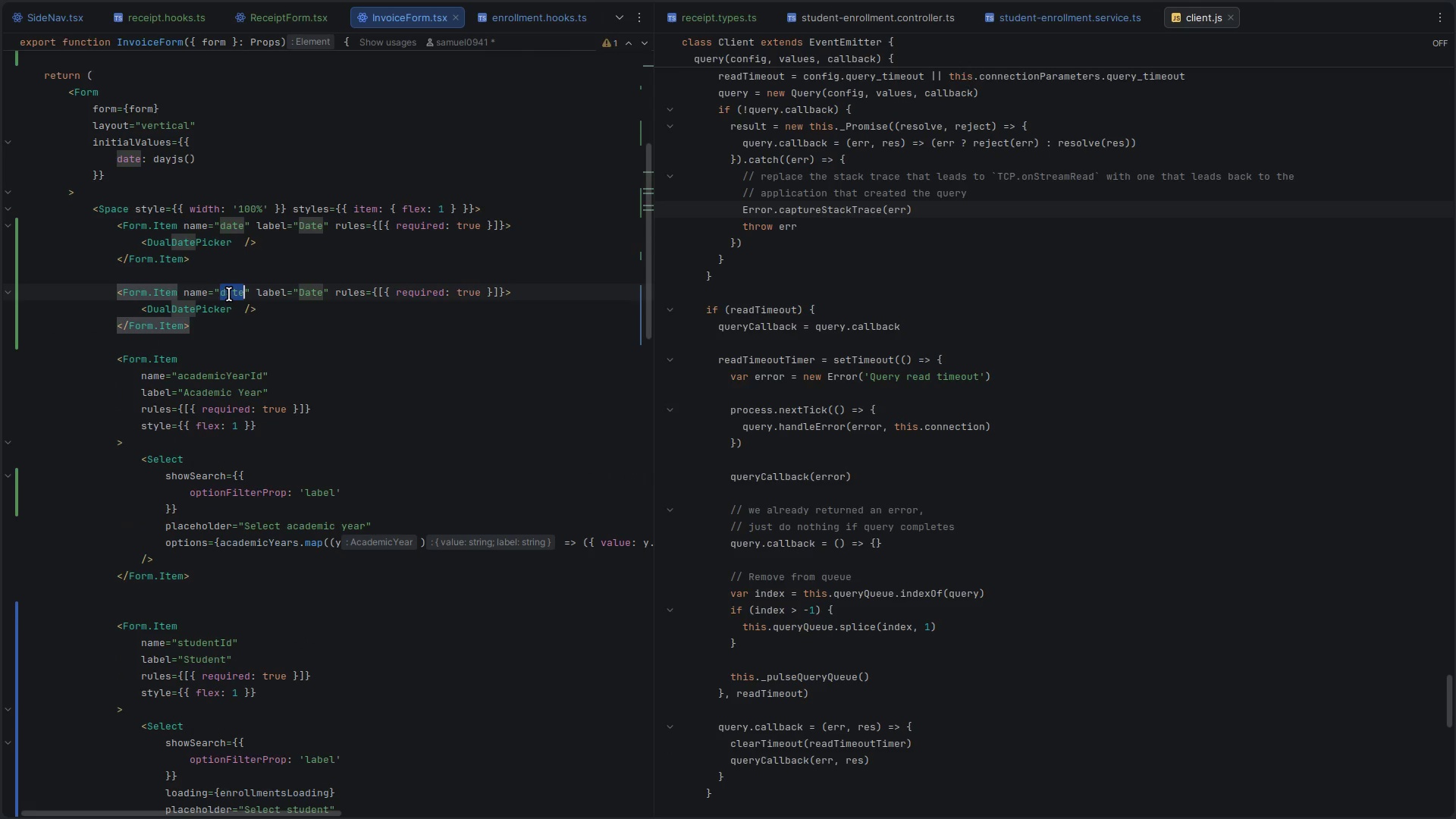 
key(ArrowLeft)
 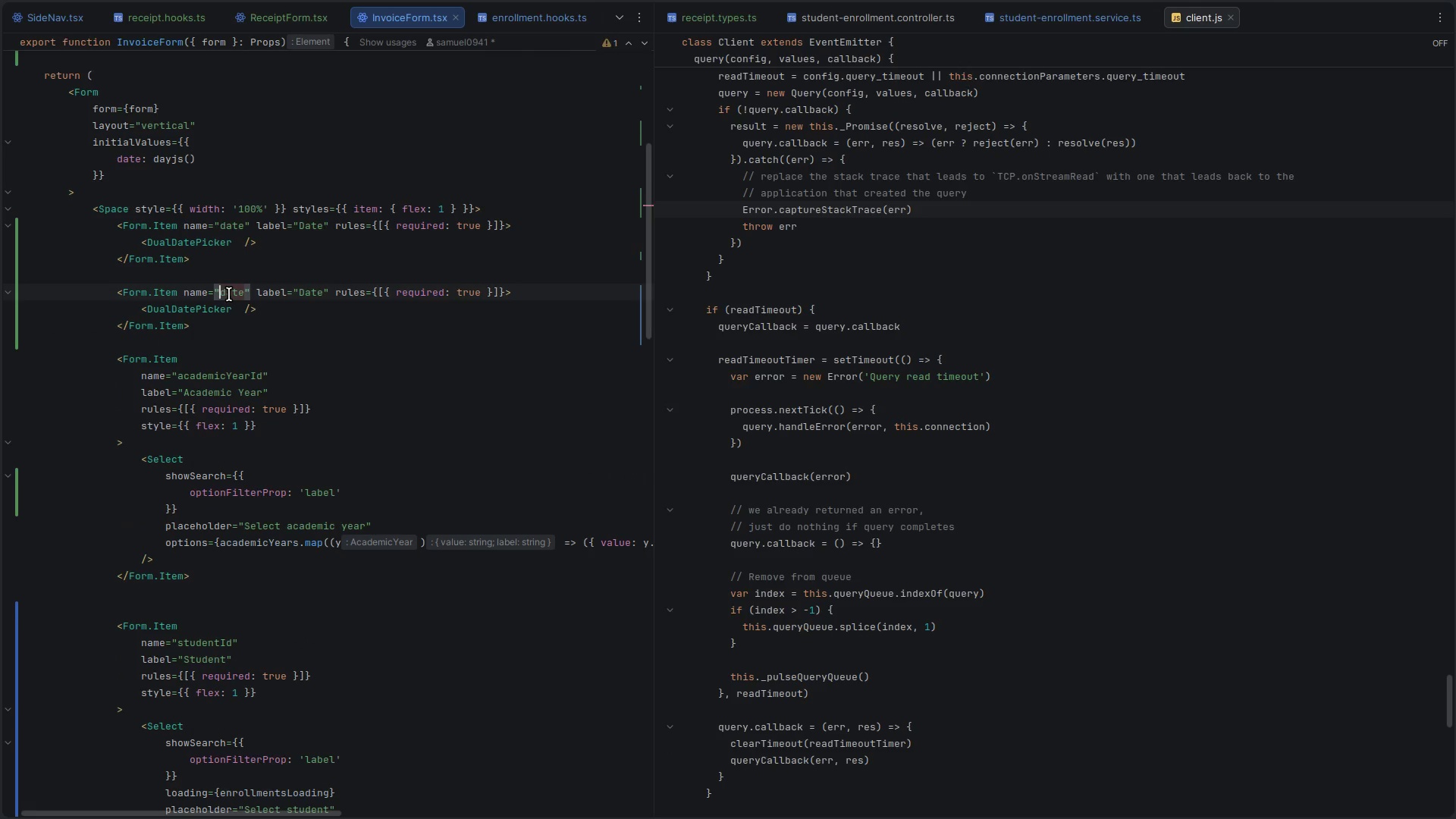 
type(due)
 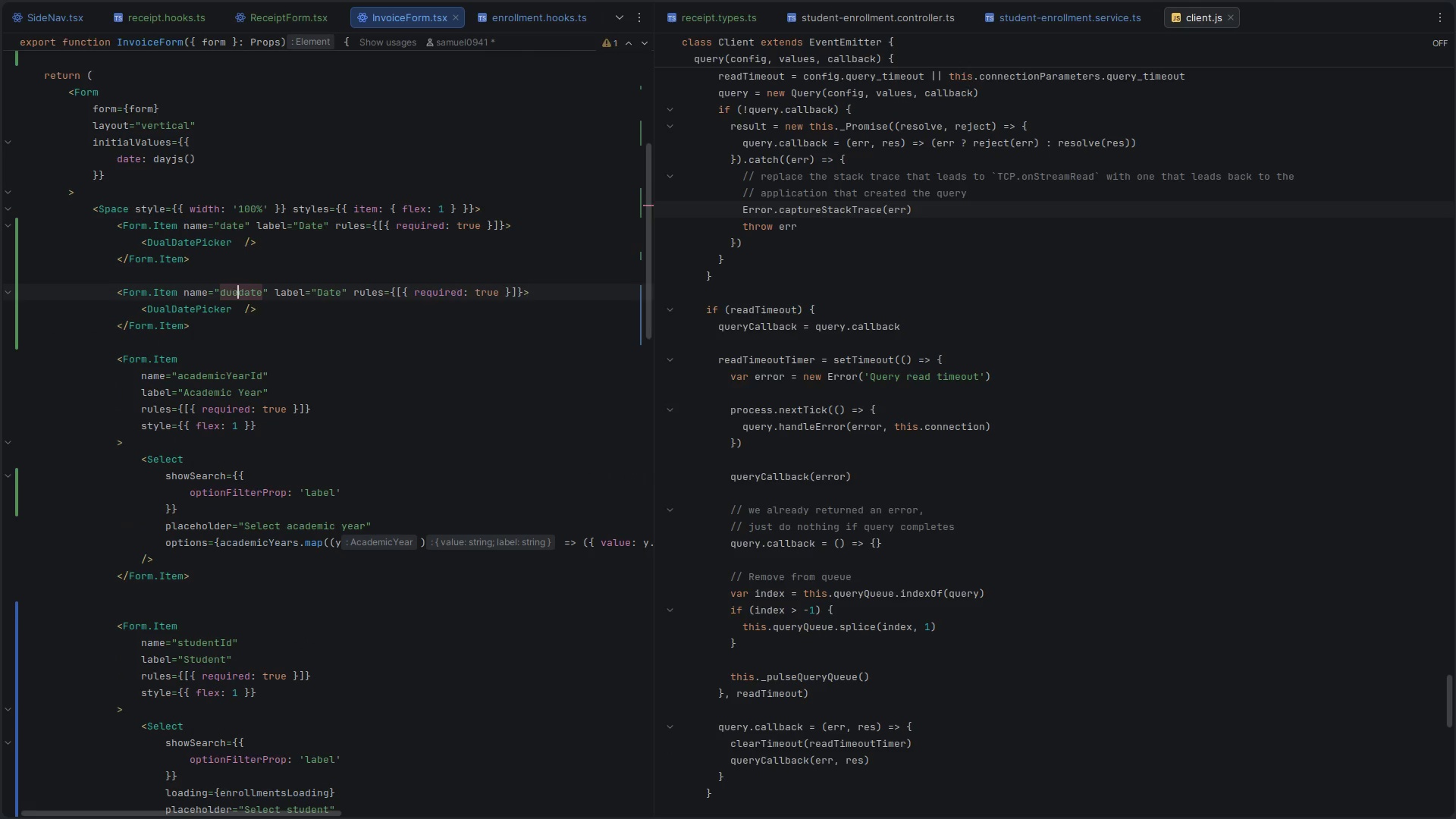 
key(ArrowRight)
 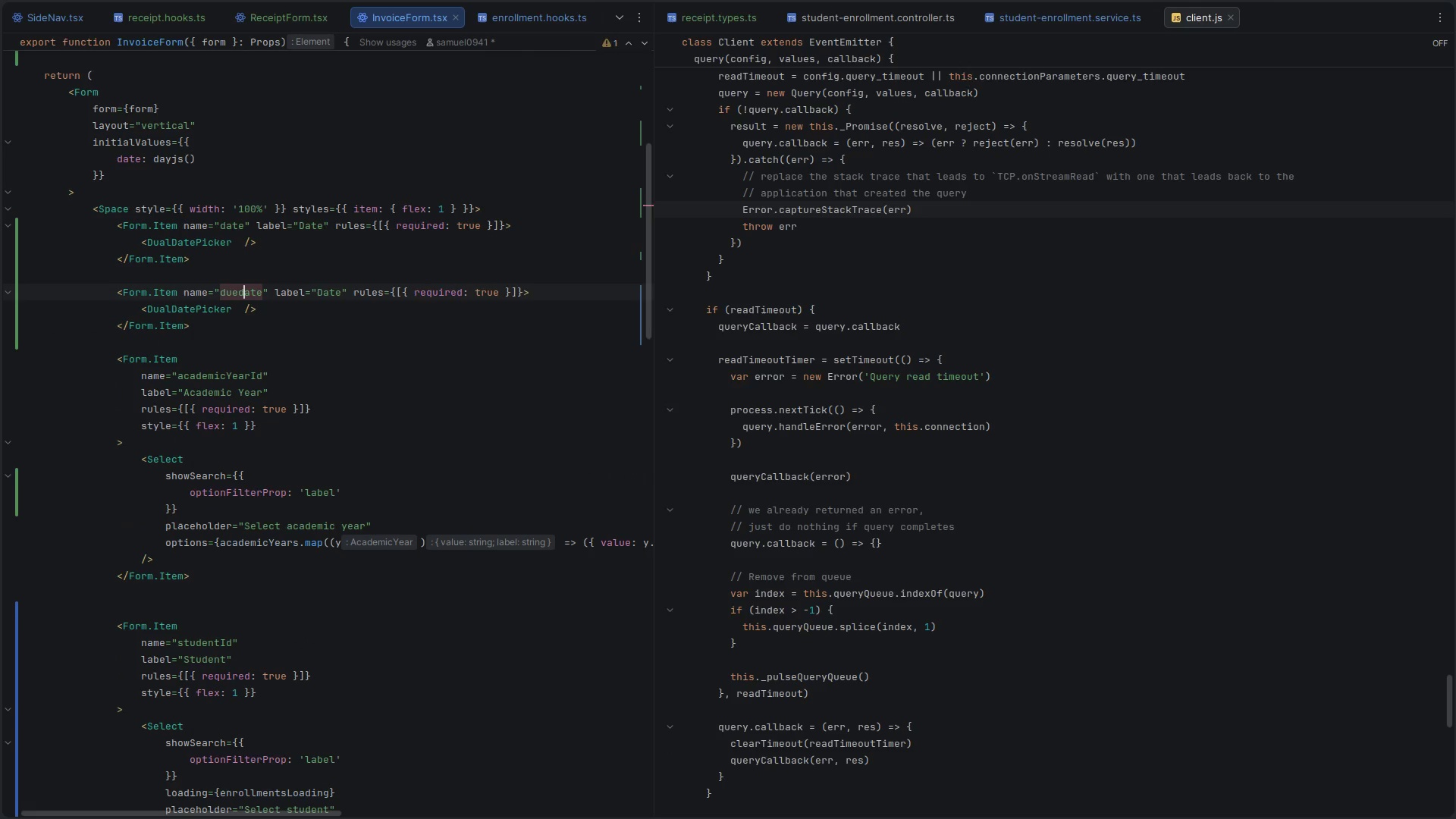 
key(Backspace)
 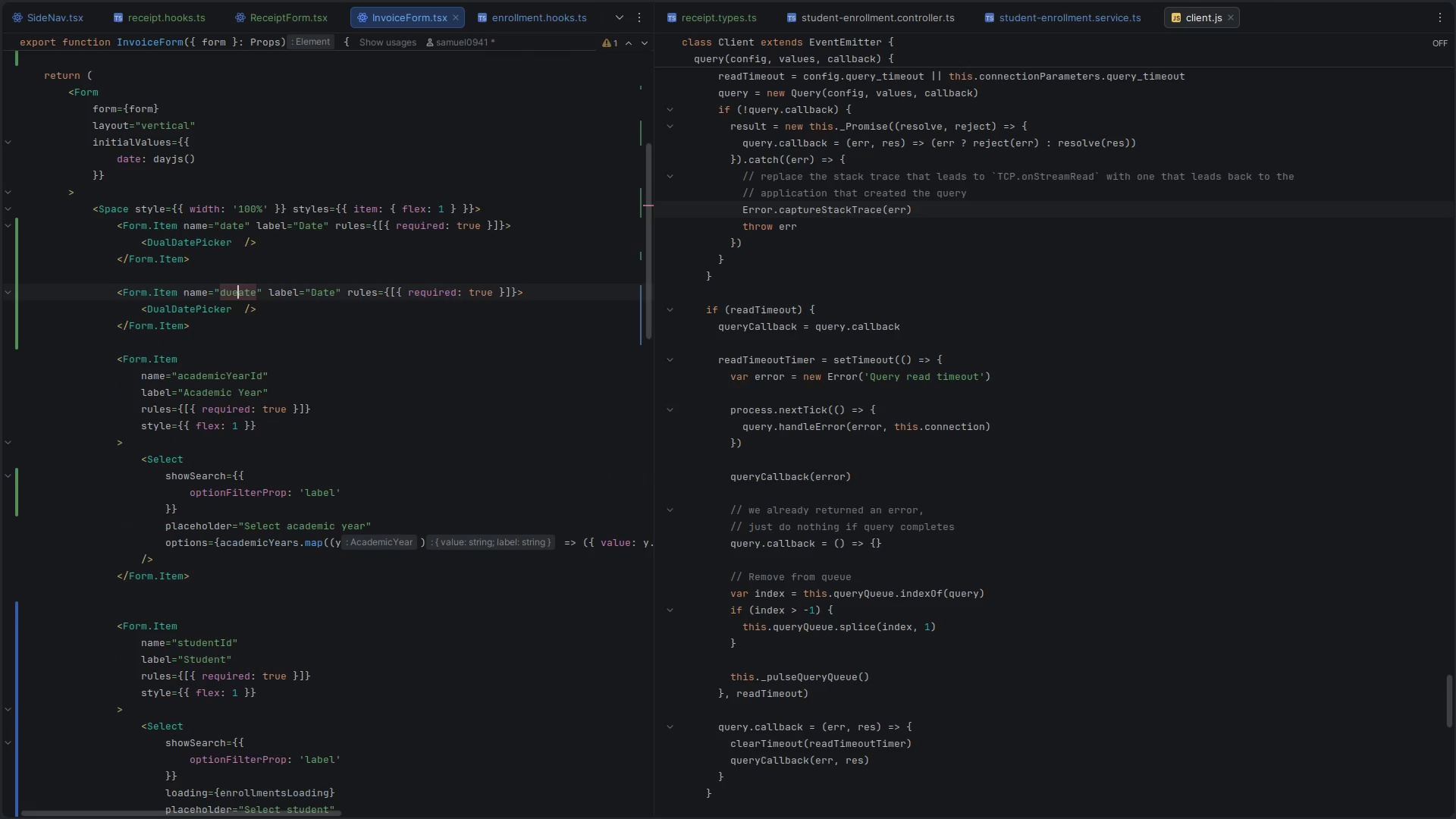 
key(Shift+D)
 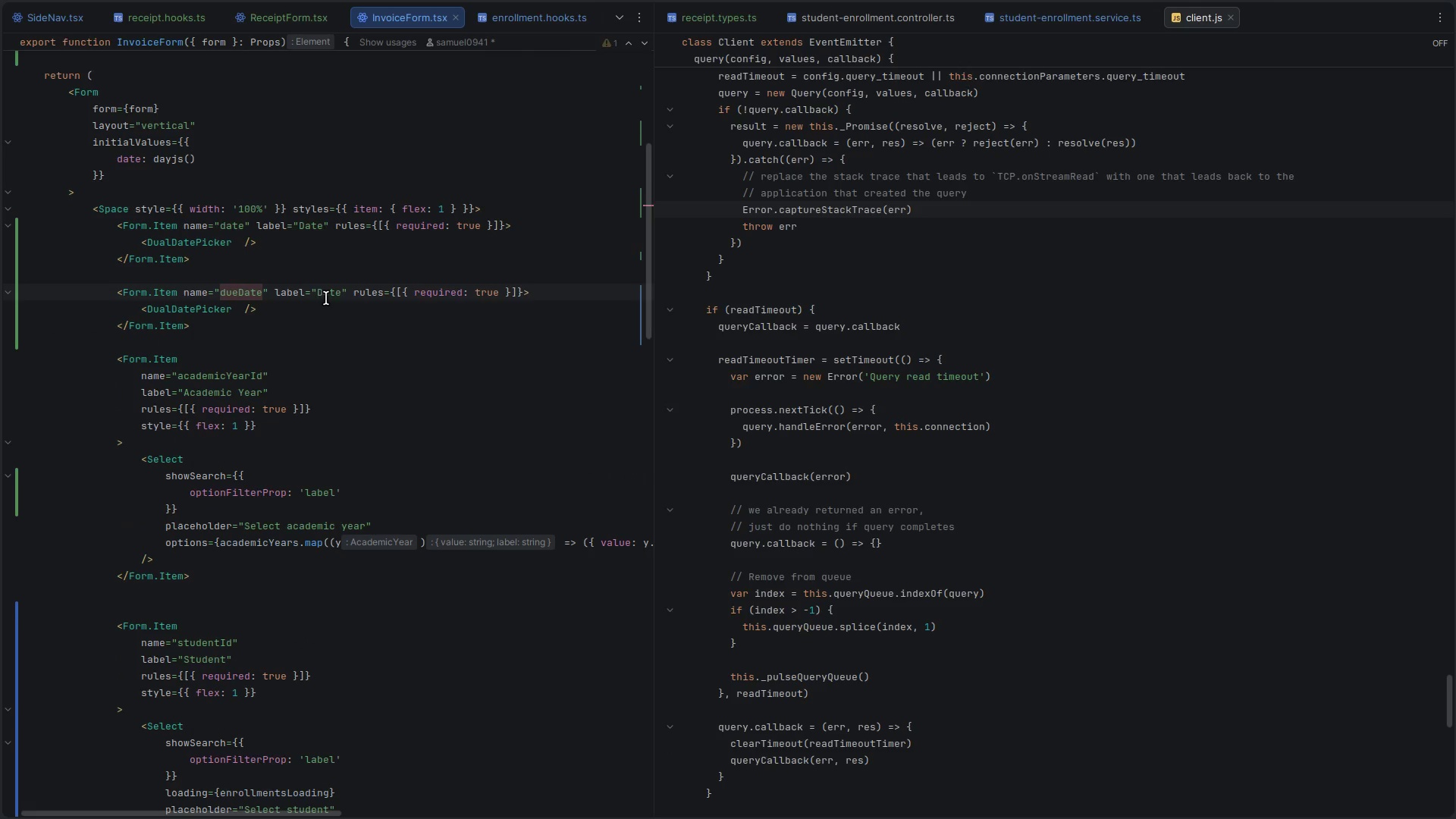 
left_click([331, 300])
 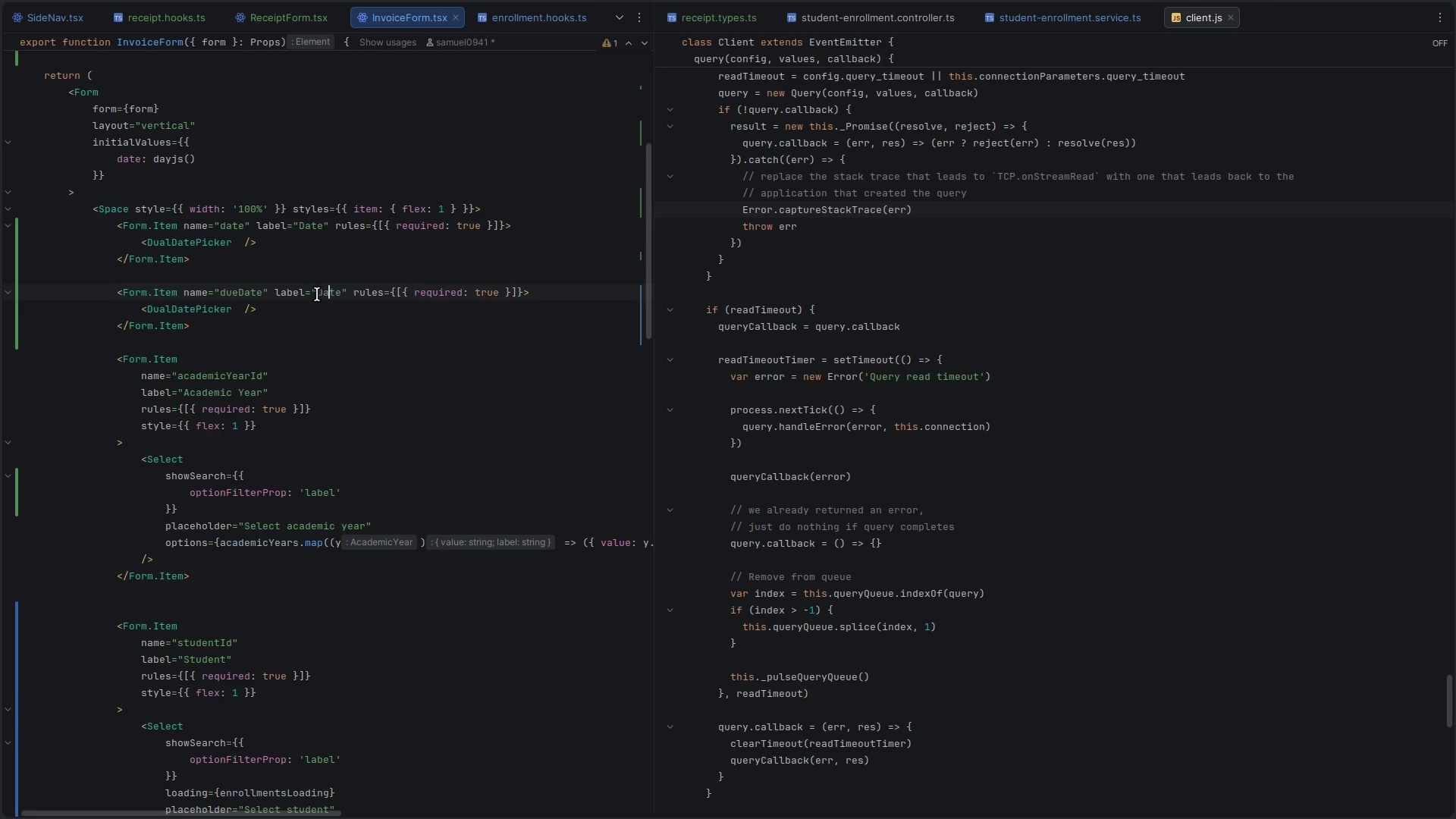 
double_click([317, 294])
 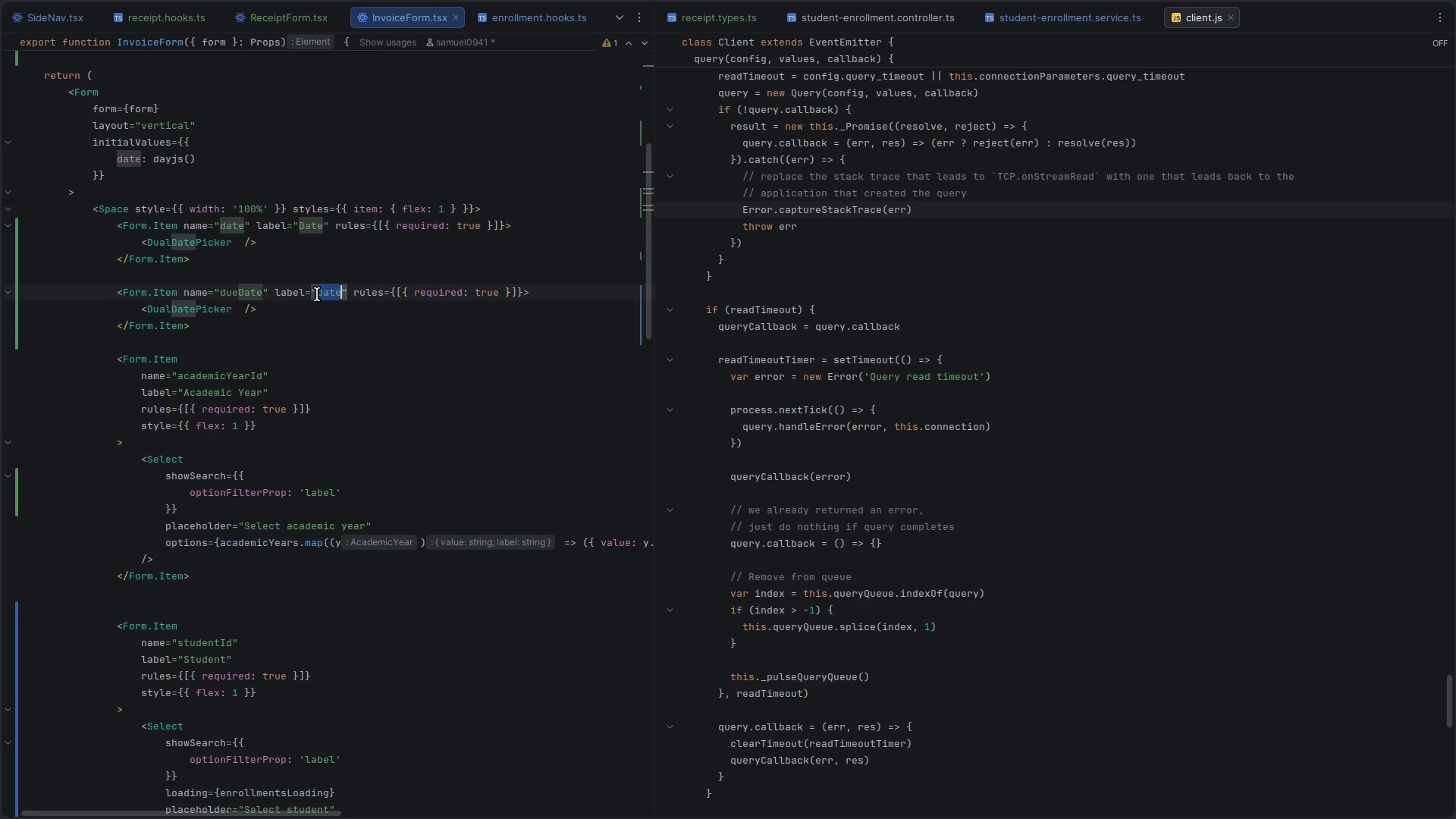 
key(ArrowLeft)
 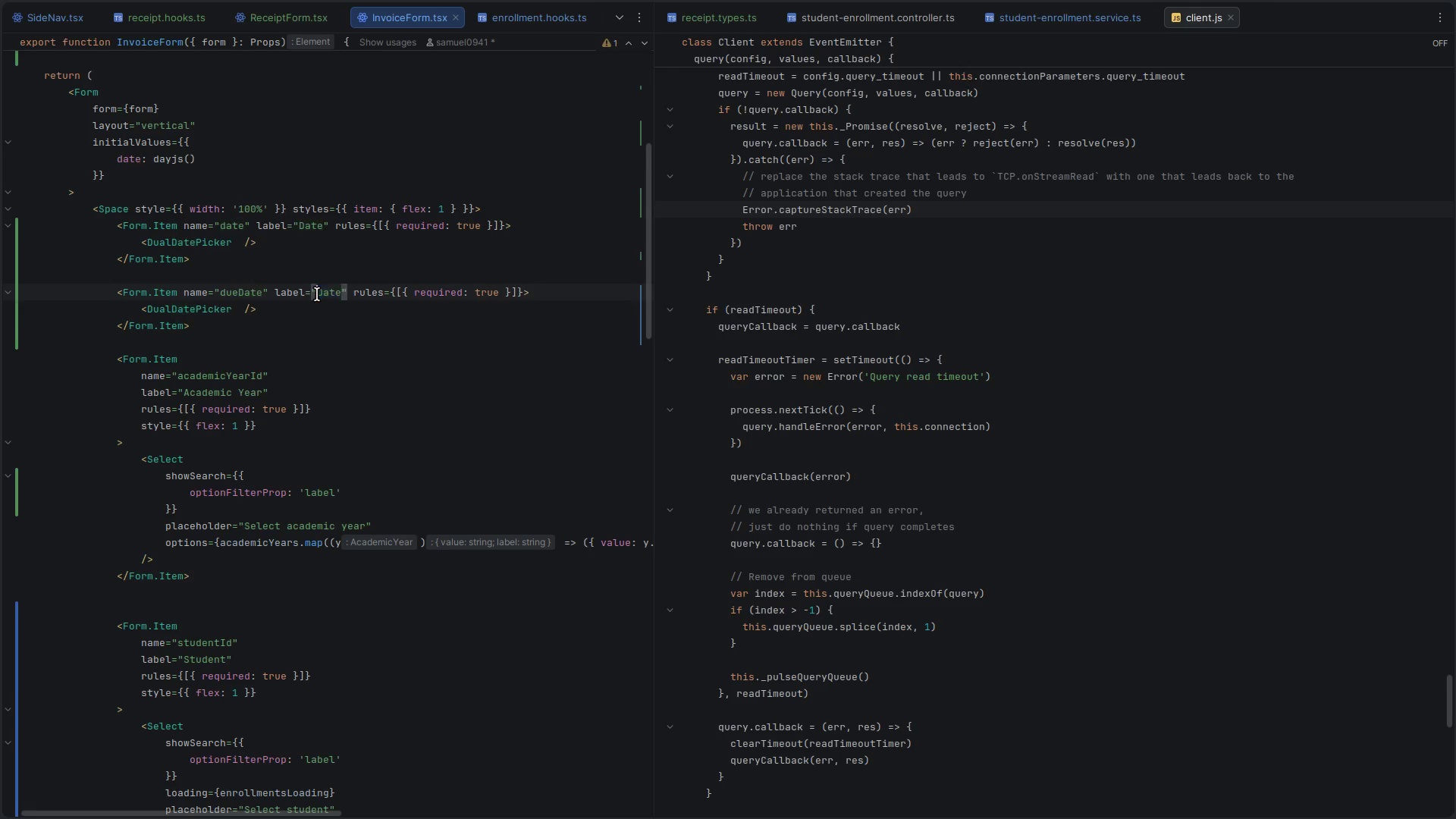 
type(Due )
 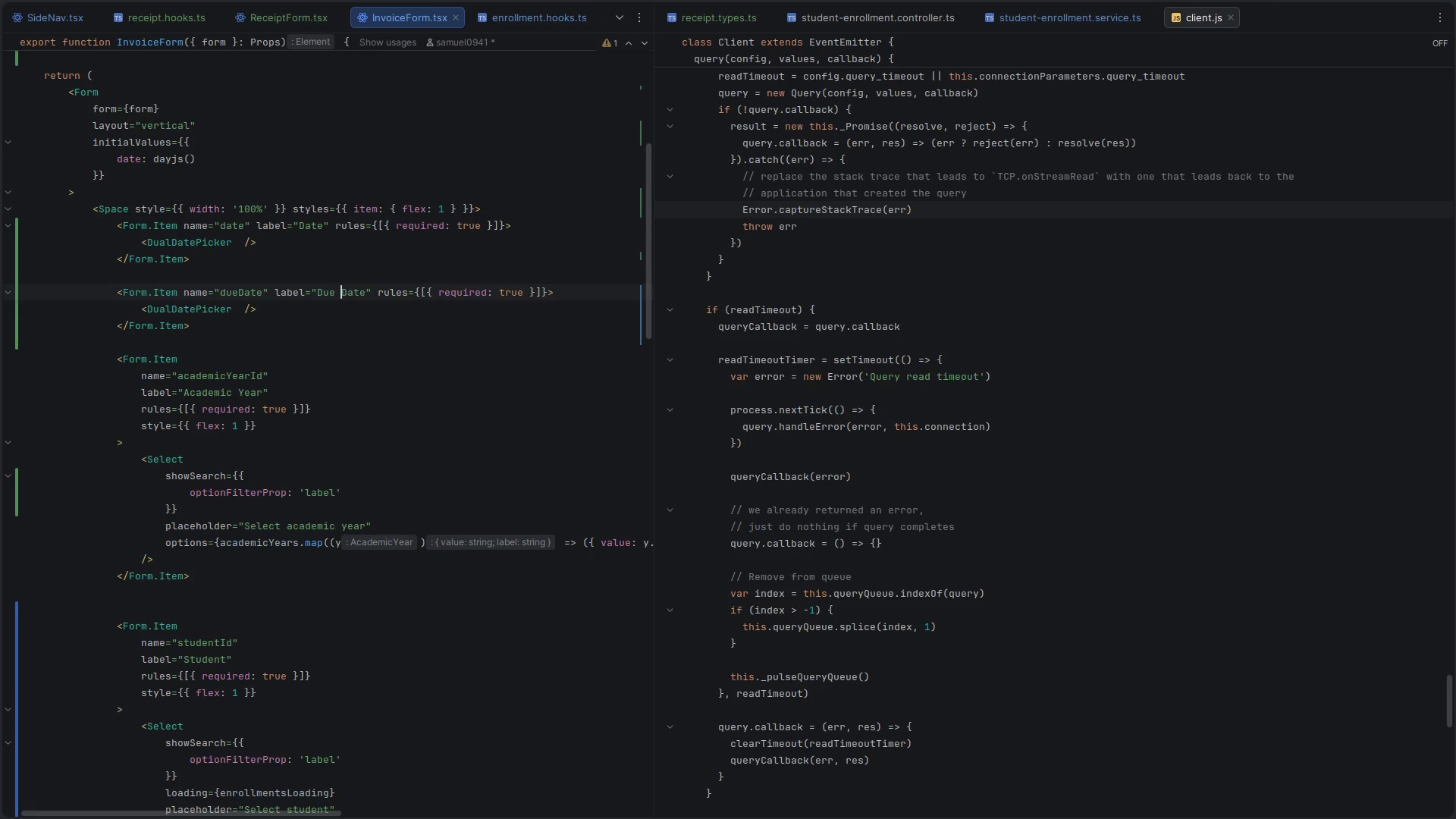 
key(Control+ControlLeft)
 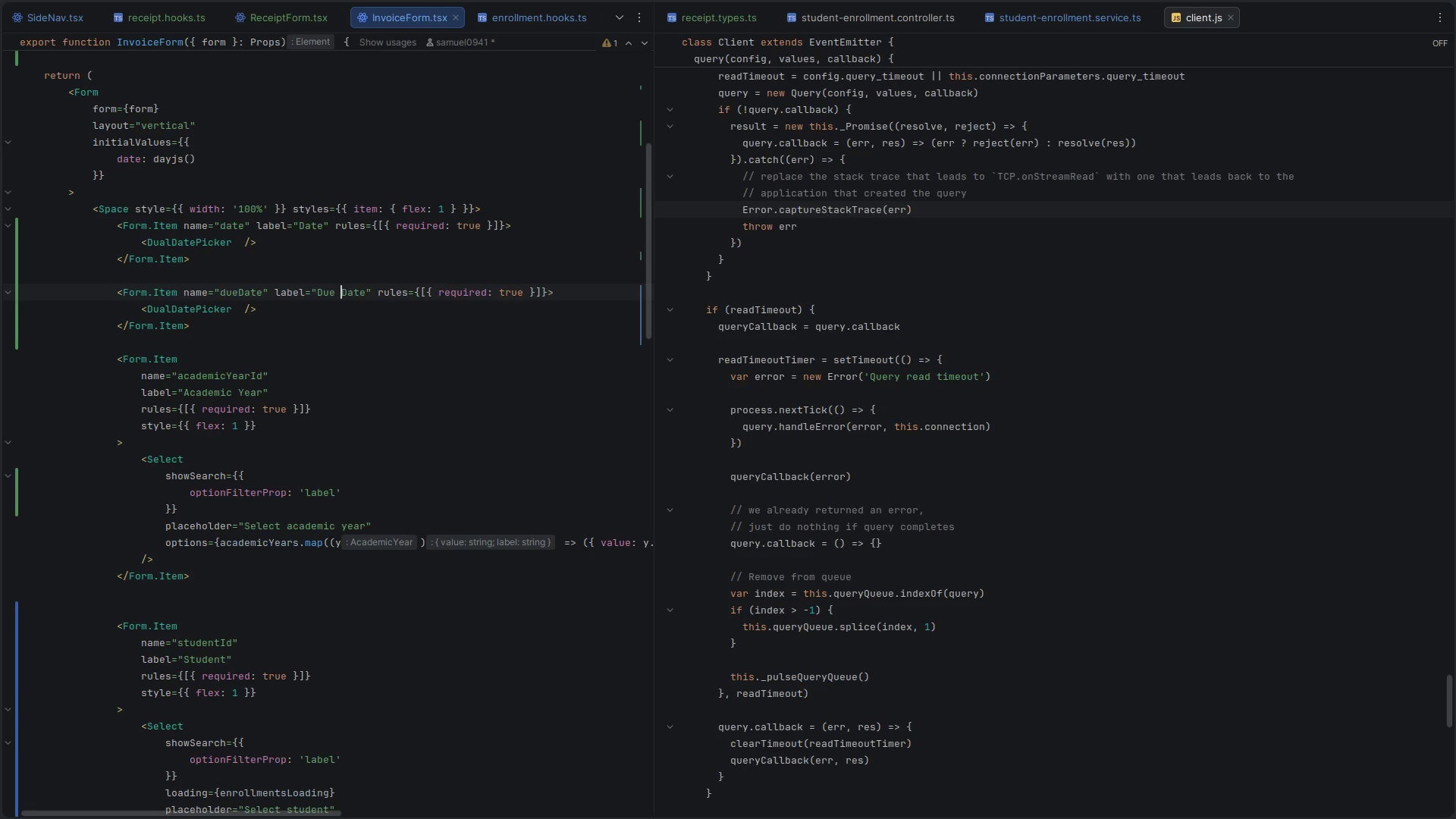 
key(Control+S)
 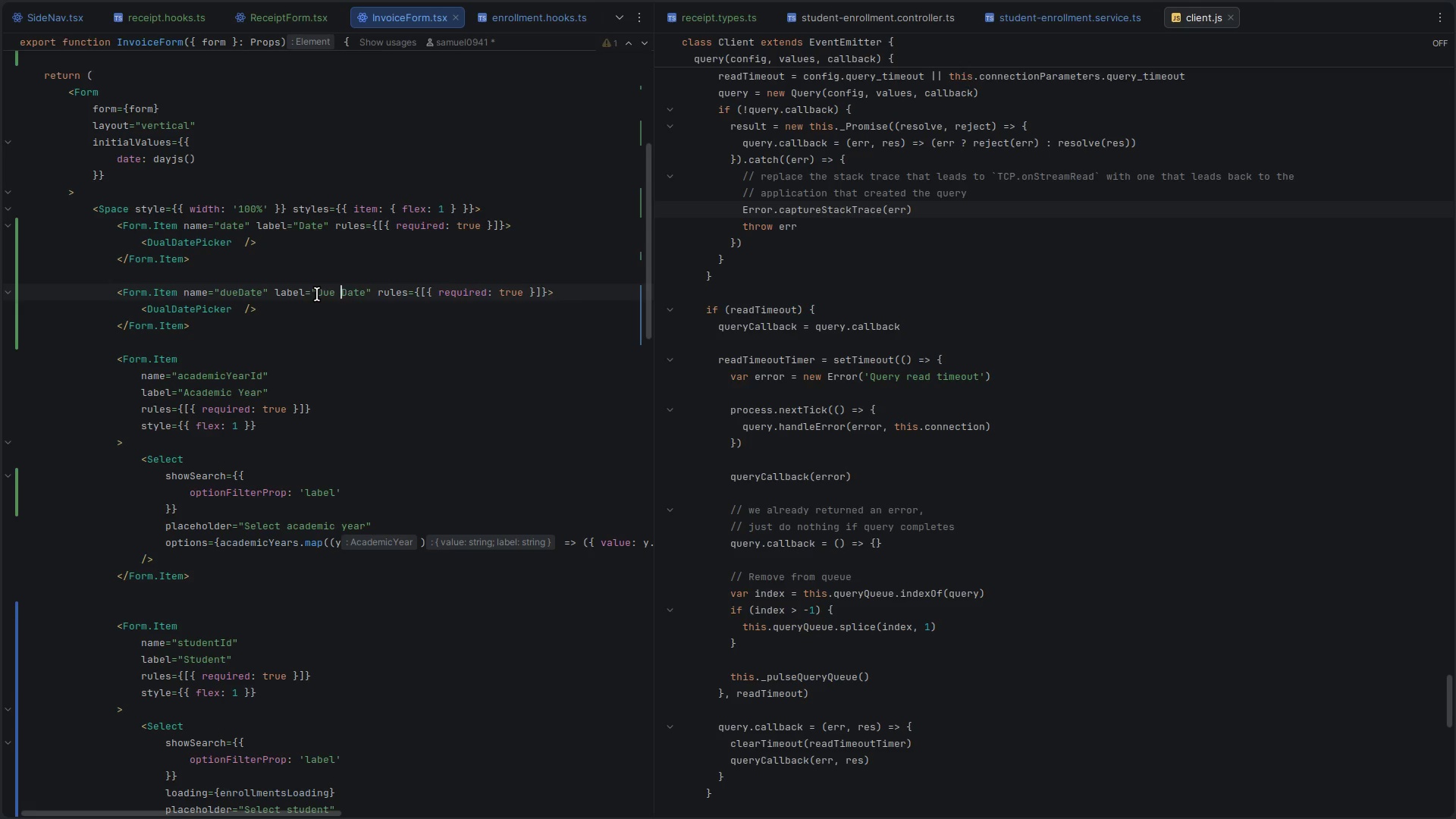 
key(Alt+Control+ArrowLeft)
 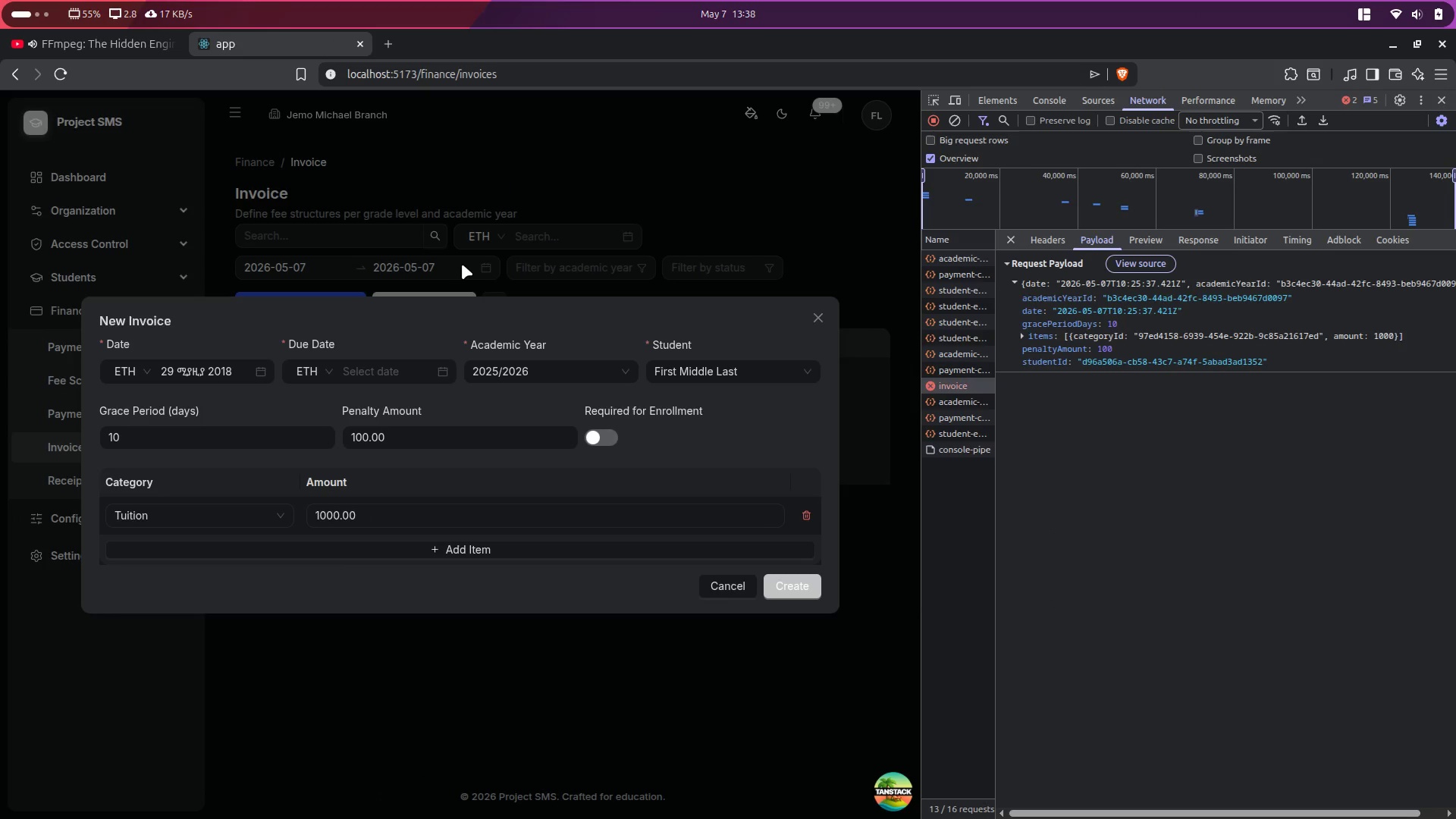 
left_click([455, 316])
 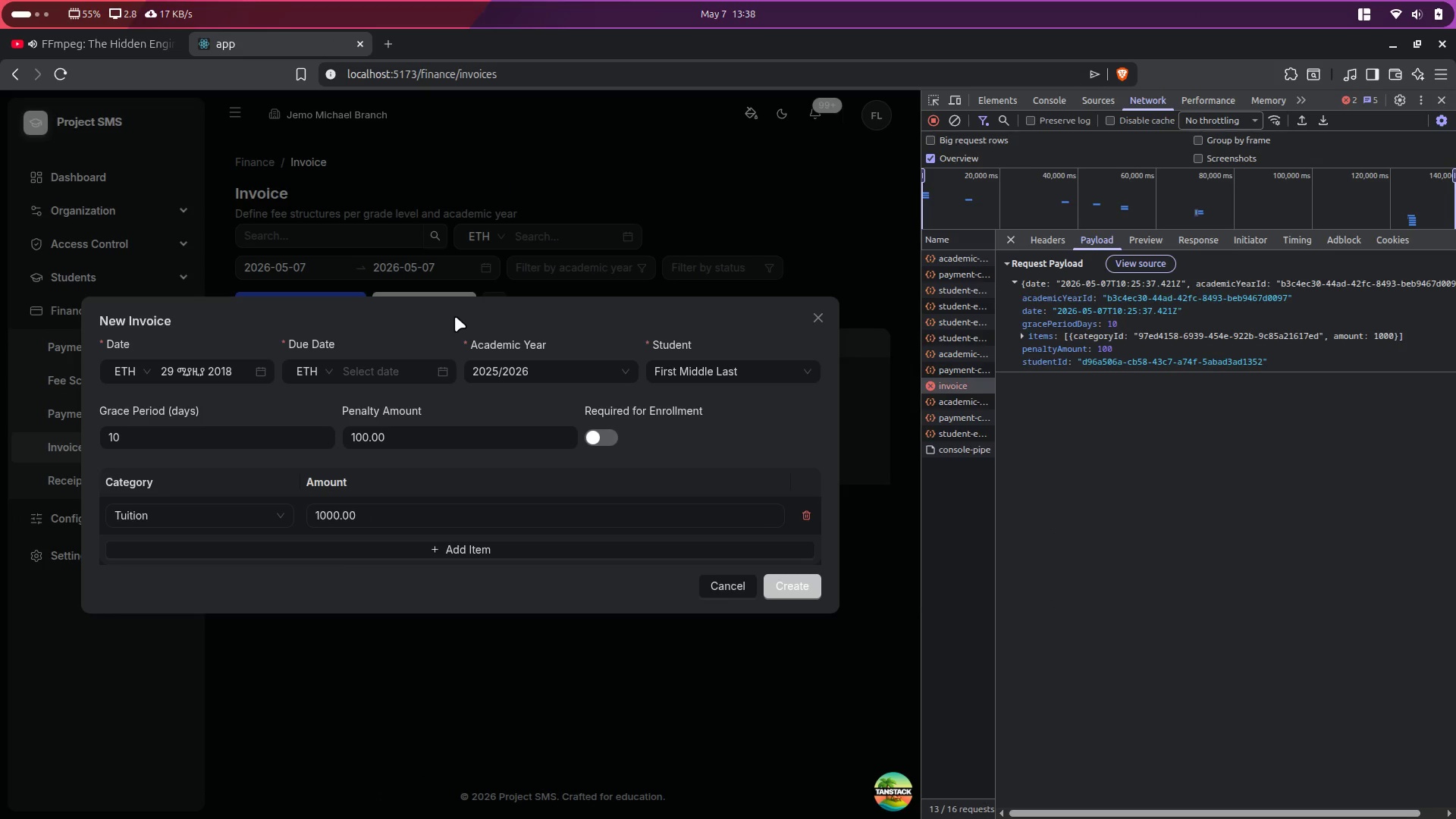 
key(Alt+Control+AltLeft)
 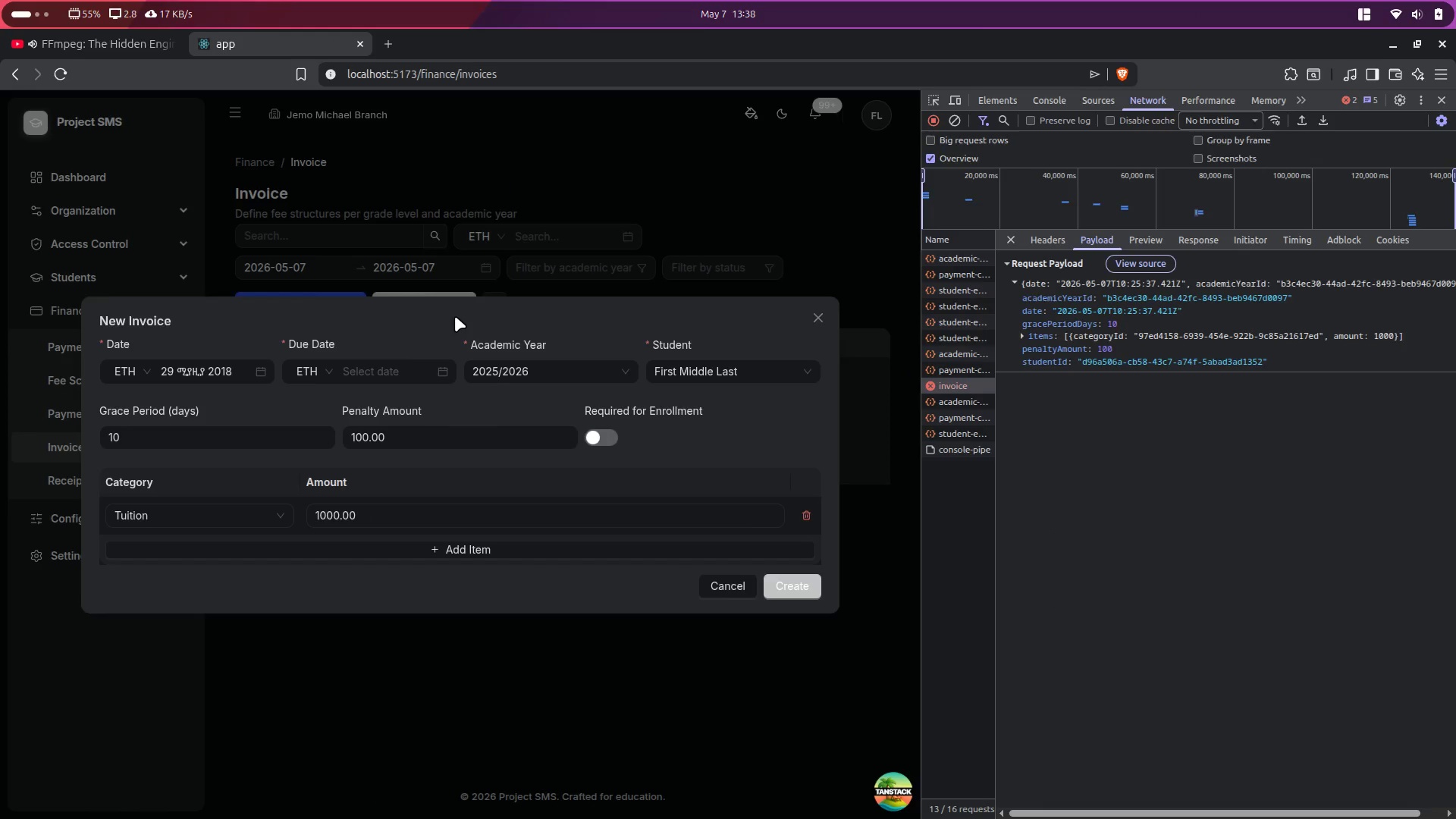 
key(Alt+Control+ArrowRight)
 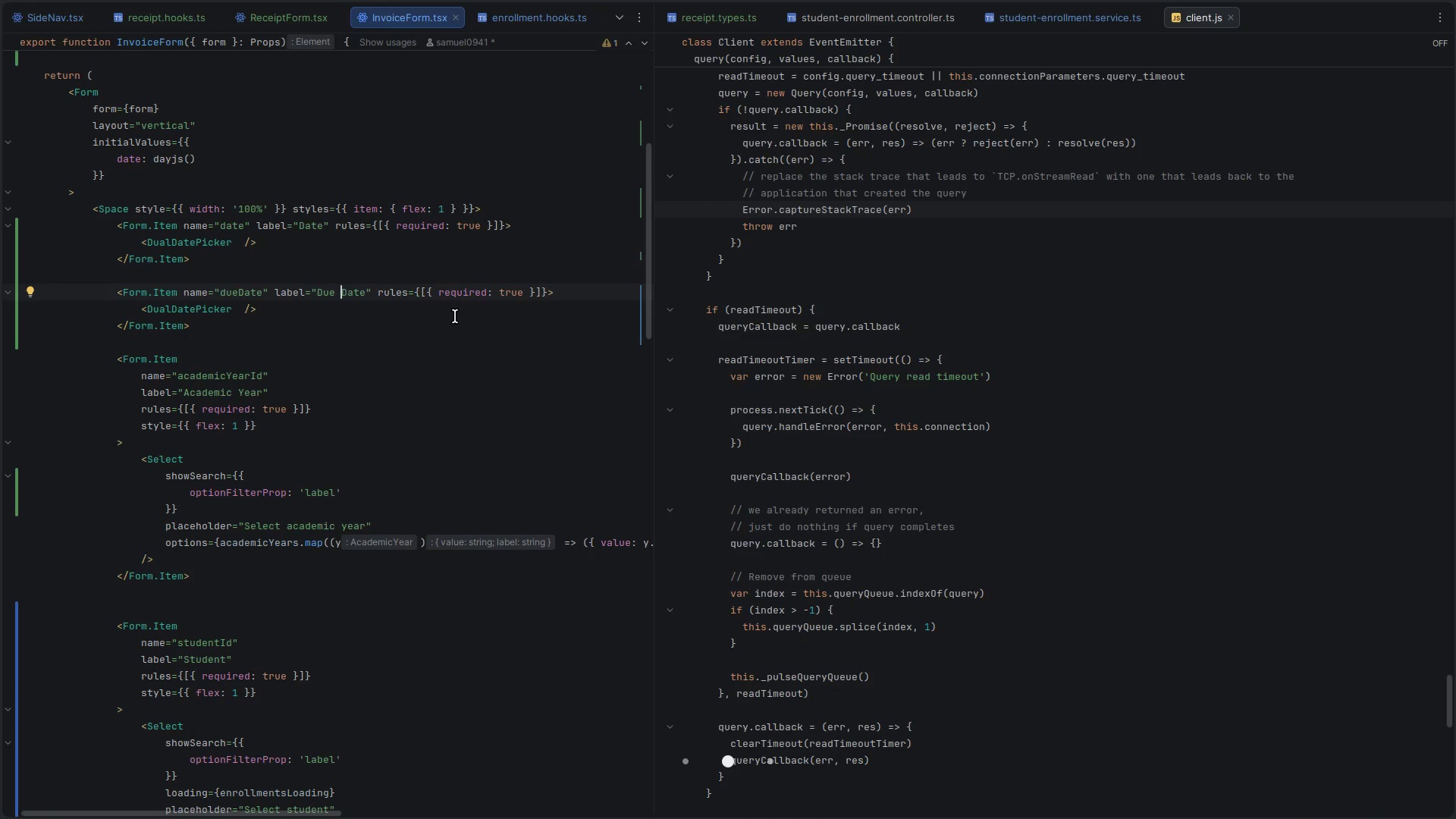 
key(Mute)
 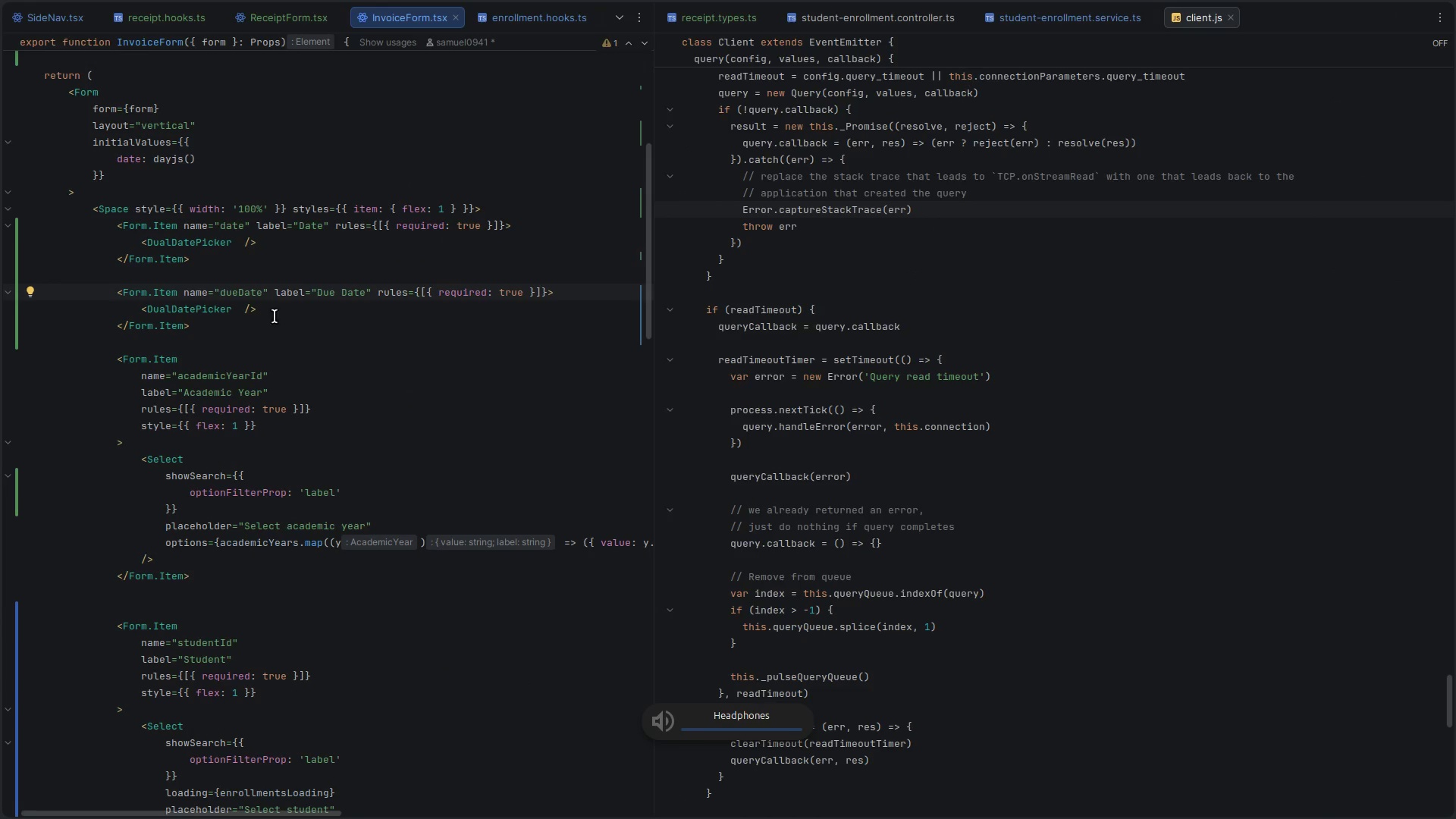 
left_click([263, 332])
 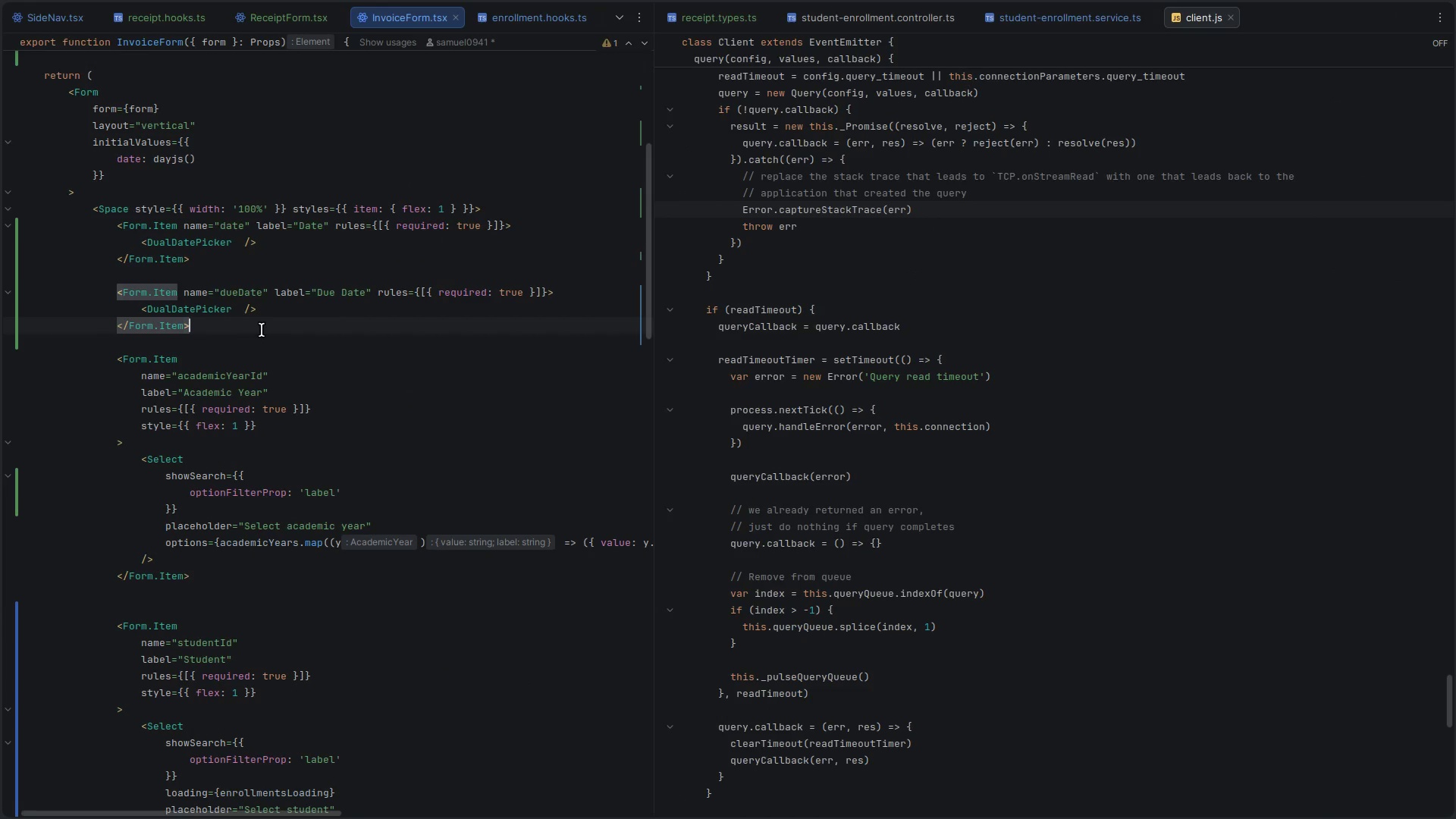 
key(Shift+ArrowUp)
 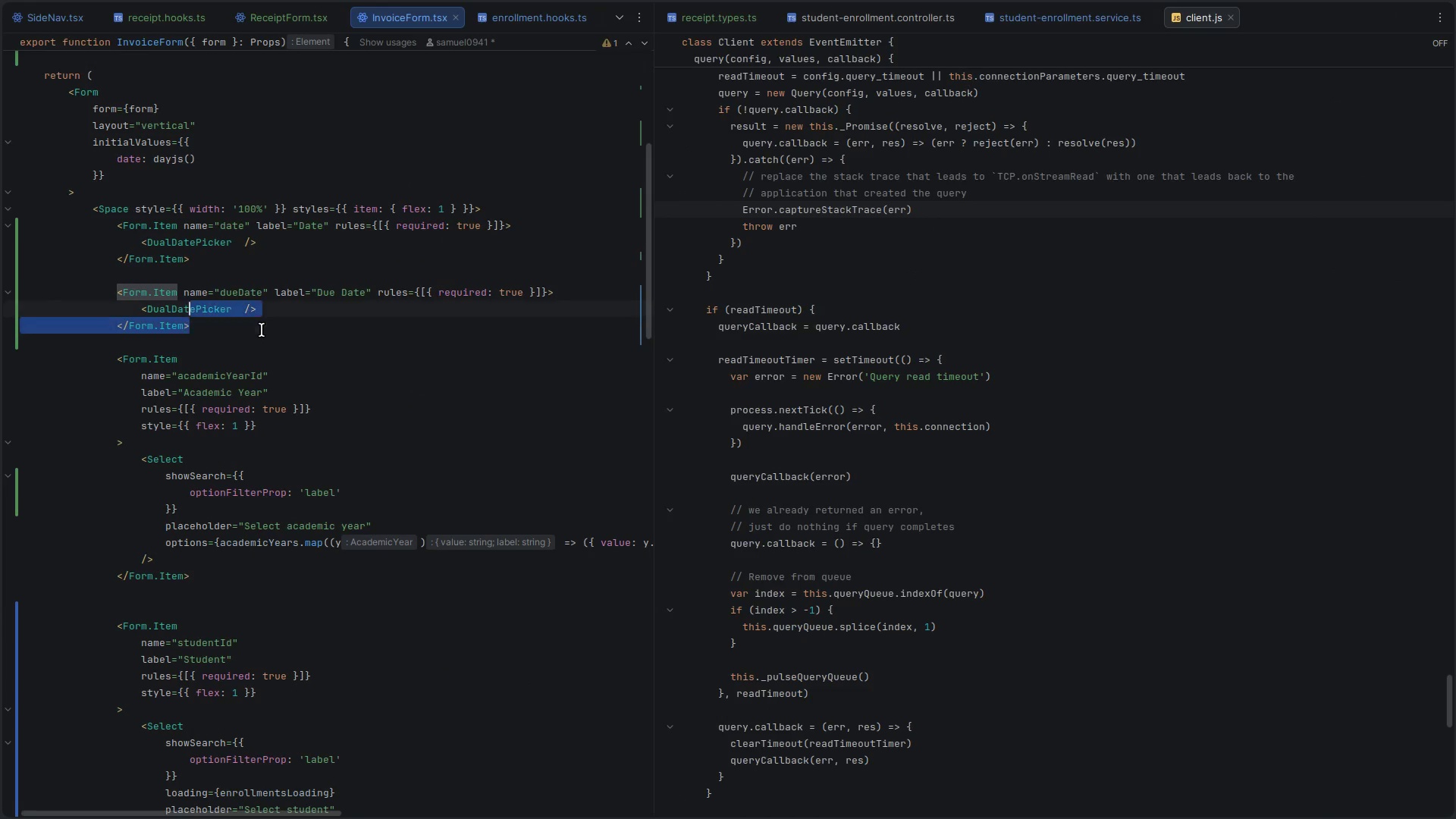 
key(Shift+ArrowUp)
 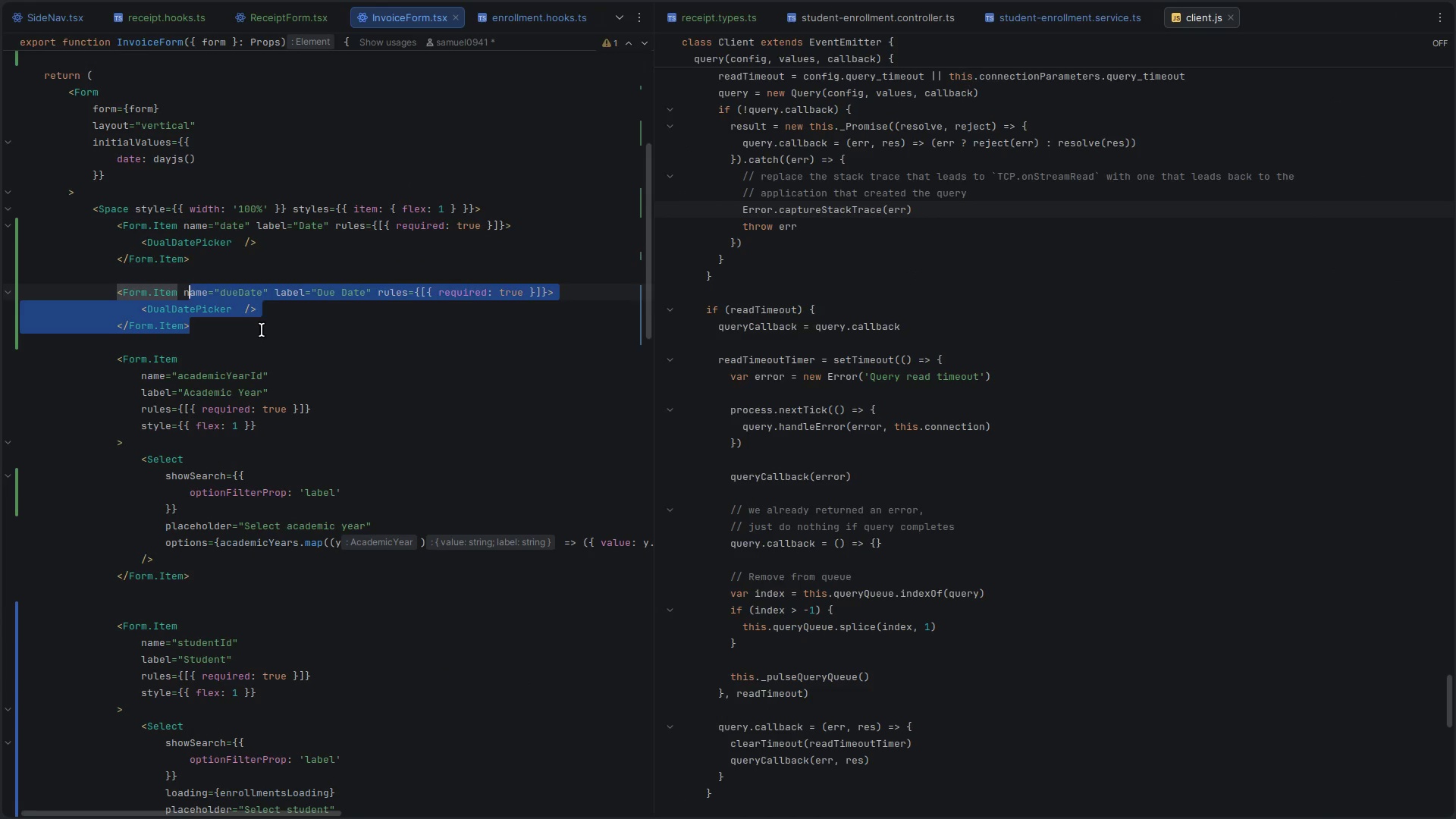 
key(Shift+ArrowUp)
 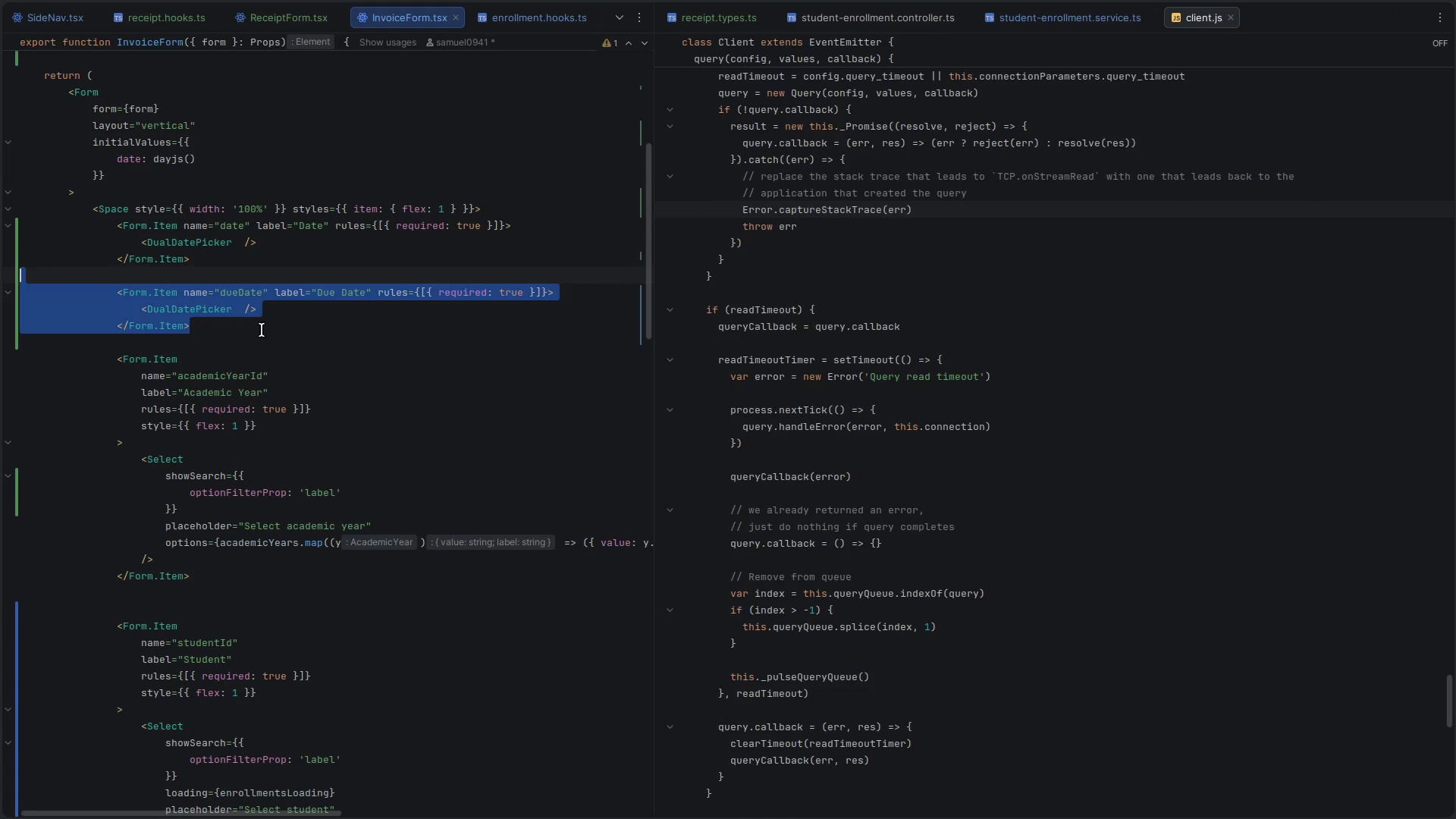 
key(Shift+ArrowUp)
 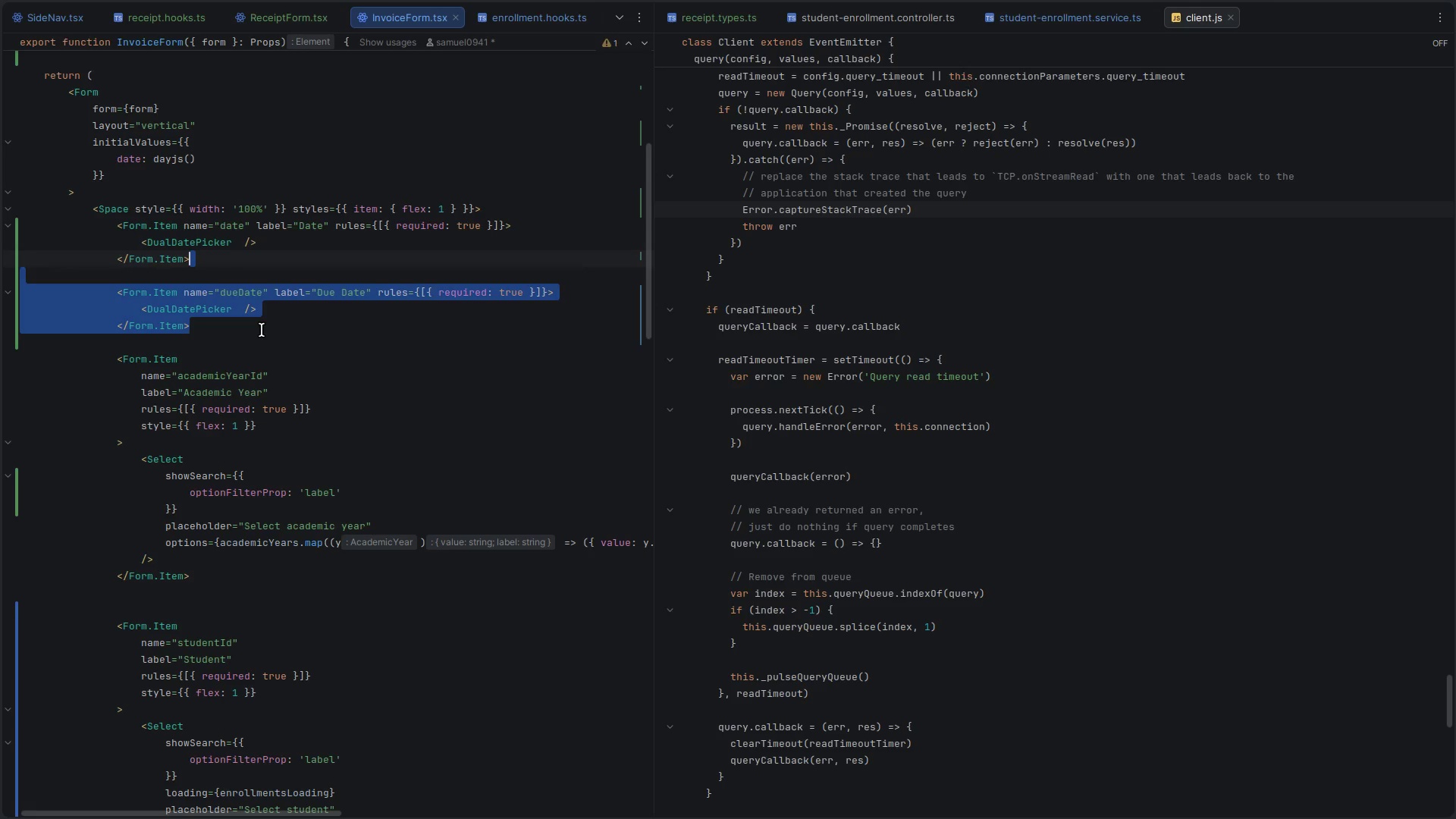 
key(Shift+ArrowRight)
 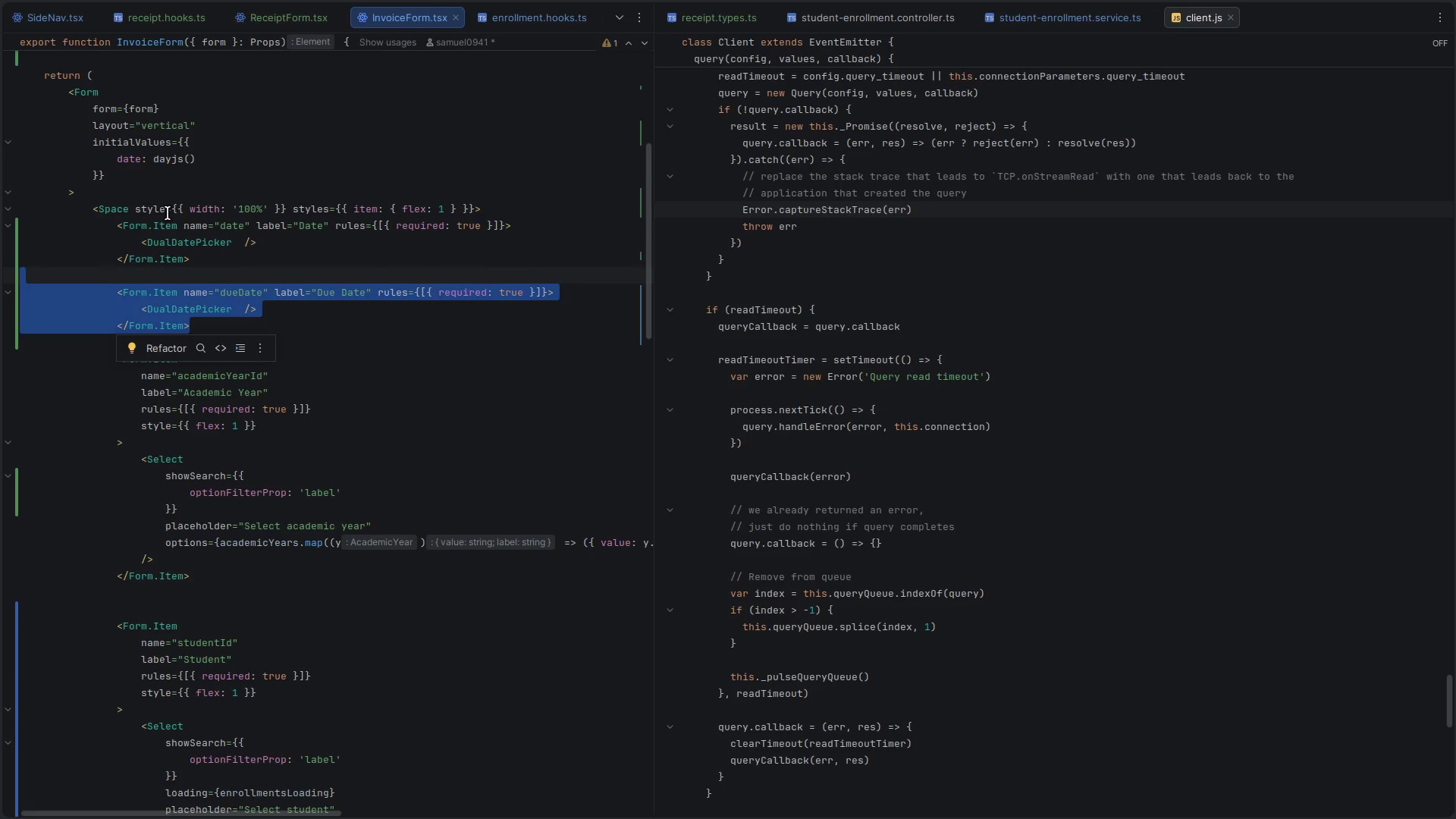 
double_click([118, 207])
 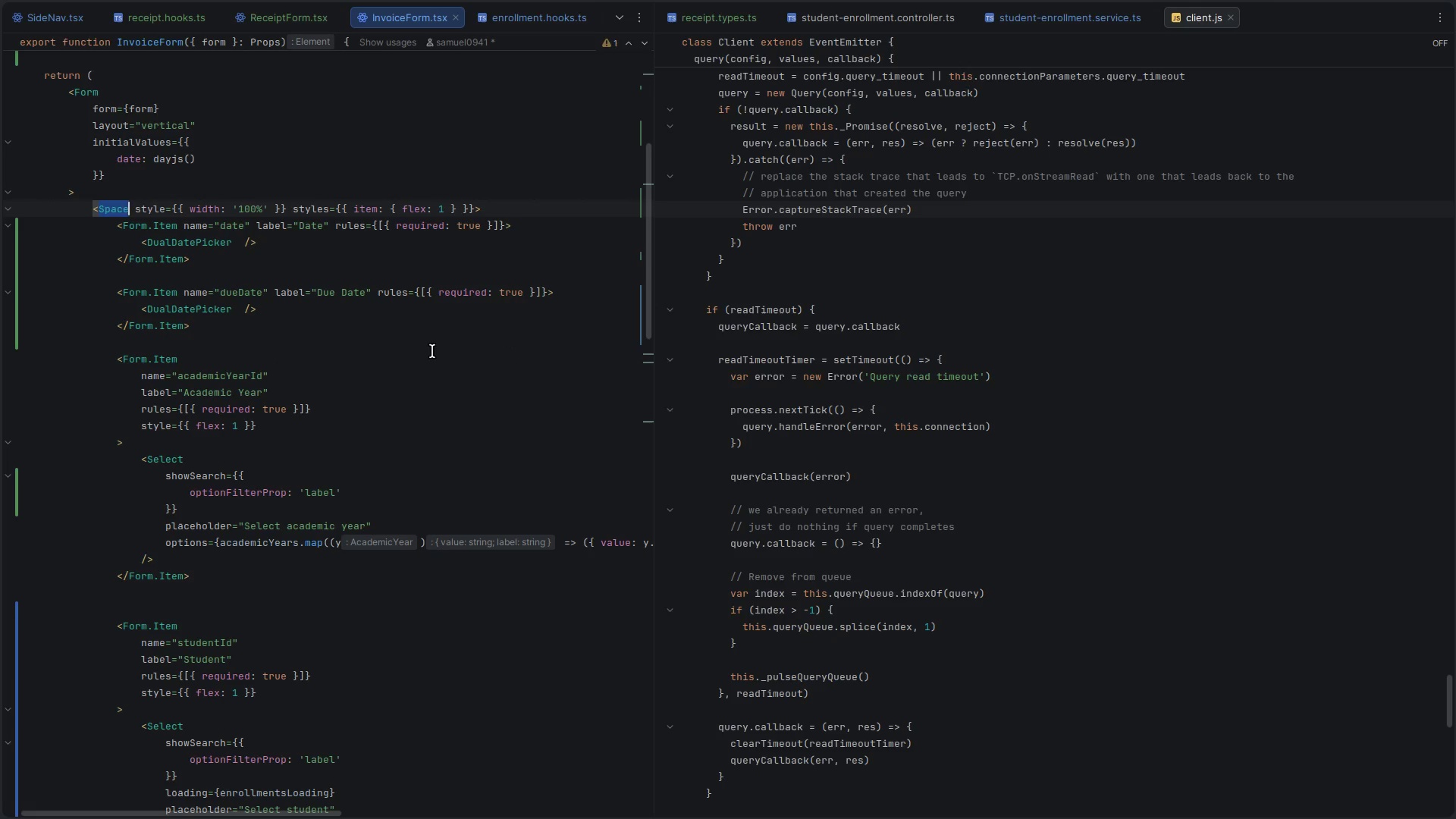 
scroll: coordinate [391, 397], scroll_direction: down, amount: 1.0
 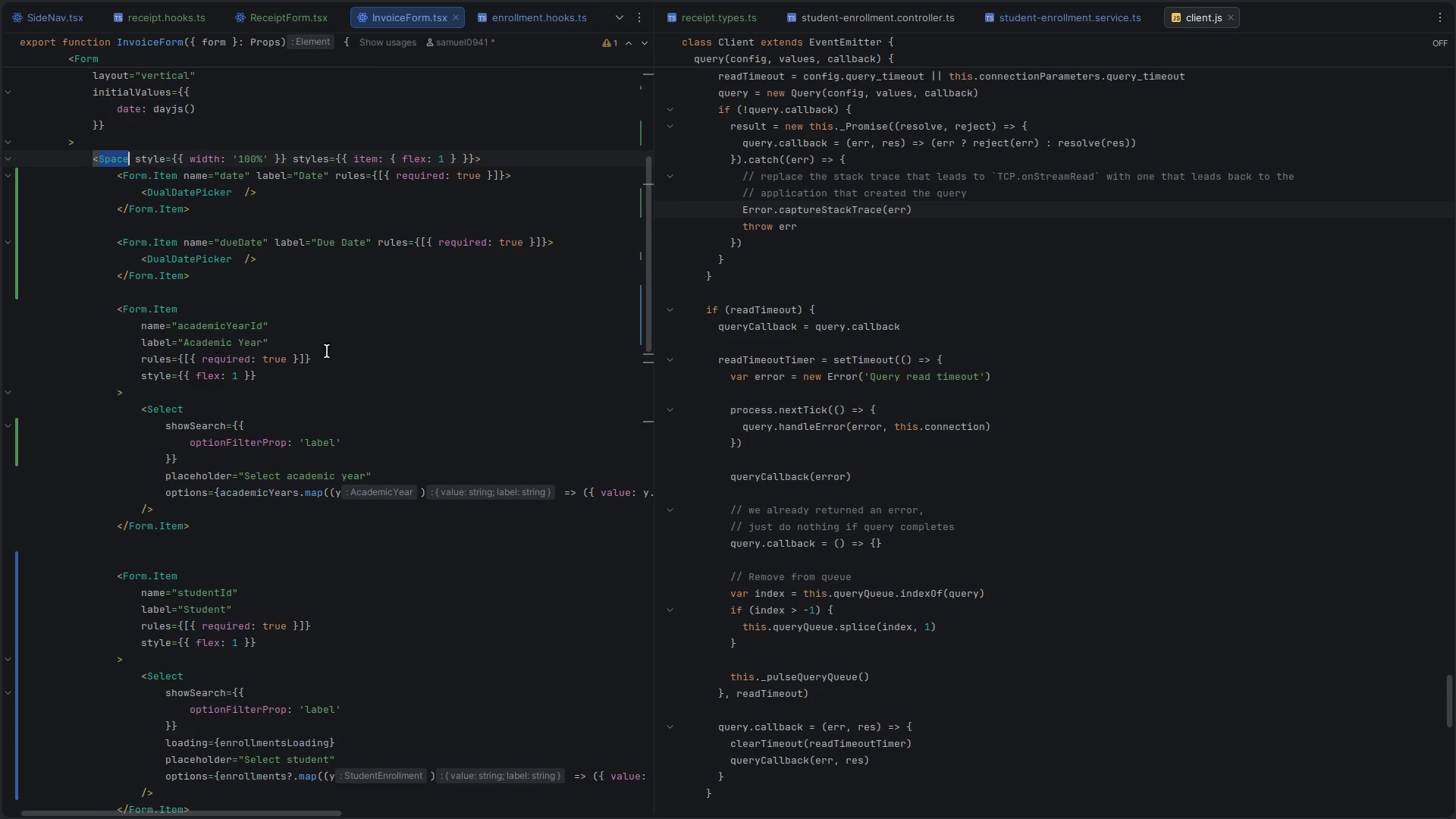 
key(Alt+Control+ArrowLeft)
 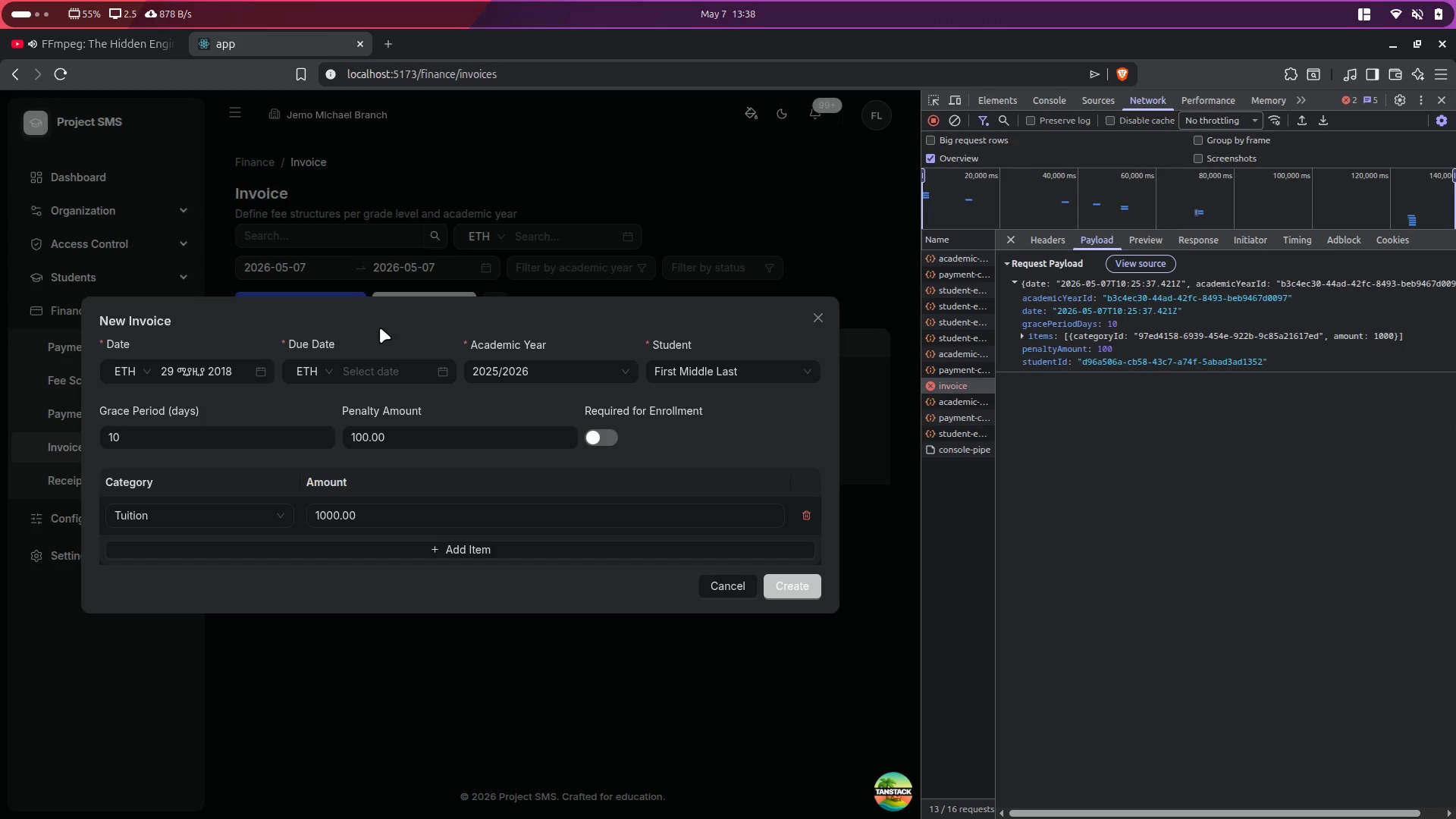 
key(Alt+Control+ArrowRight)
 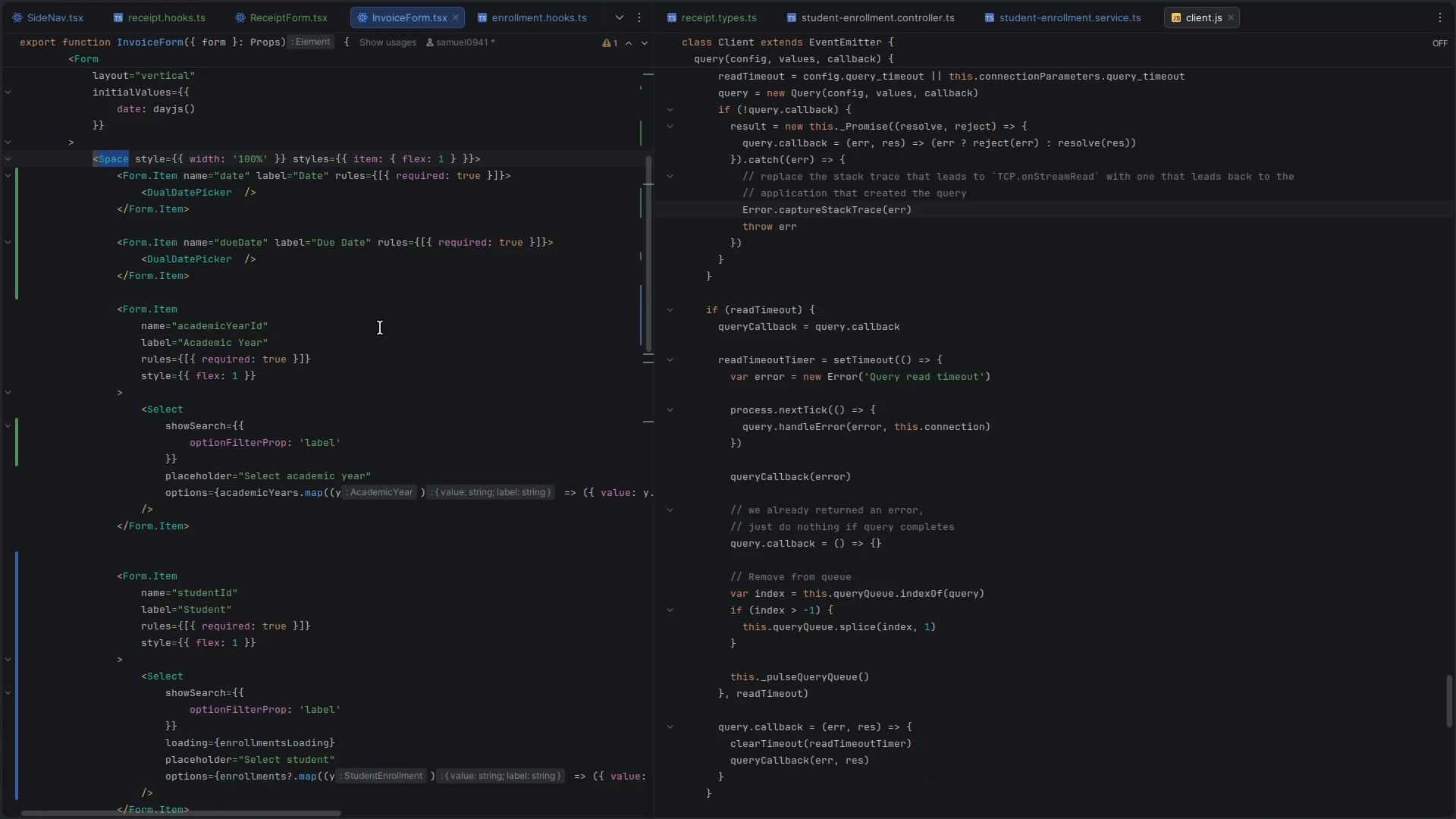 
scroll: coordinate [268, 422], scroll_direction: down, amount: 2.0
 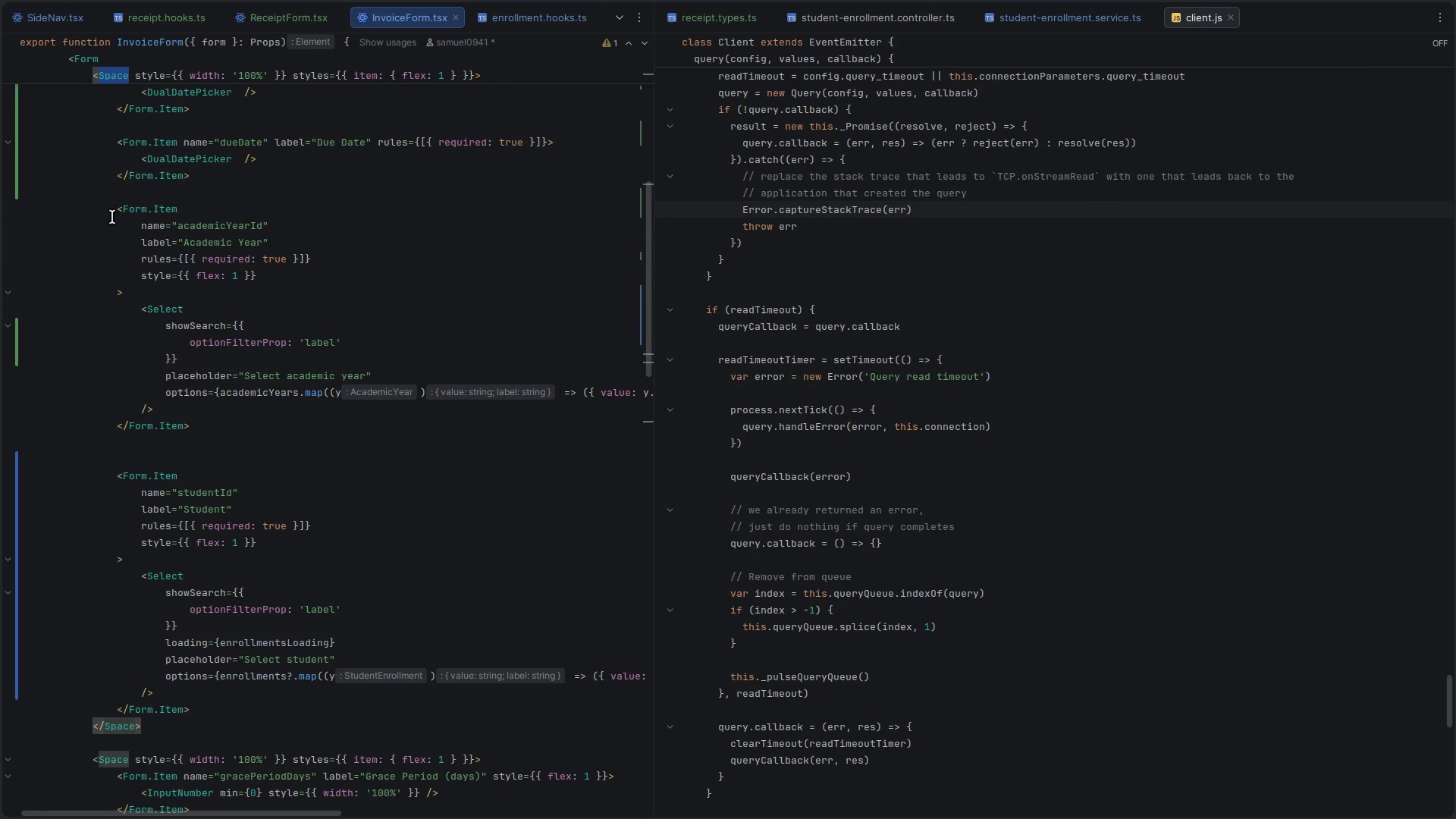 
left_click_drag(start_coordinate=[113, 209], to_coordinate=[221, 419])
 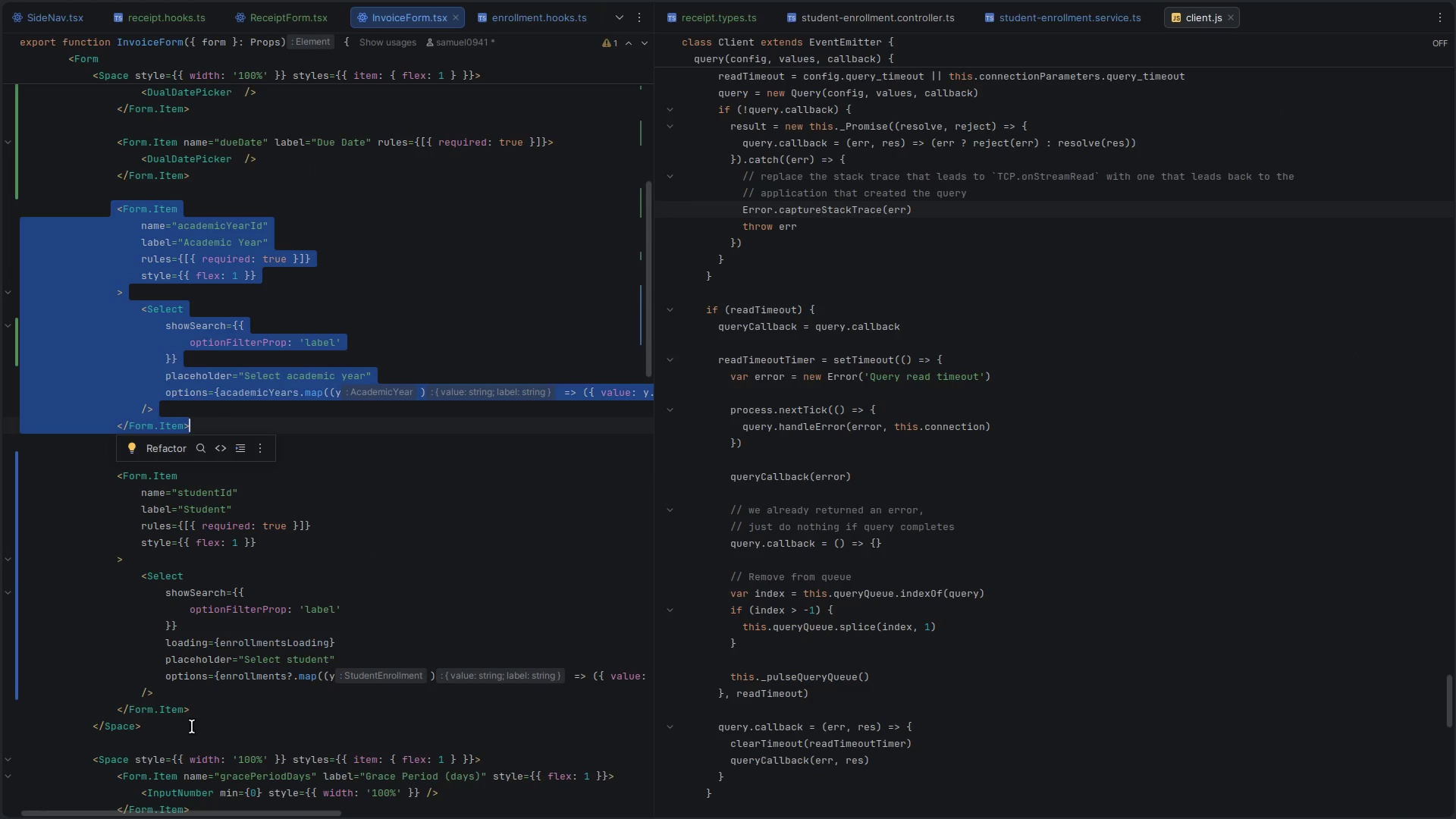 
left_click_drag(start_coordinate=[194, 708], to_coordinate=[105, 203])
 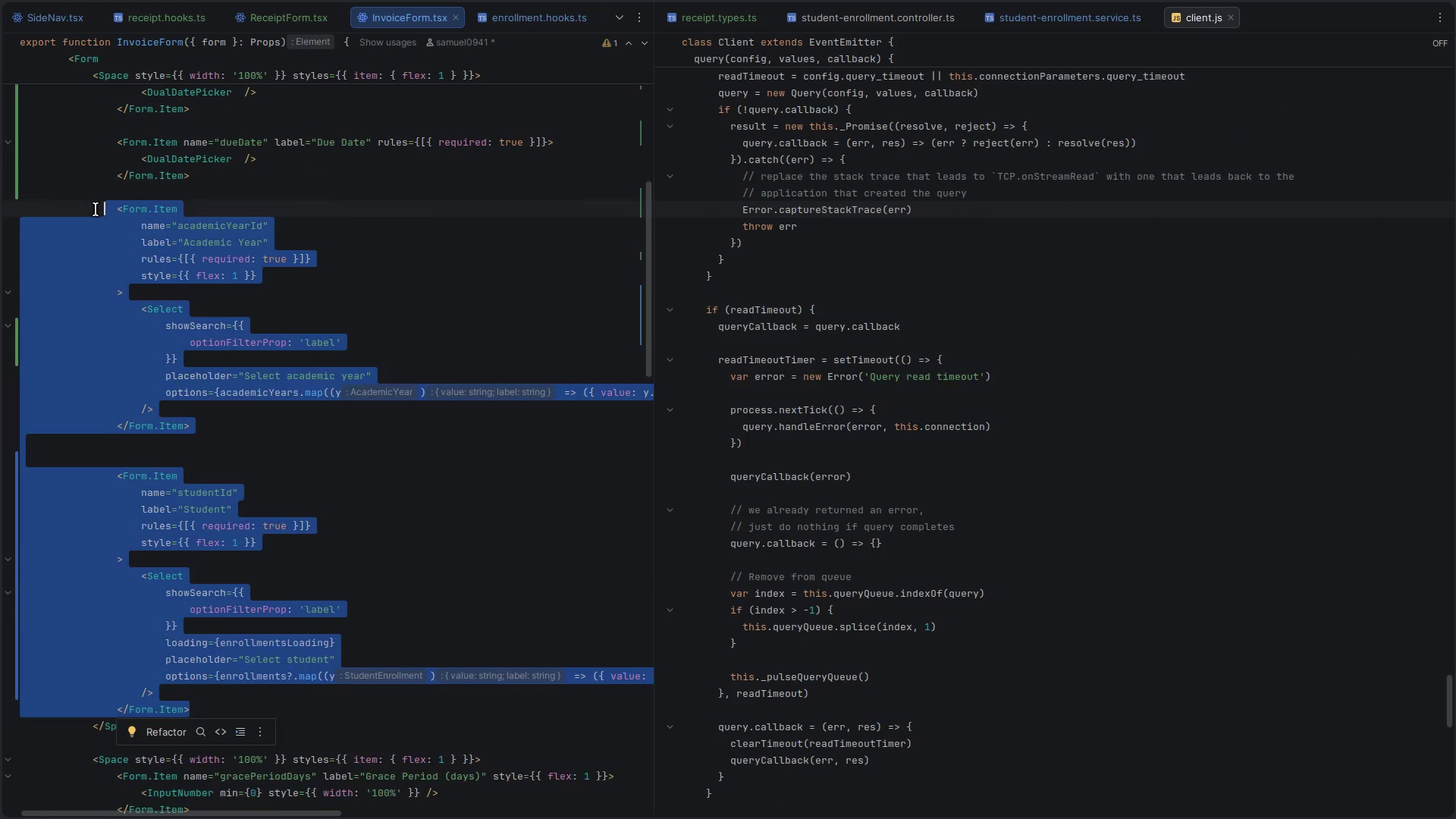 
key(Control+X)
 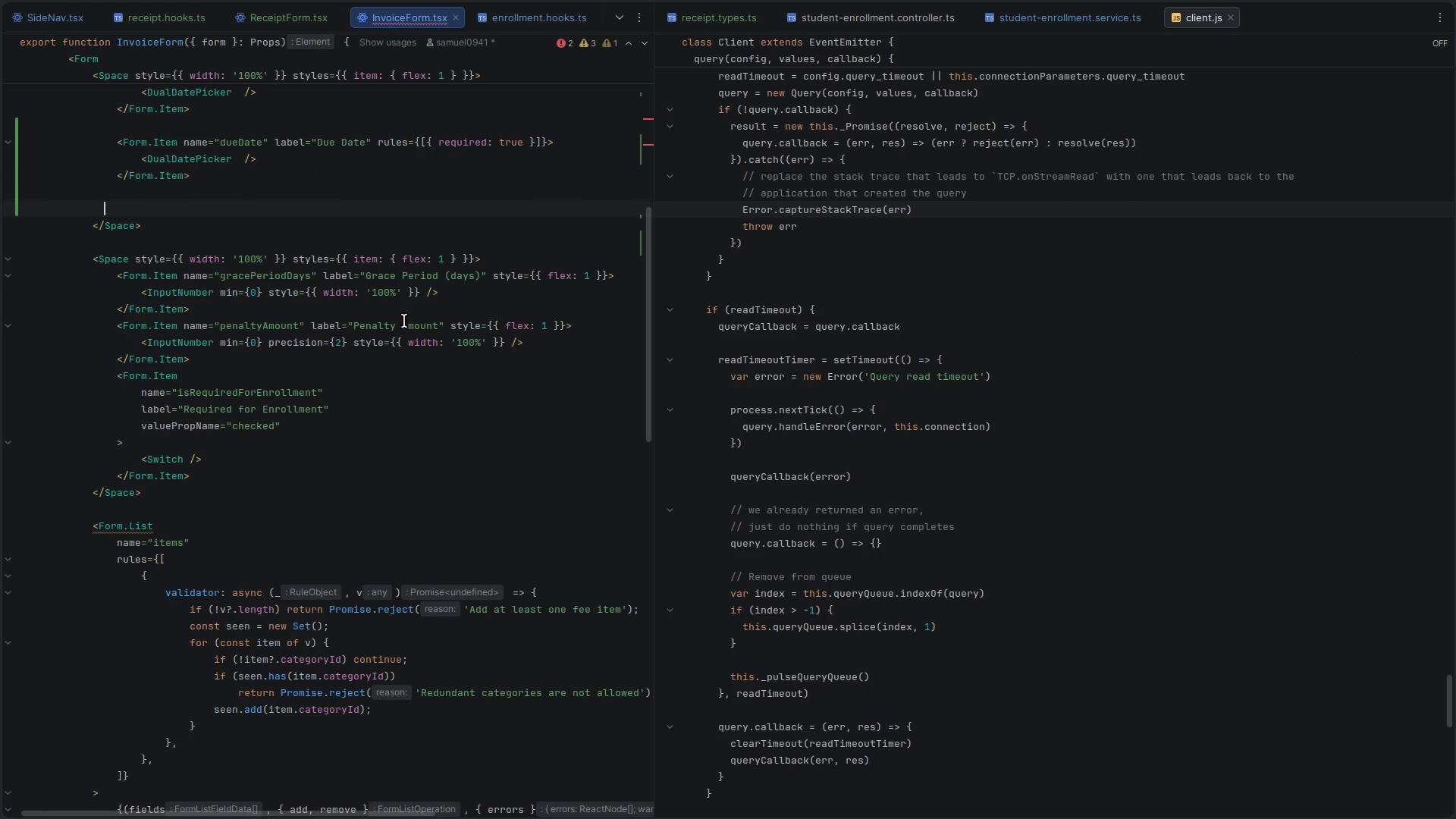 
key(Alt+Control+ArrowLeft)
 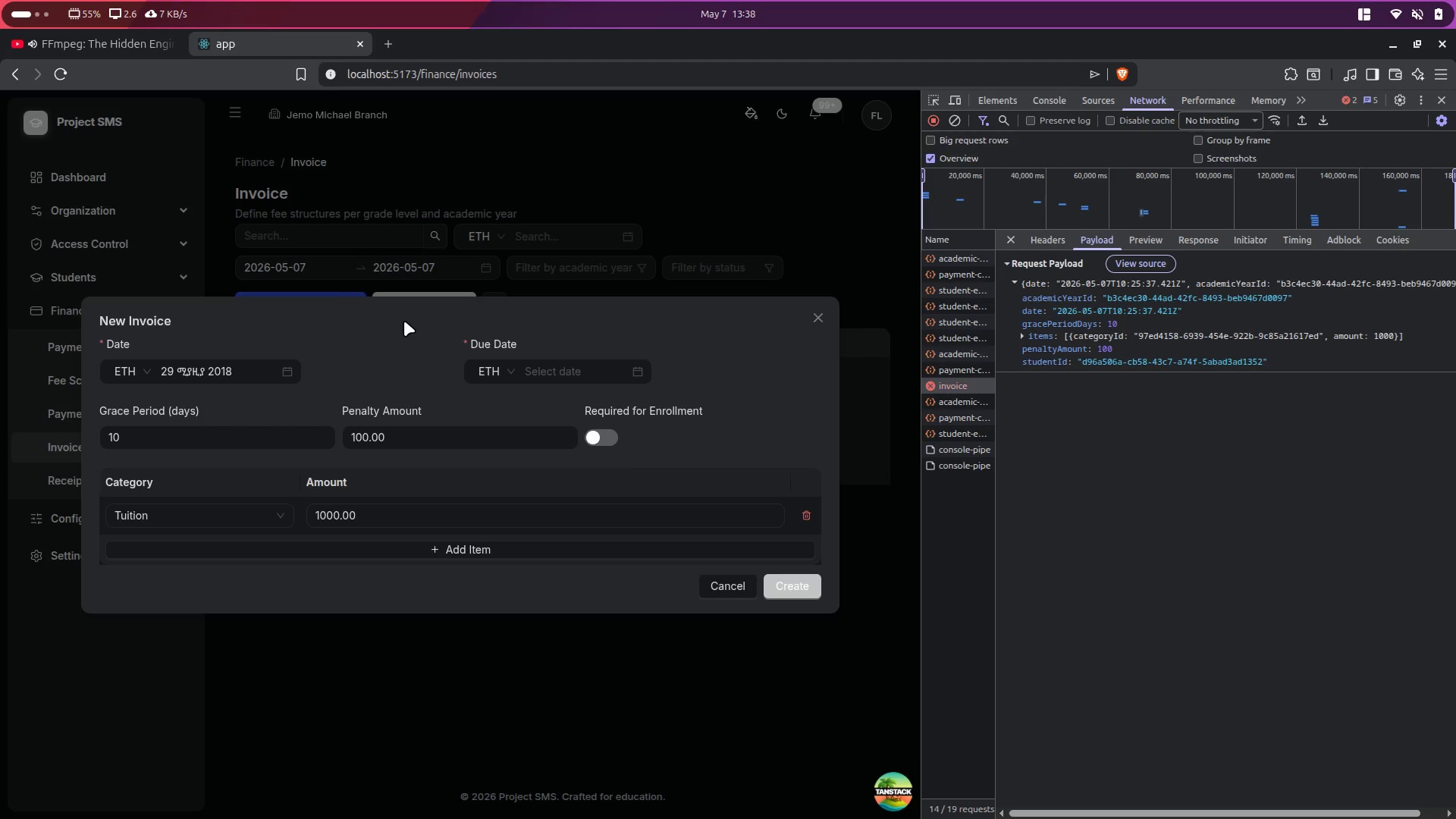 
wait(5.44)
 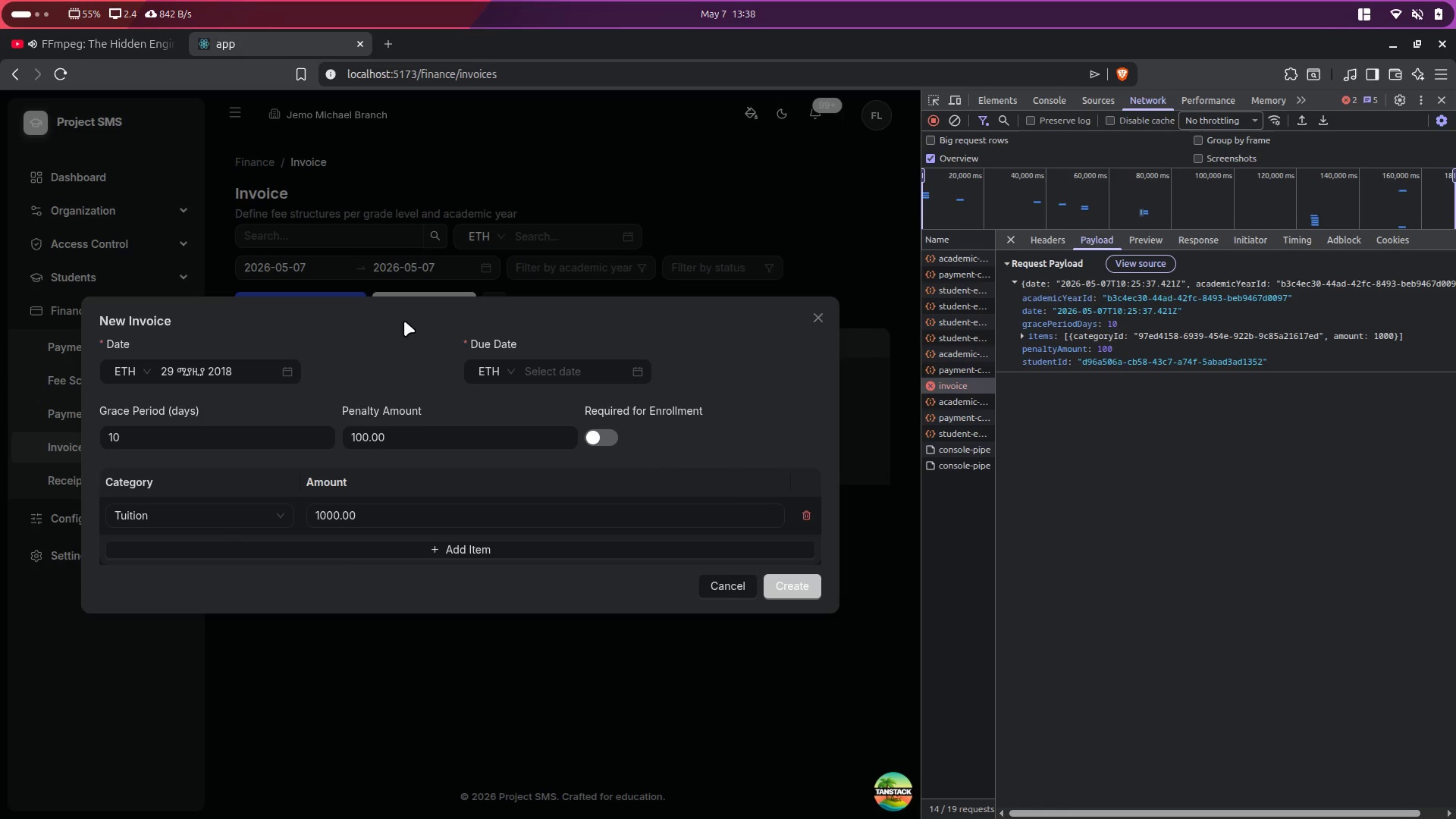 
key(Alt+Control+ArrowRight)
 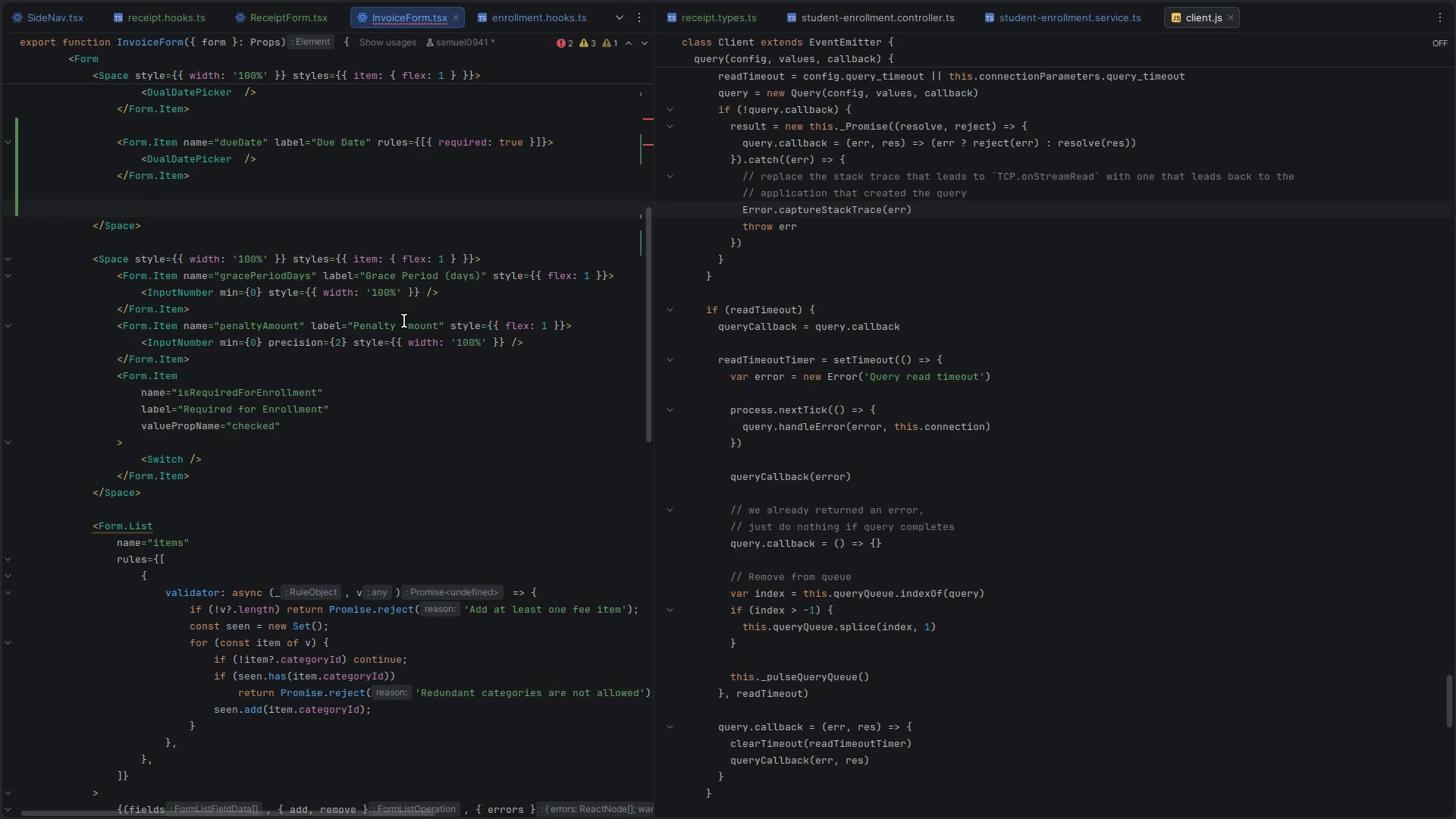 
key(Shift+ArrowUp)
 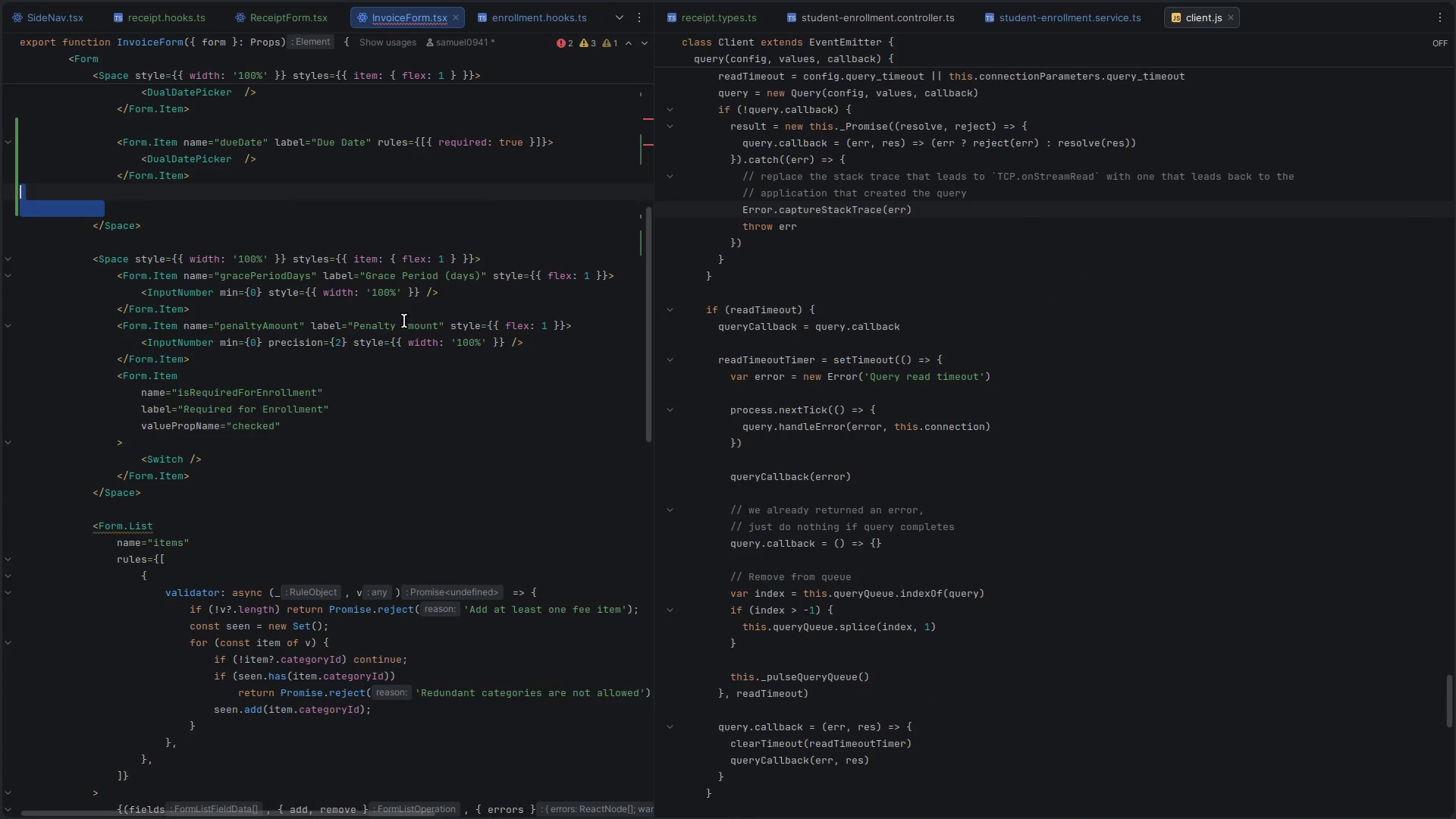 
key(Backspace)
 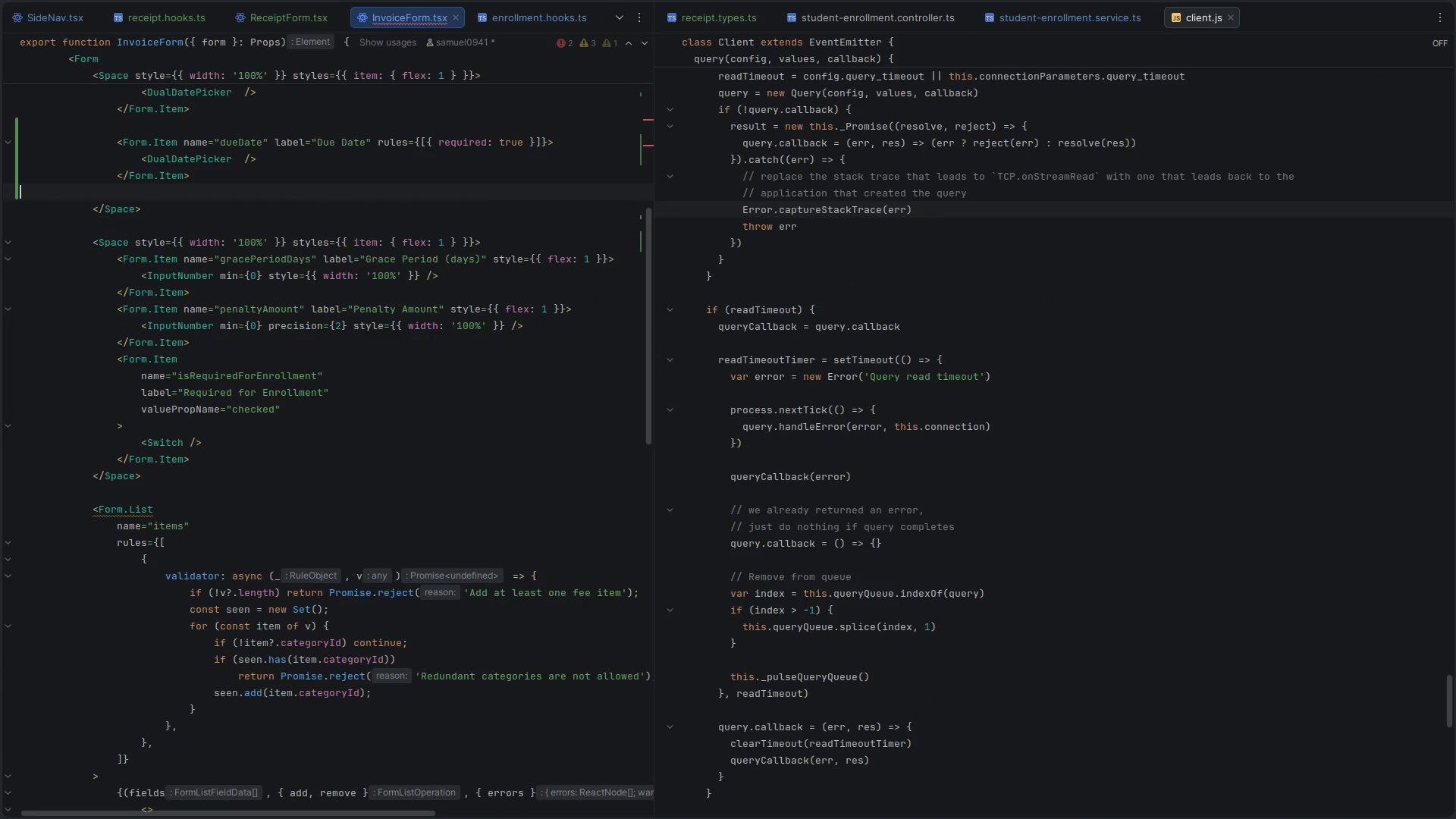 
key(ArrowDown)
 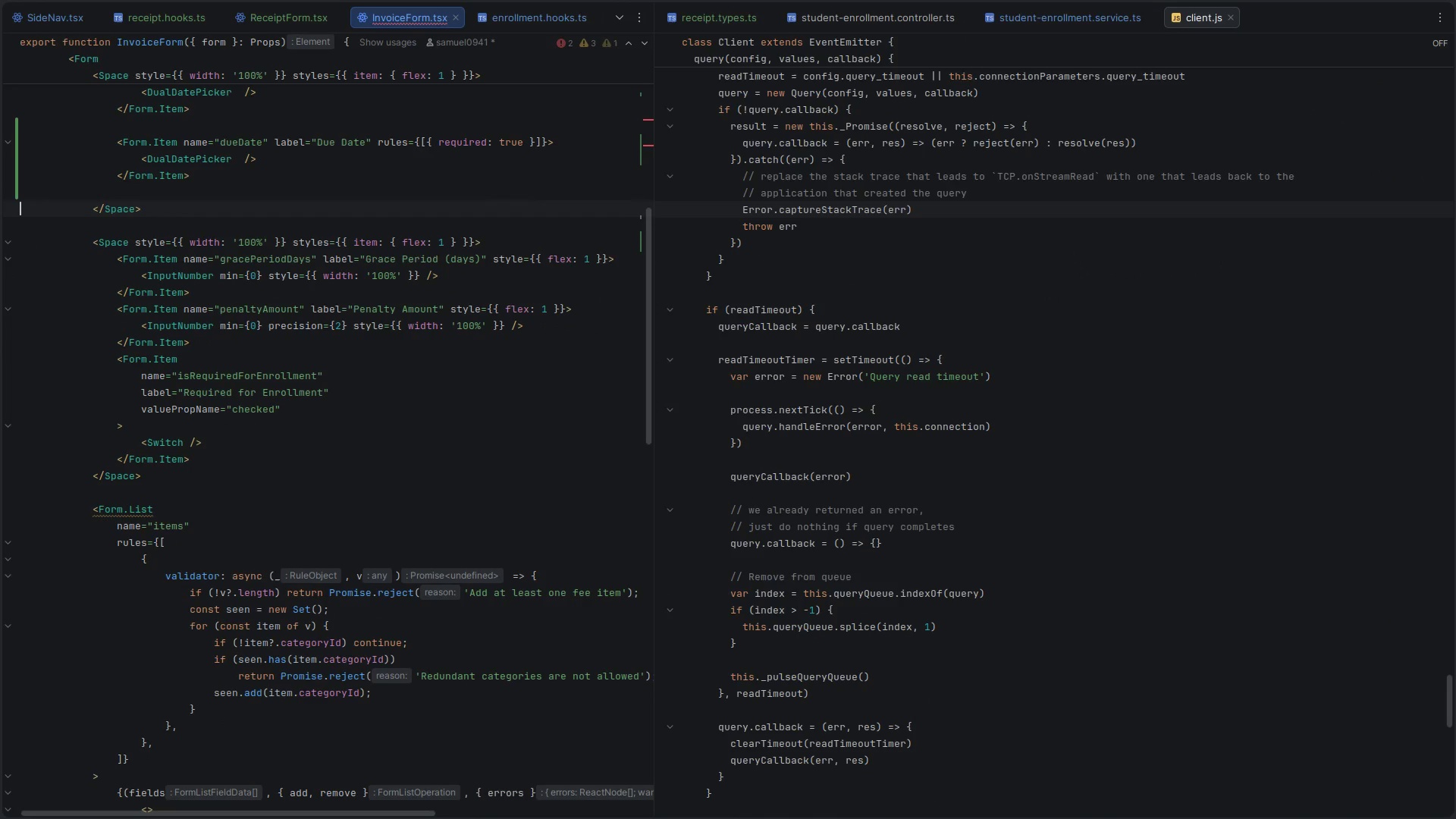 
key(ArrowDown)
 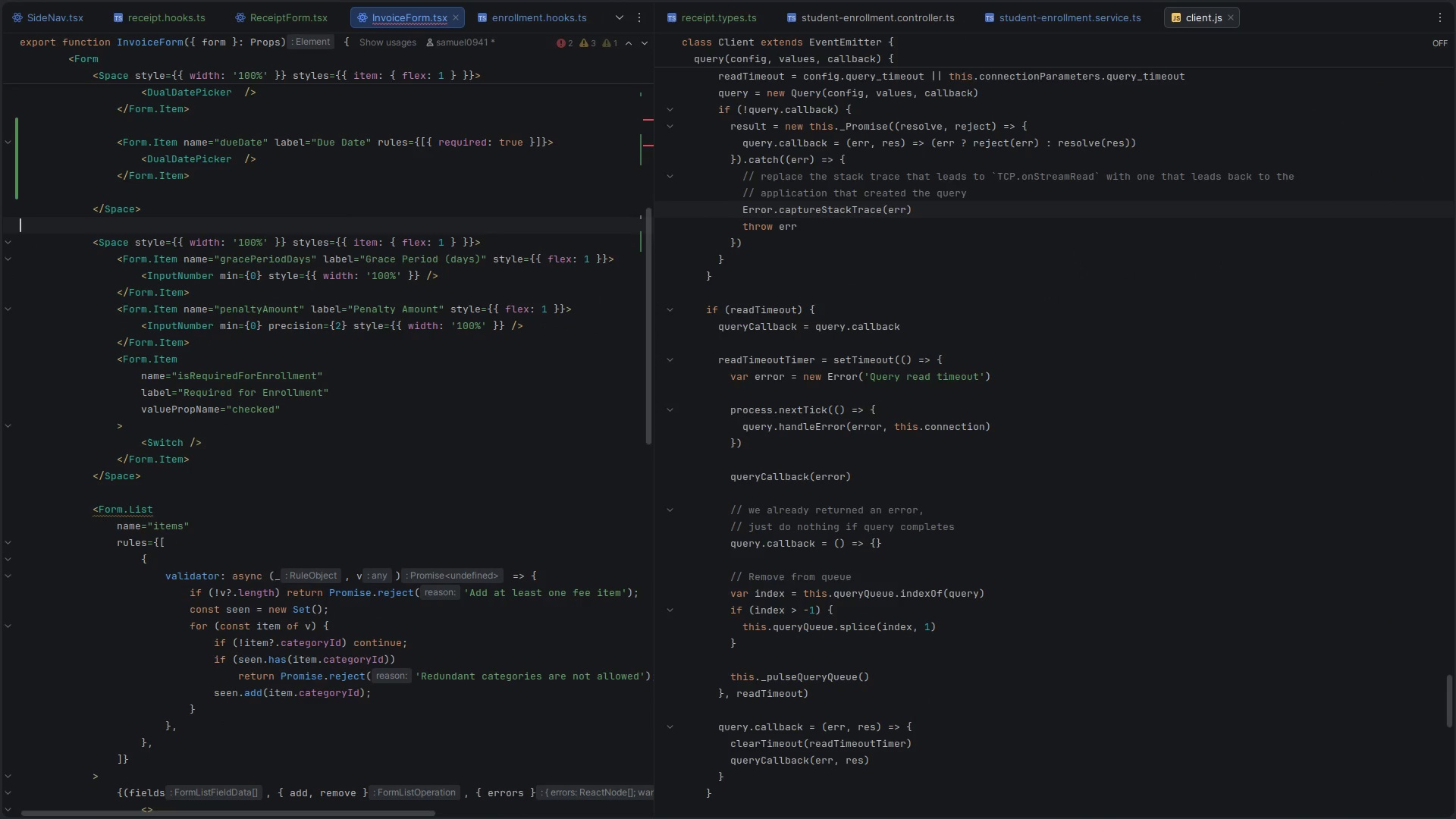 
key(ArrowLeft)
 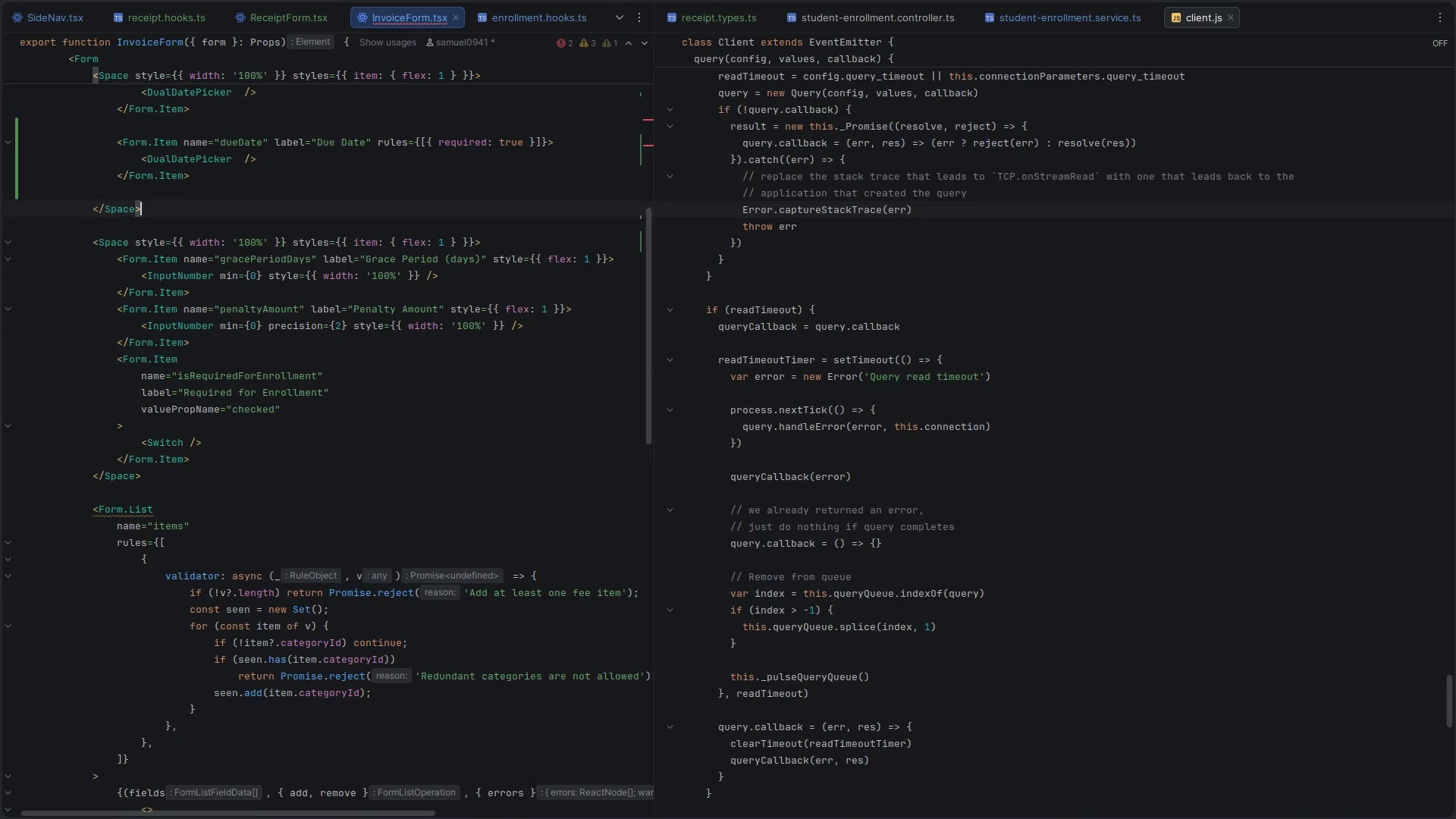 
key(Enter)
 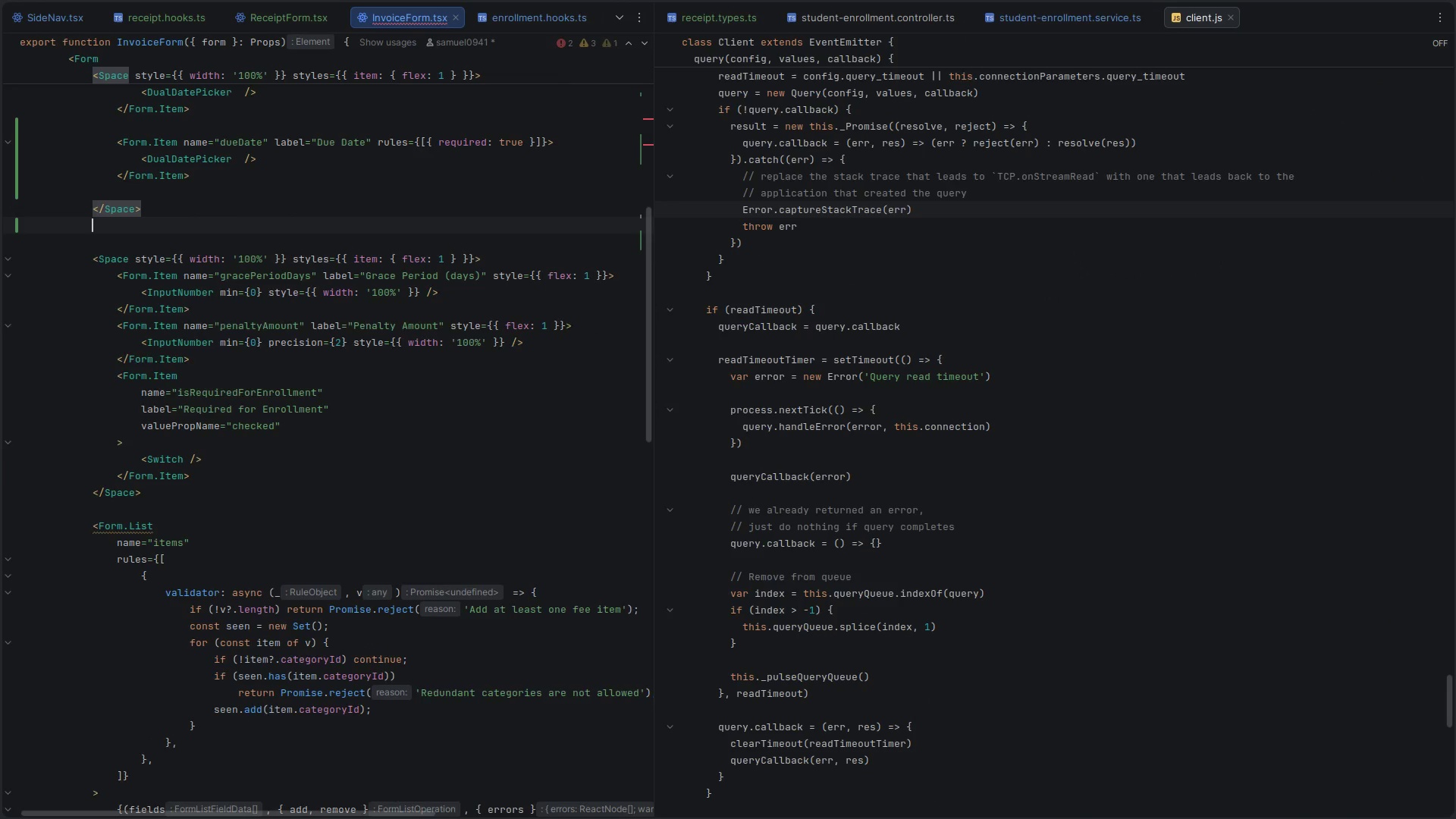 
key(Enter)
 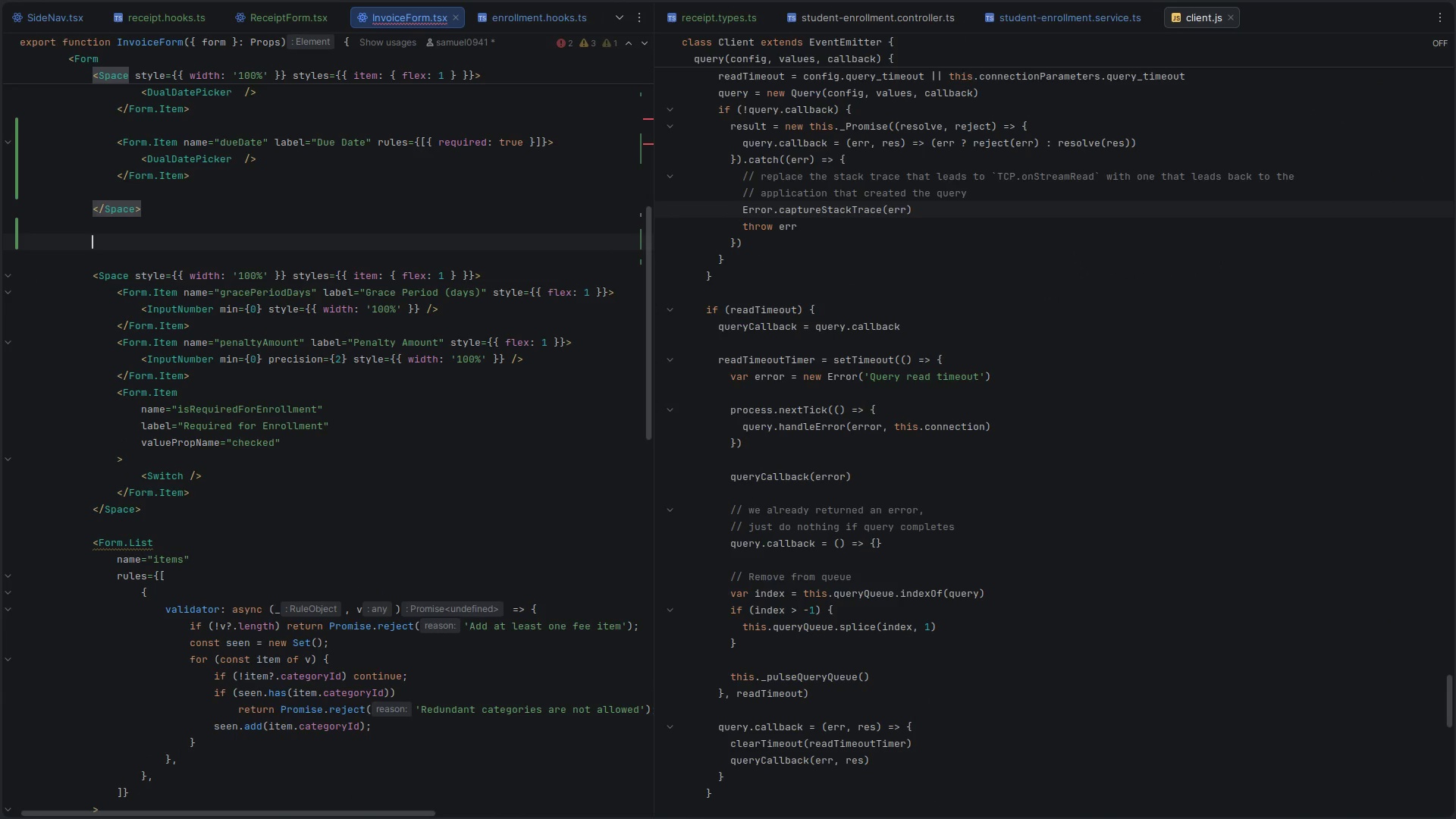 
type(<Space>)
 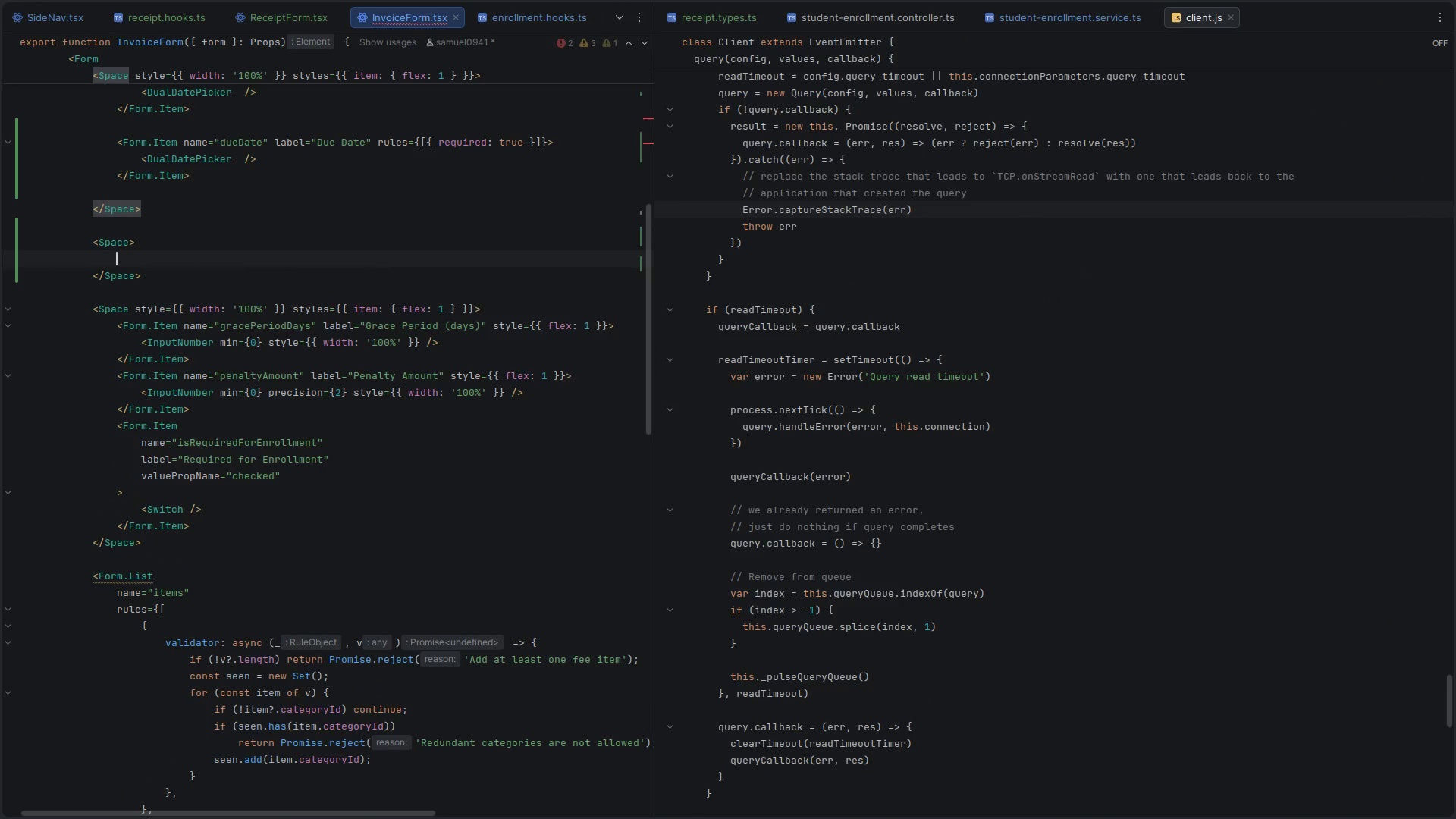 
 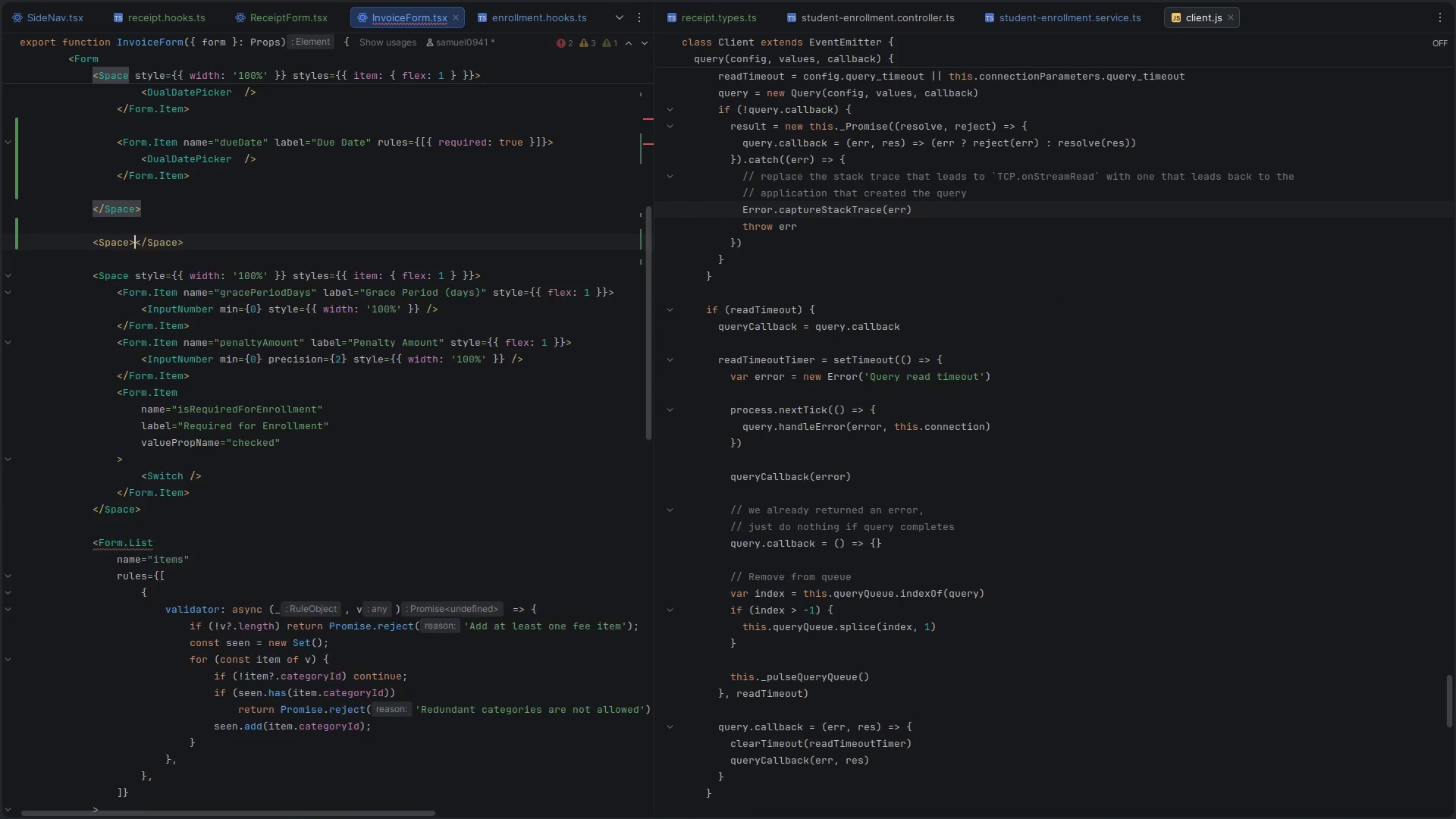 
key(Enter)
 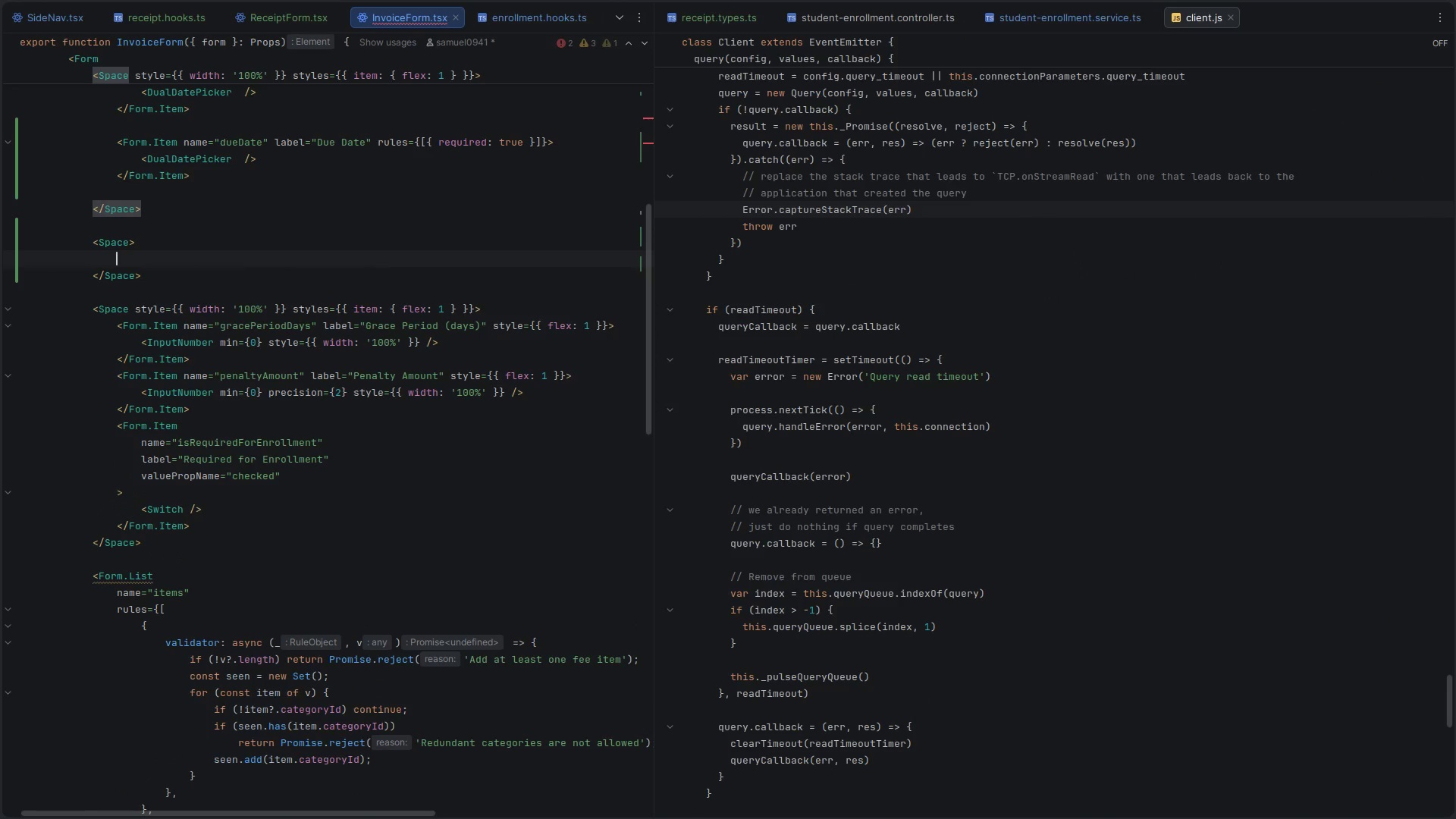 
key(Control+V)
 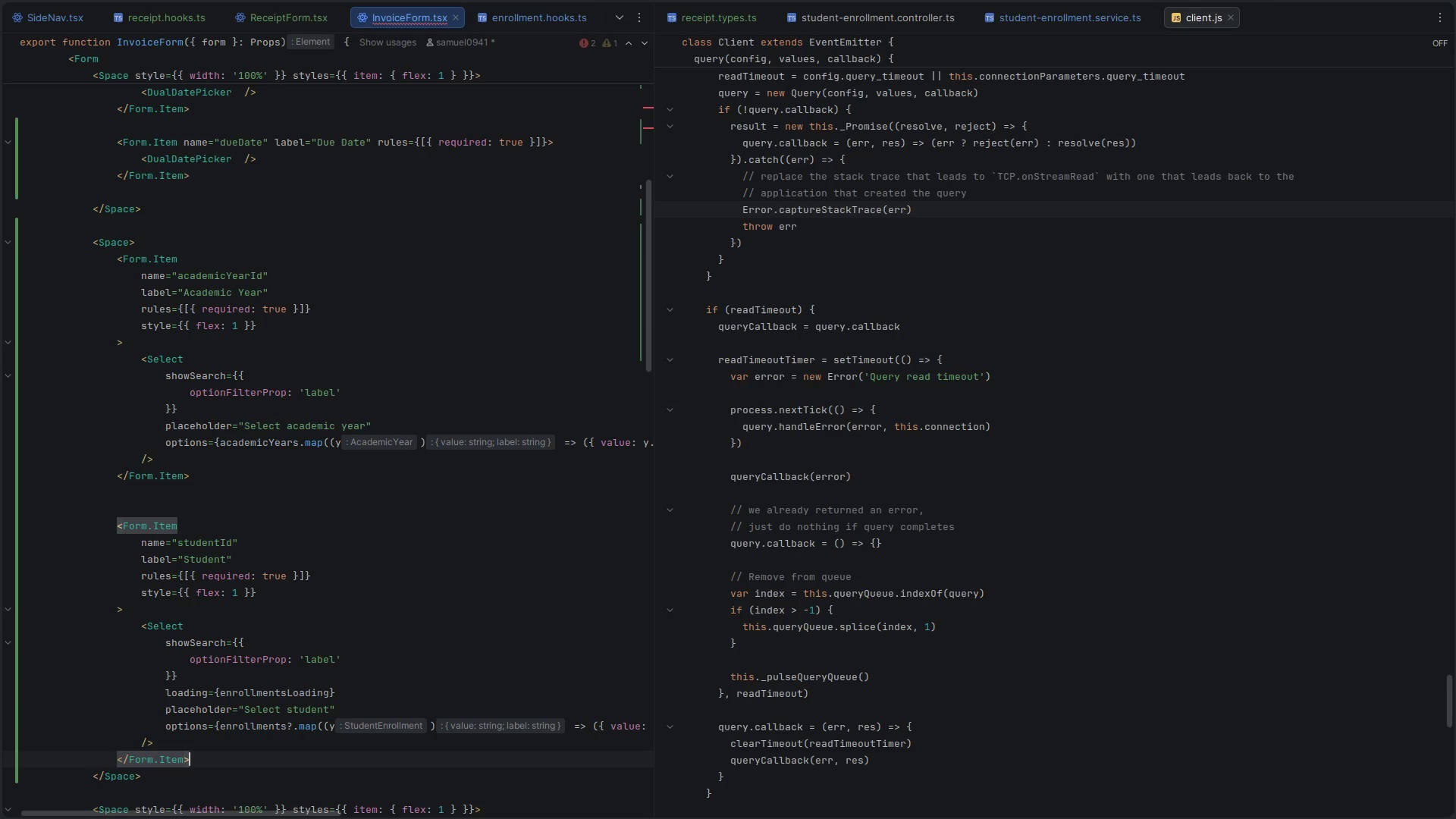 
key(Alt+Control+ArrowLeft)
 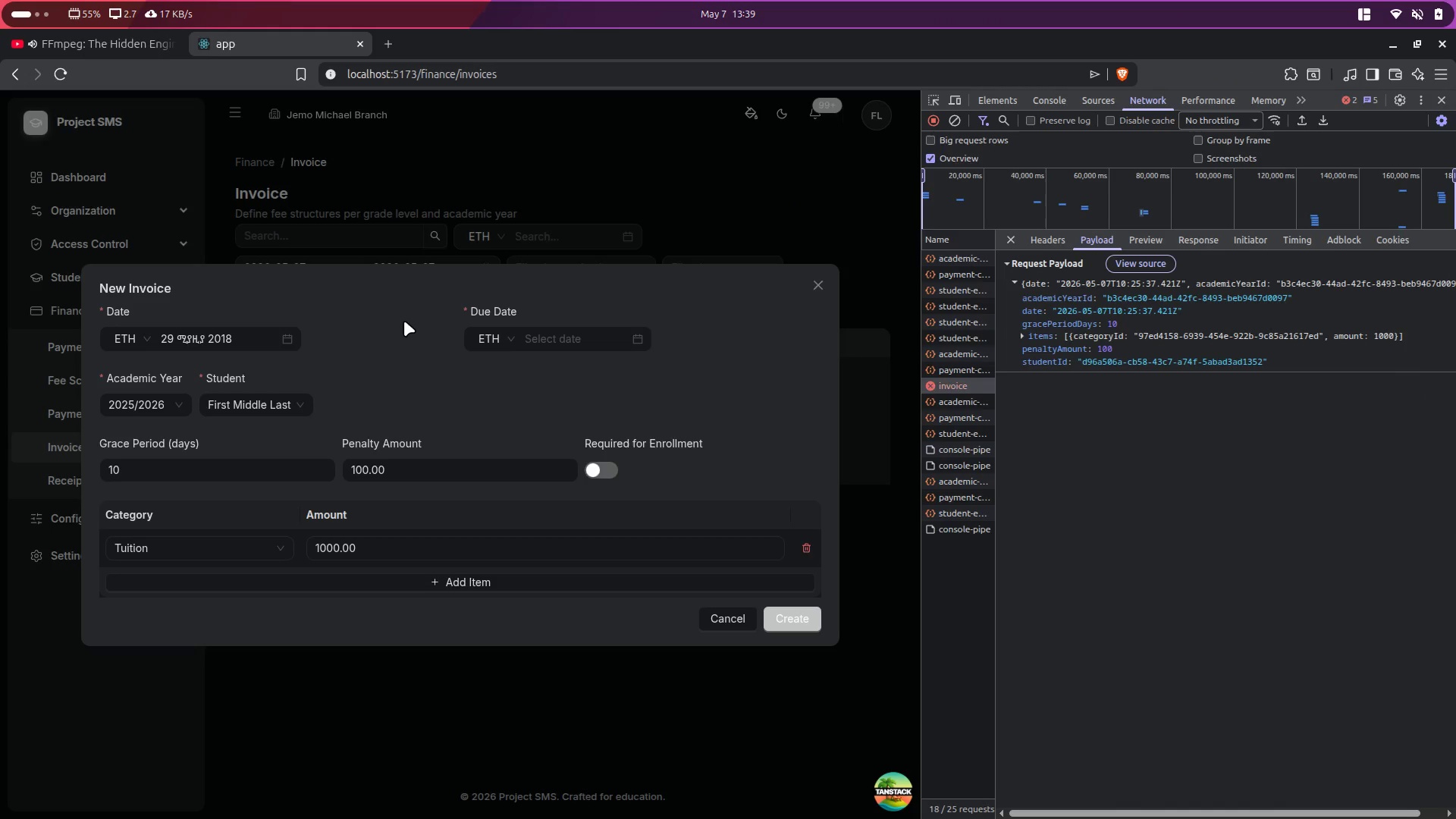 
key(Alt+Control+ArrowRight)
 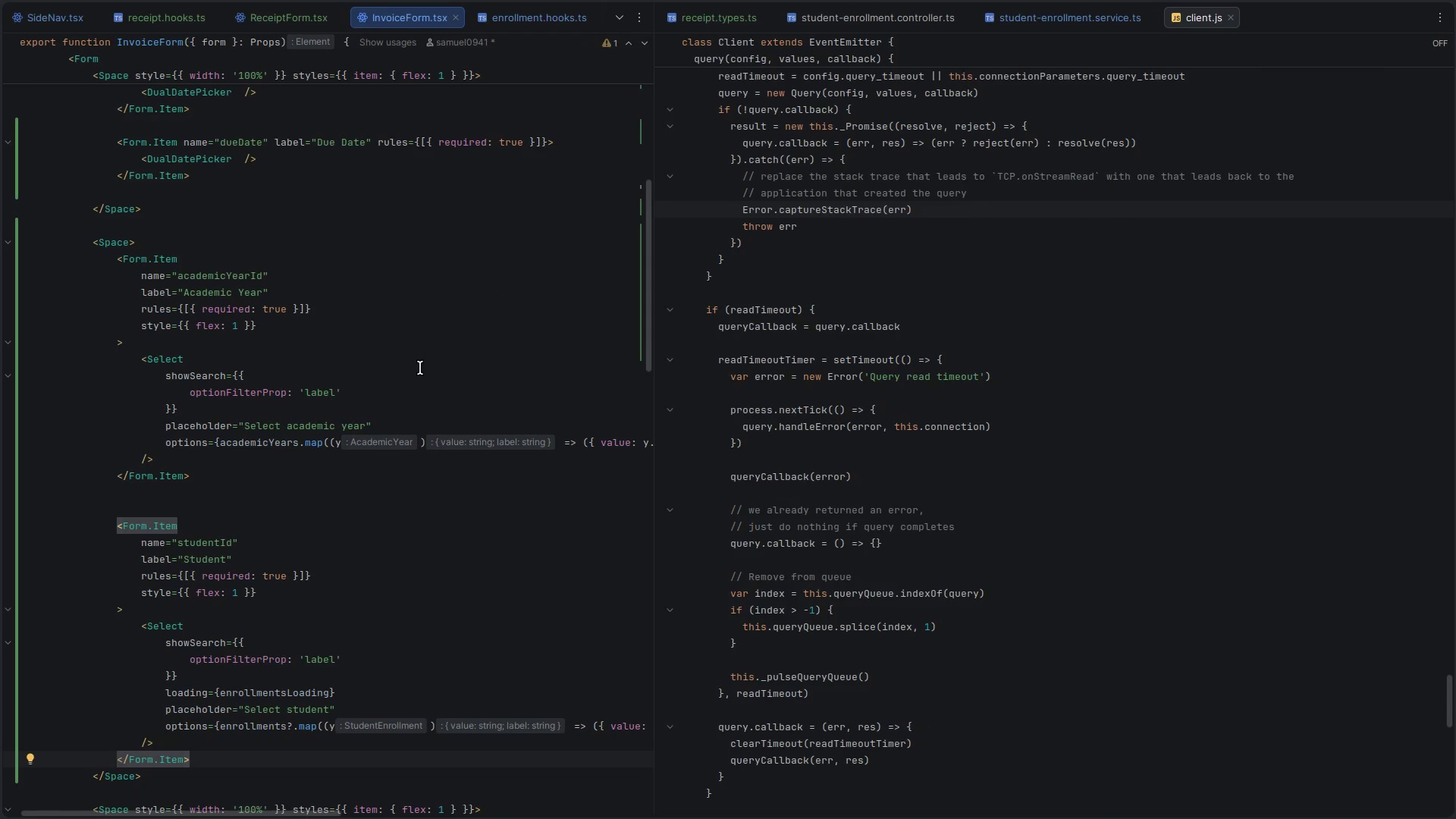 
scroll: coordinate [411, 387], scroll_direction: up, amount: 4.0
 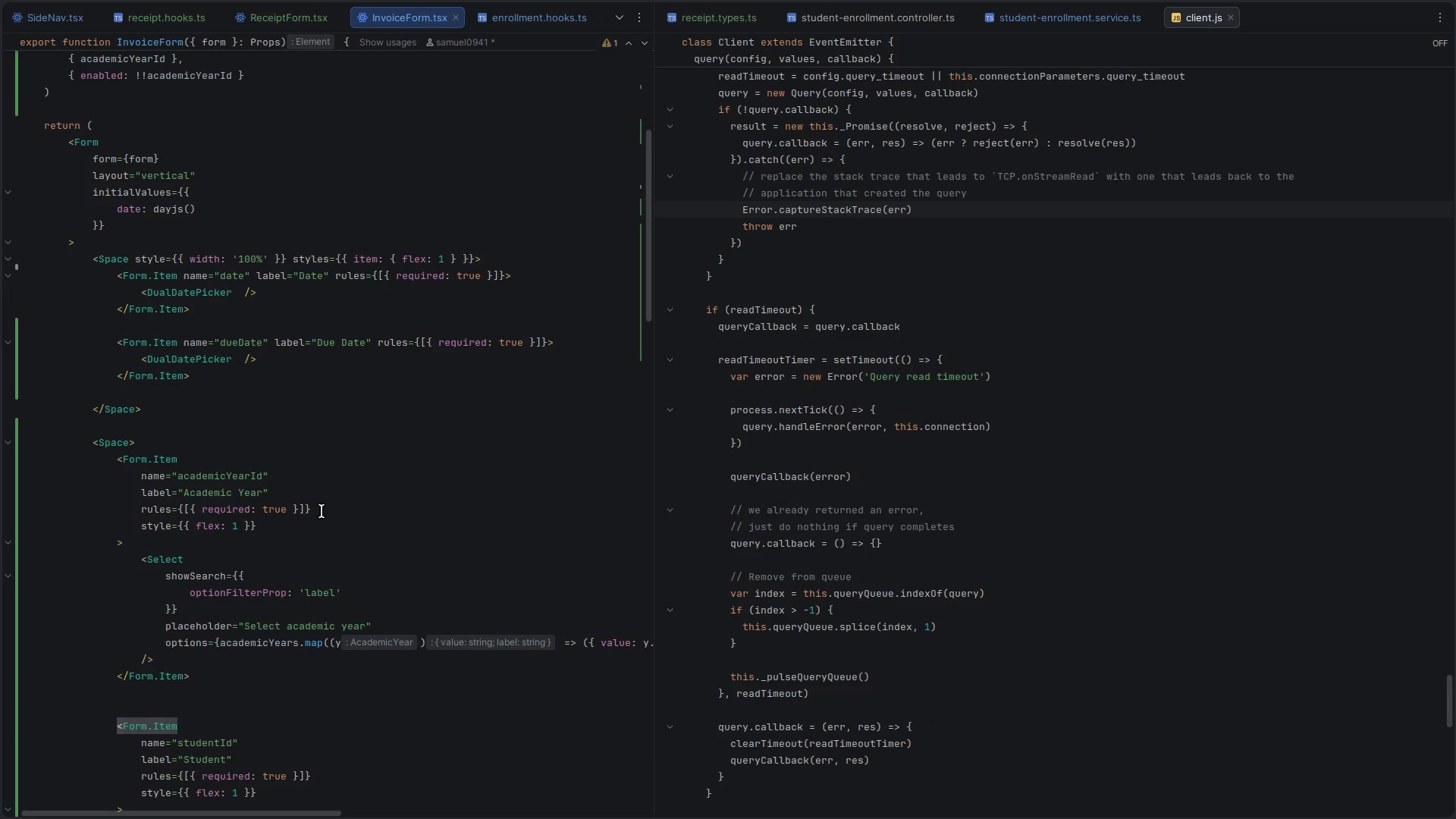 
wait(5.81)
 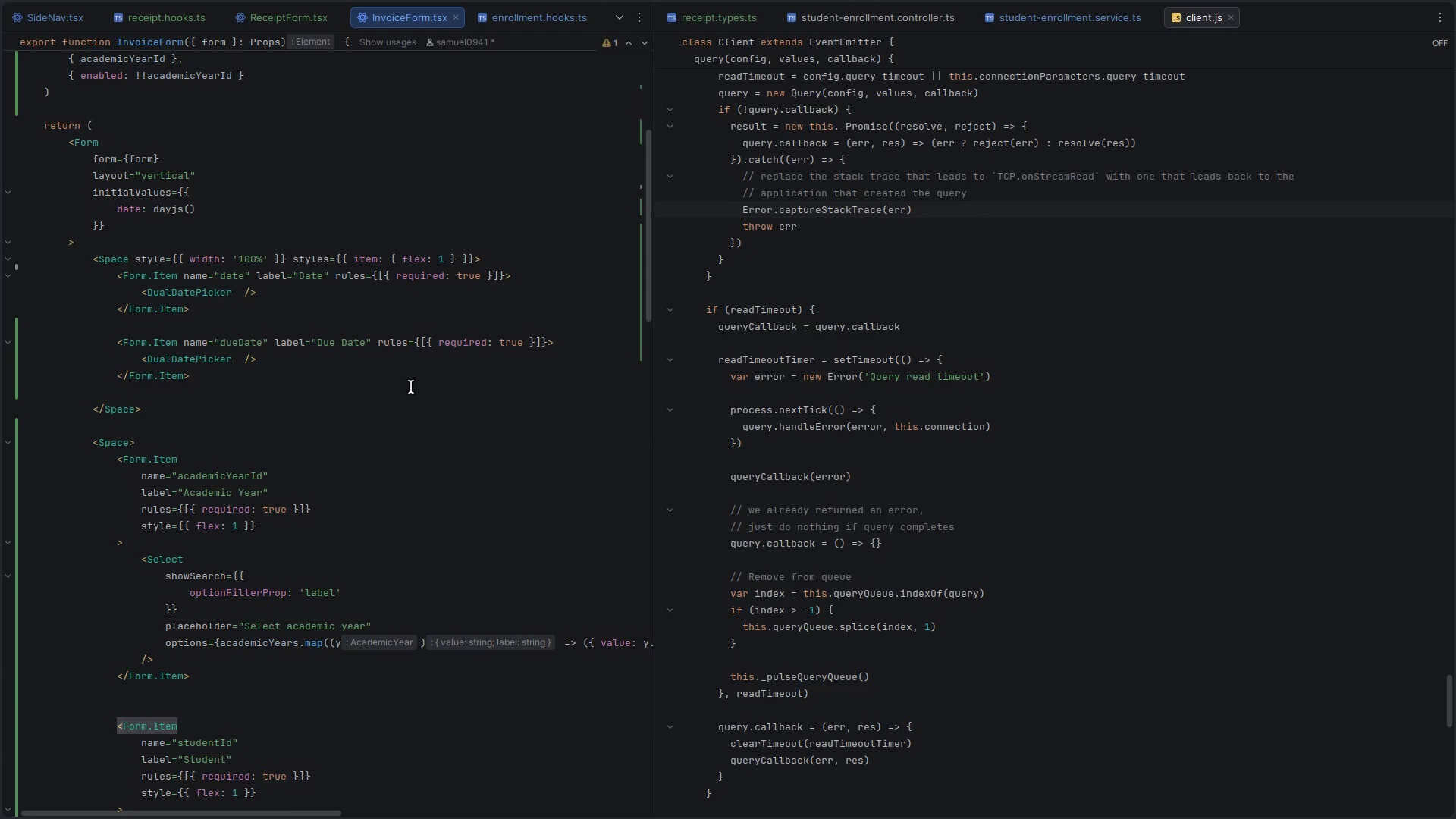 
left_click([322, 572])
 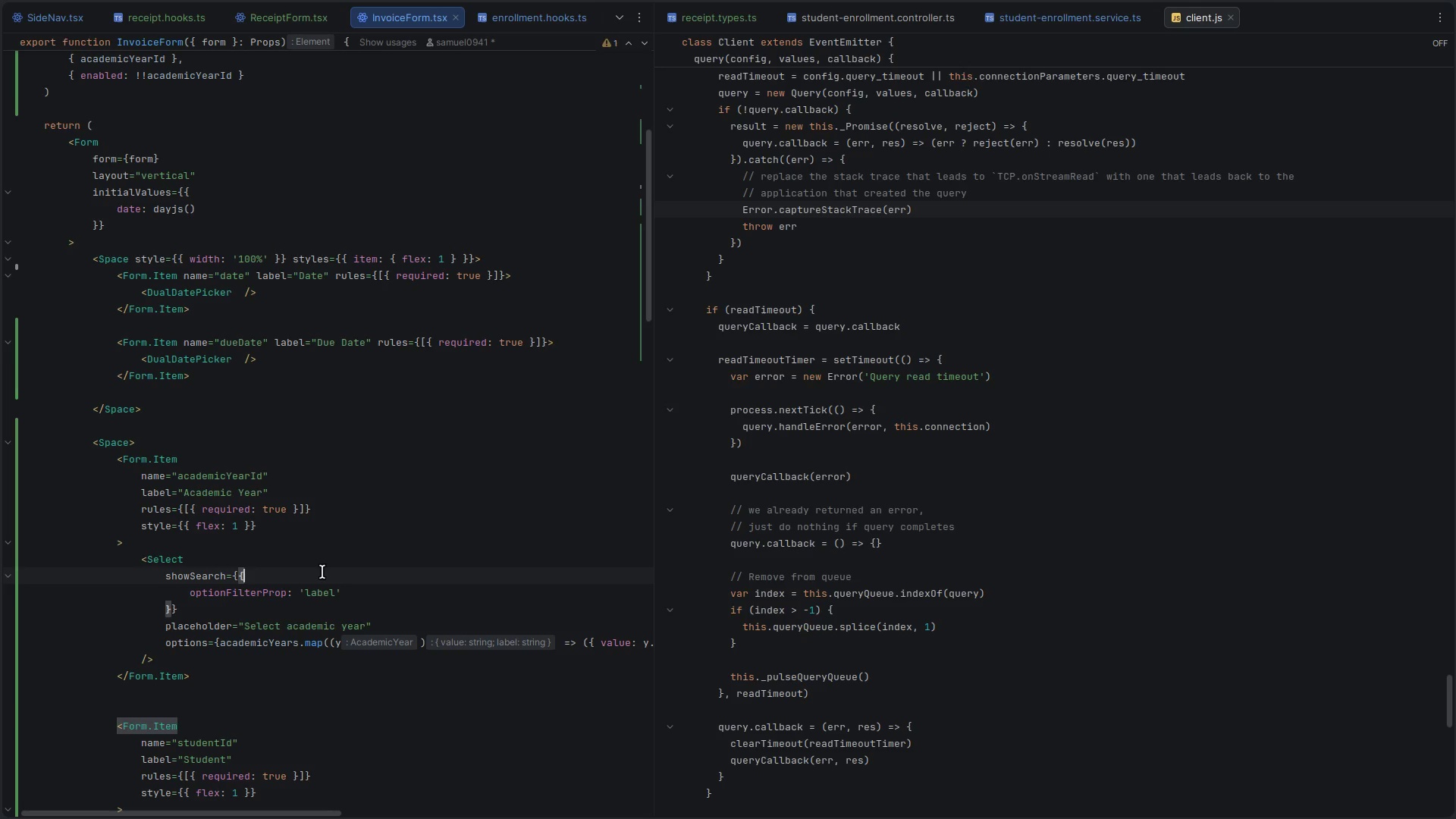 
key(ArrowUp)
 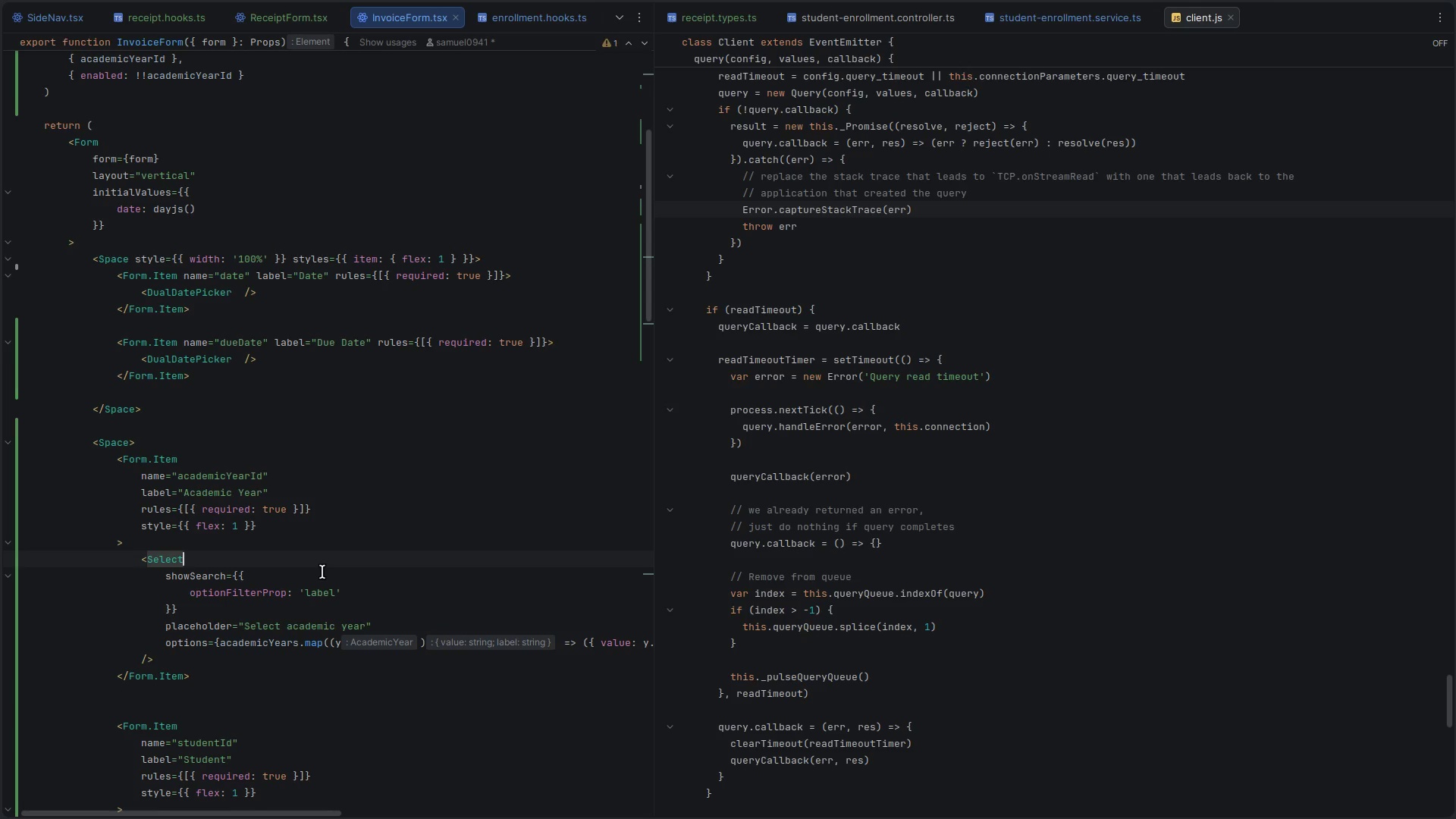 
key(Enter)
 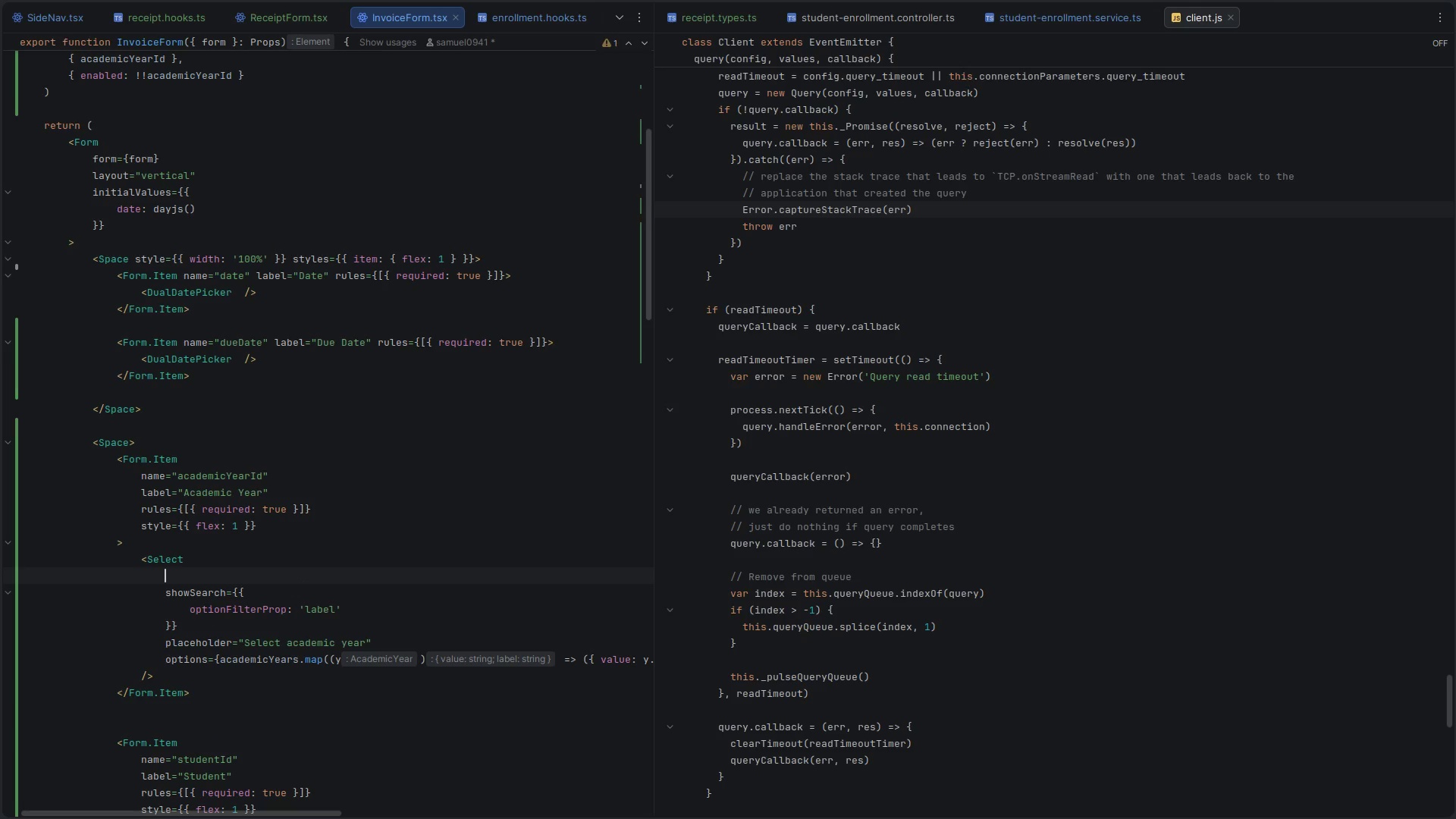 
type(sty)
 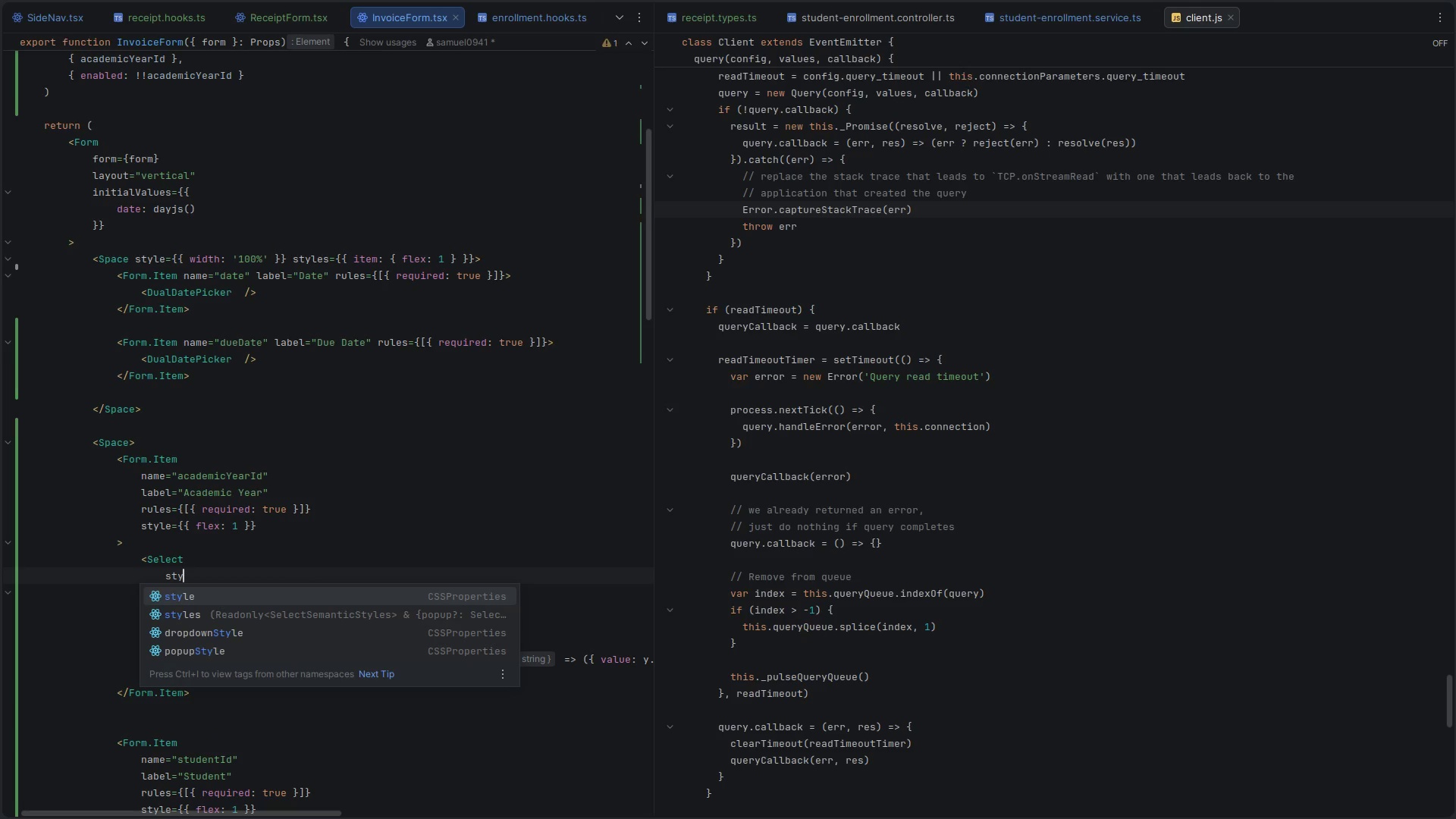 
key(Enter)
 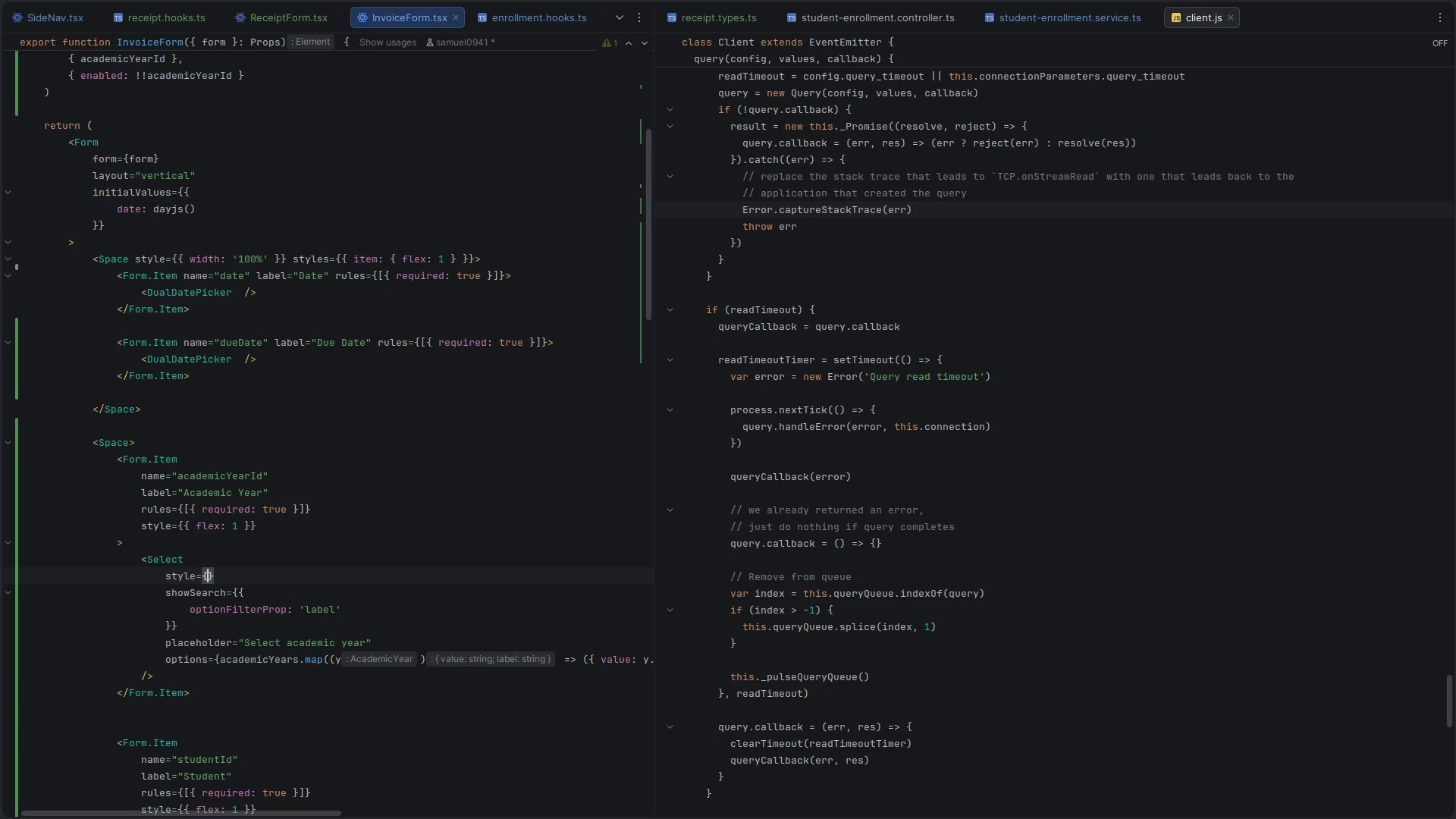 
type({widt)
 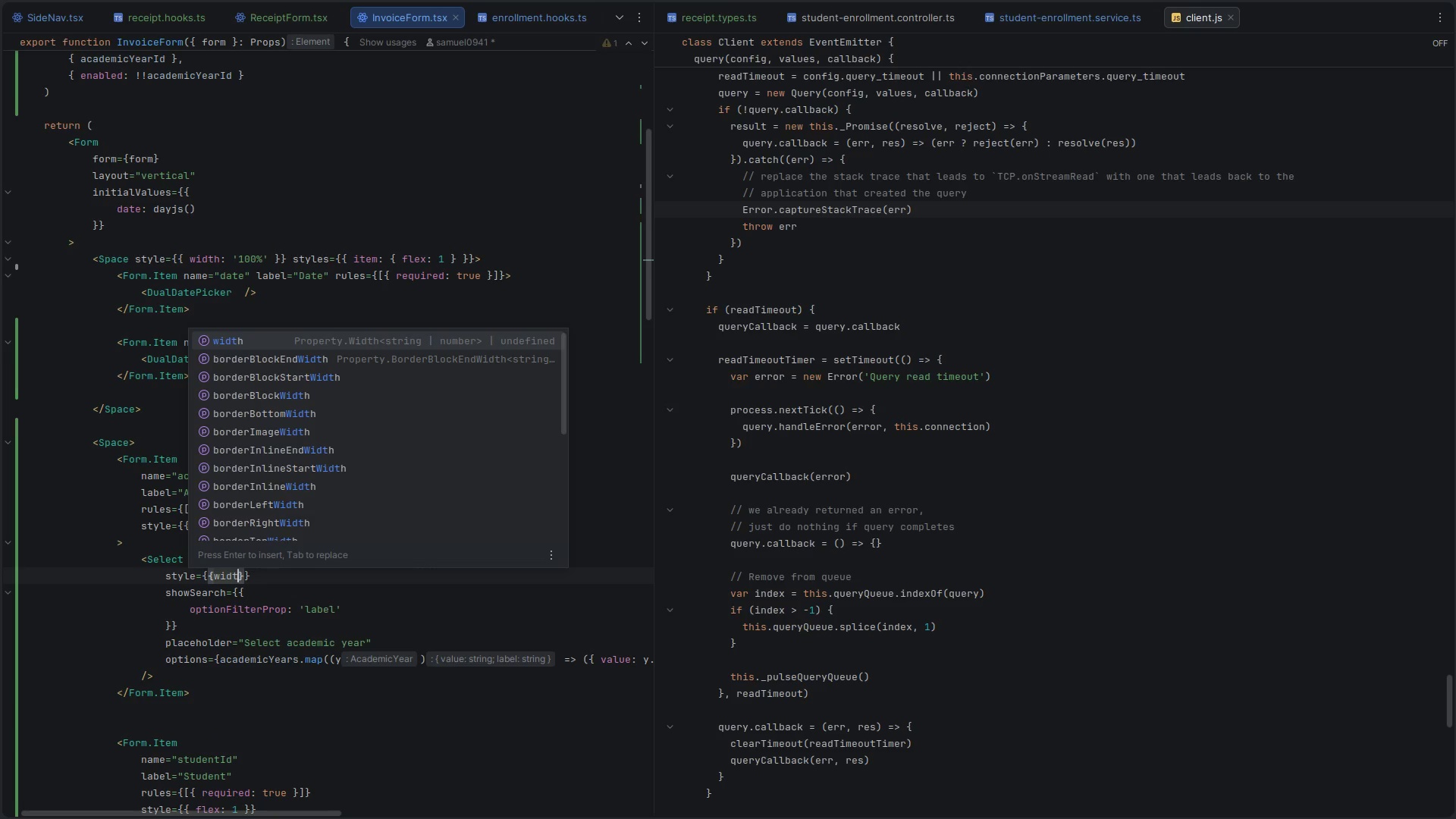 
key(Enter)
 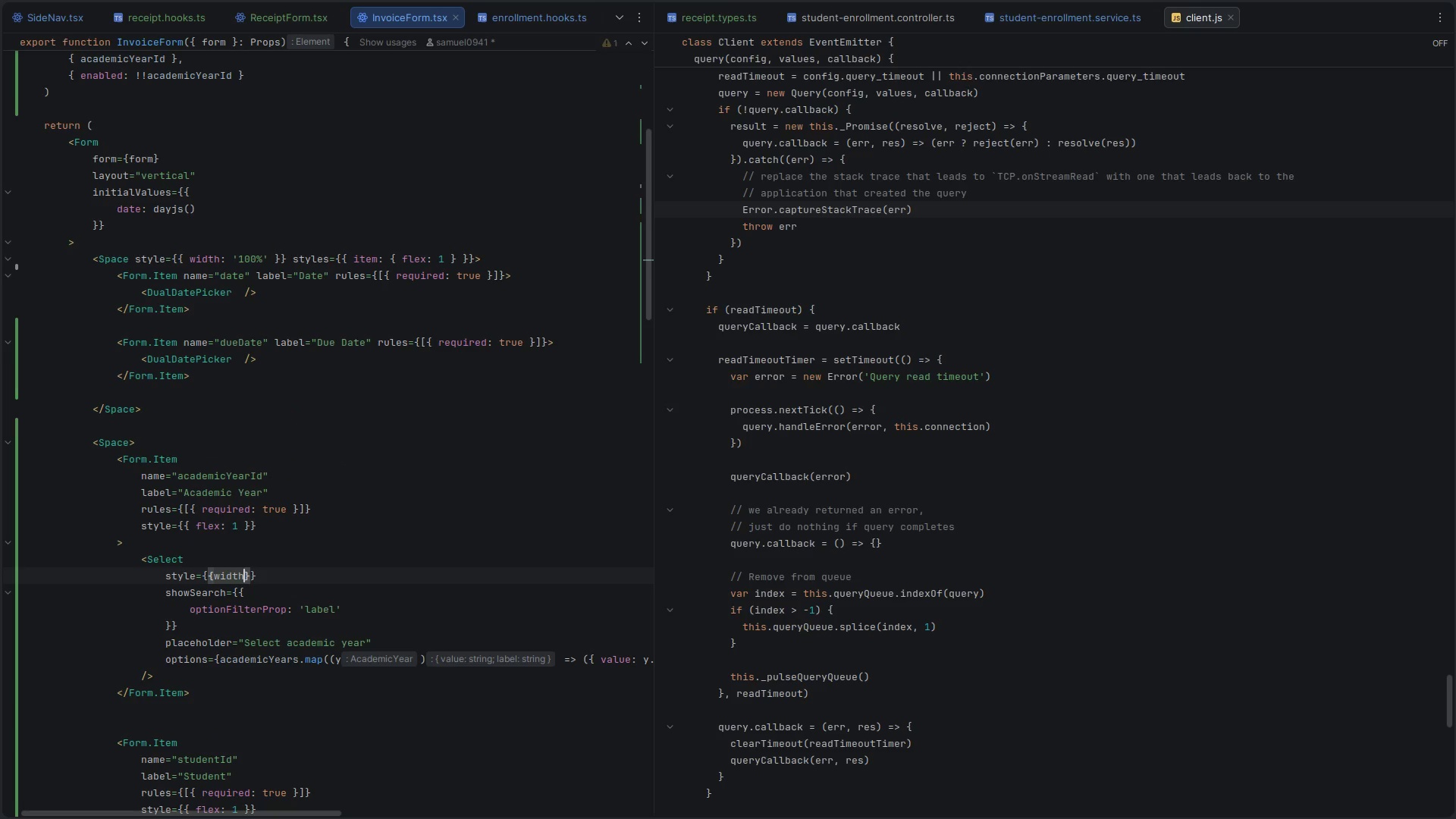 
type(: '100%)
 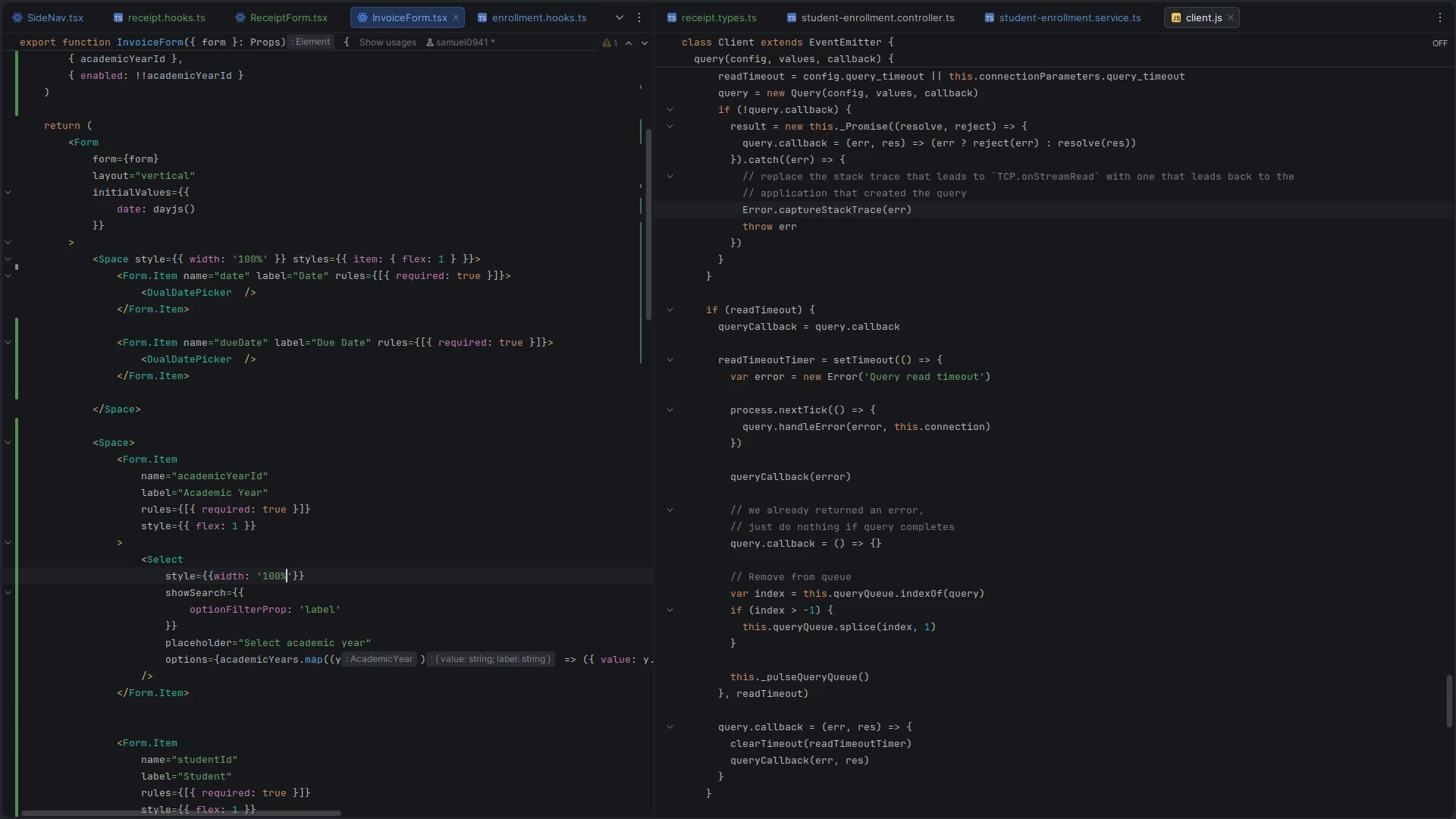 
key(Control+S)
 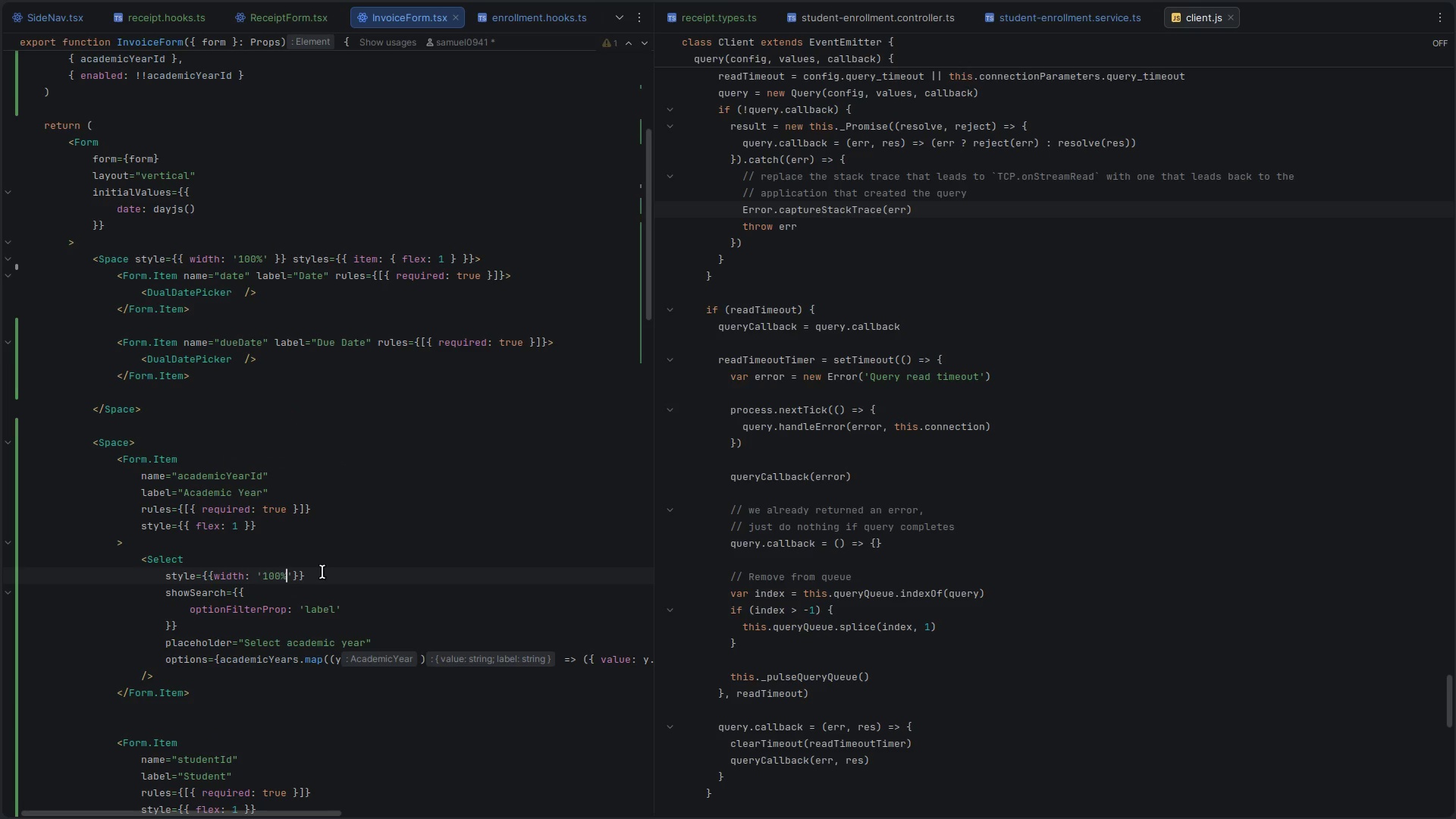 
key(Control+ArrowLeft)
 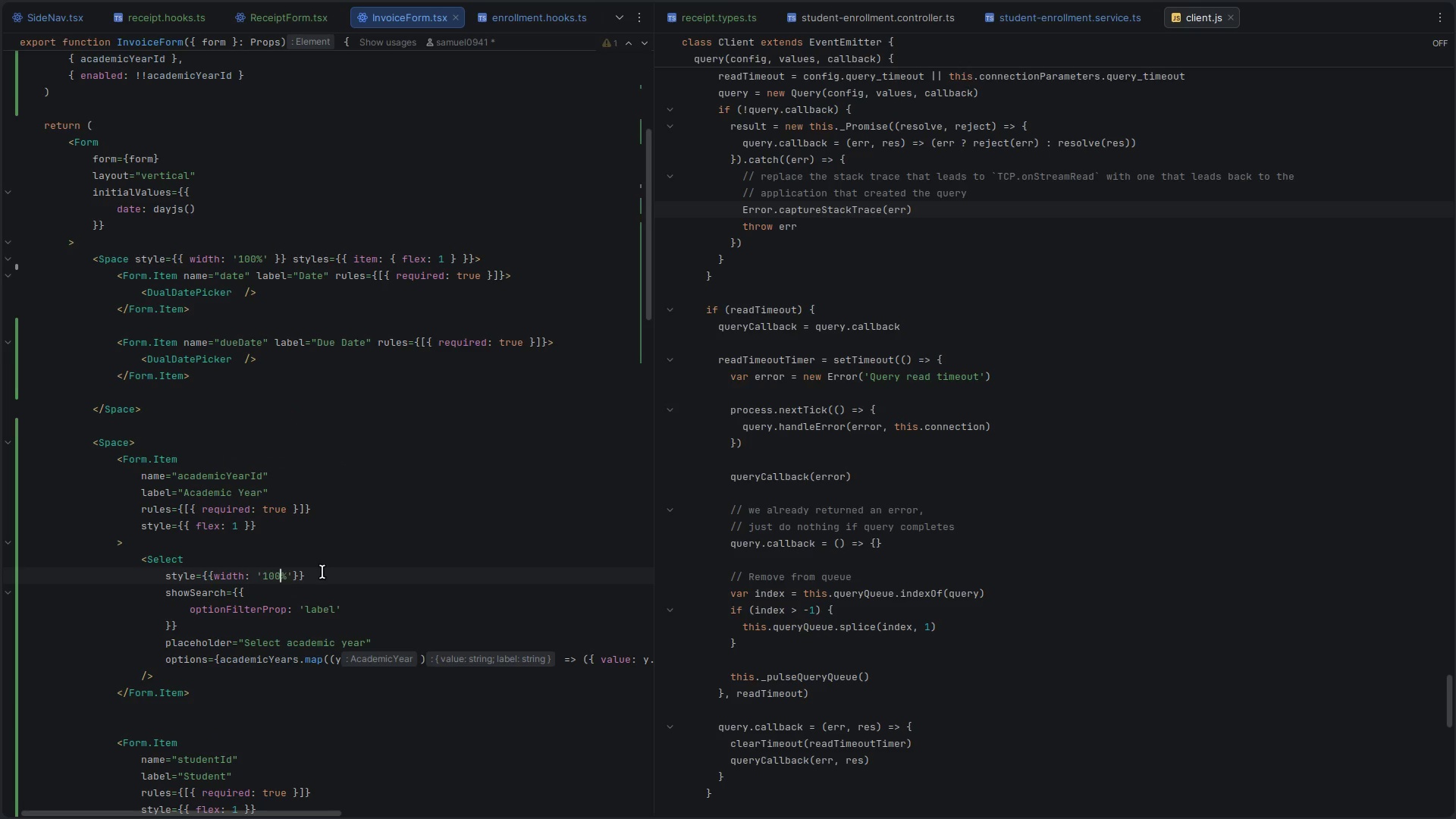 
key(Alt+Control+ArrowLeft)
 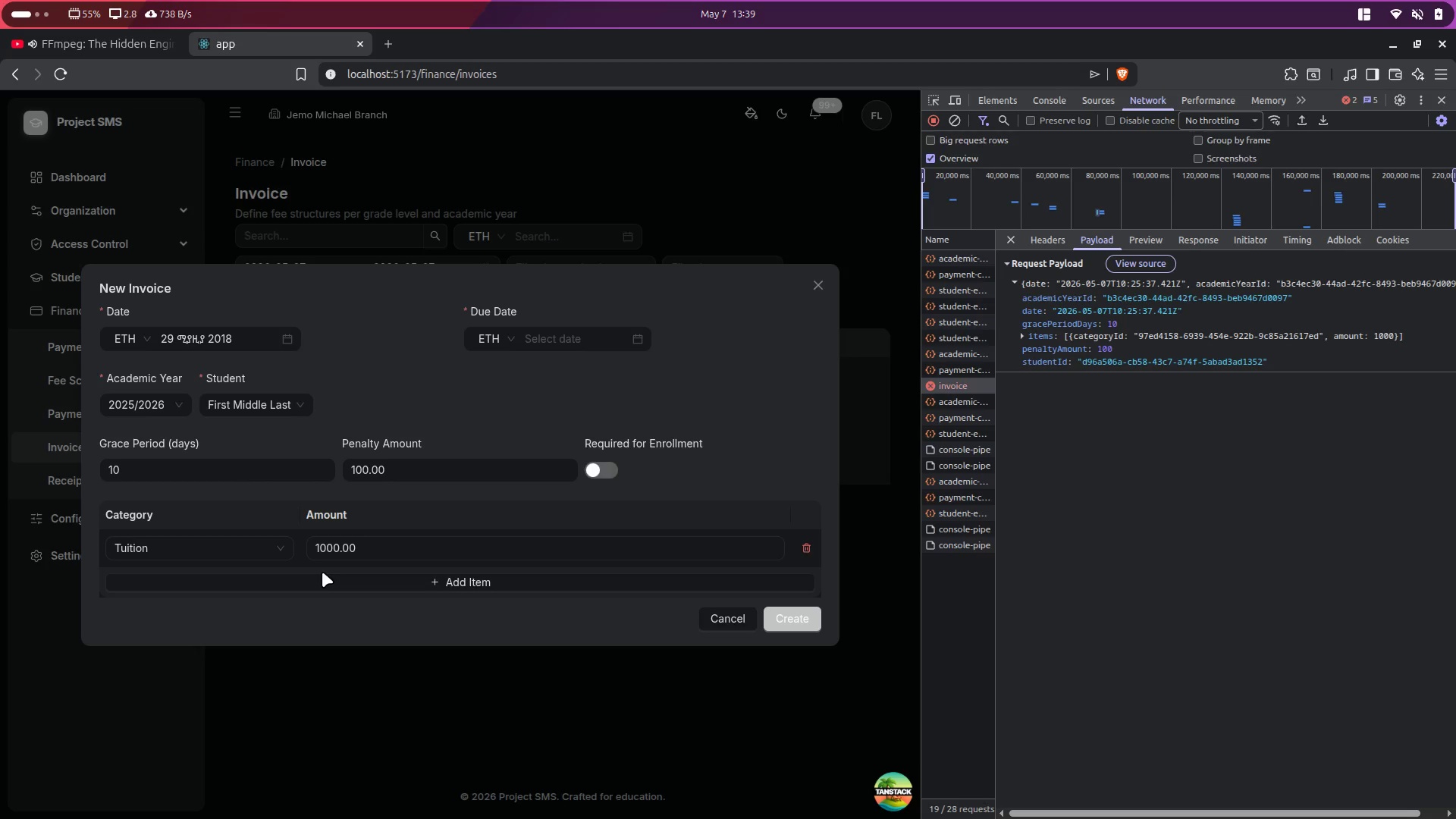 
key(Alt+Control+ArrowRight)
 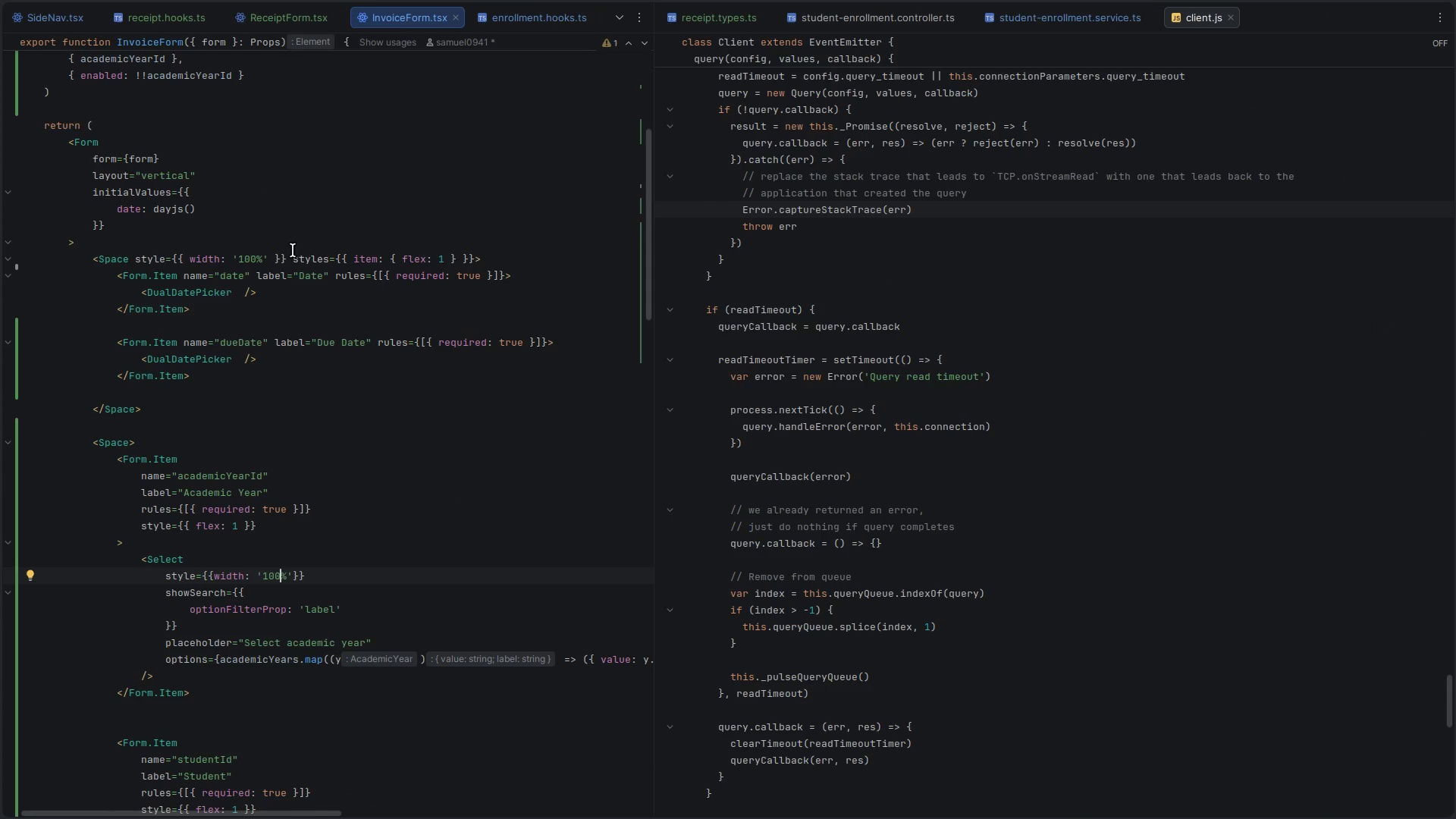 
wait(5.81)
 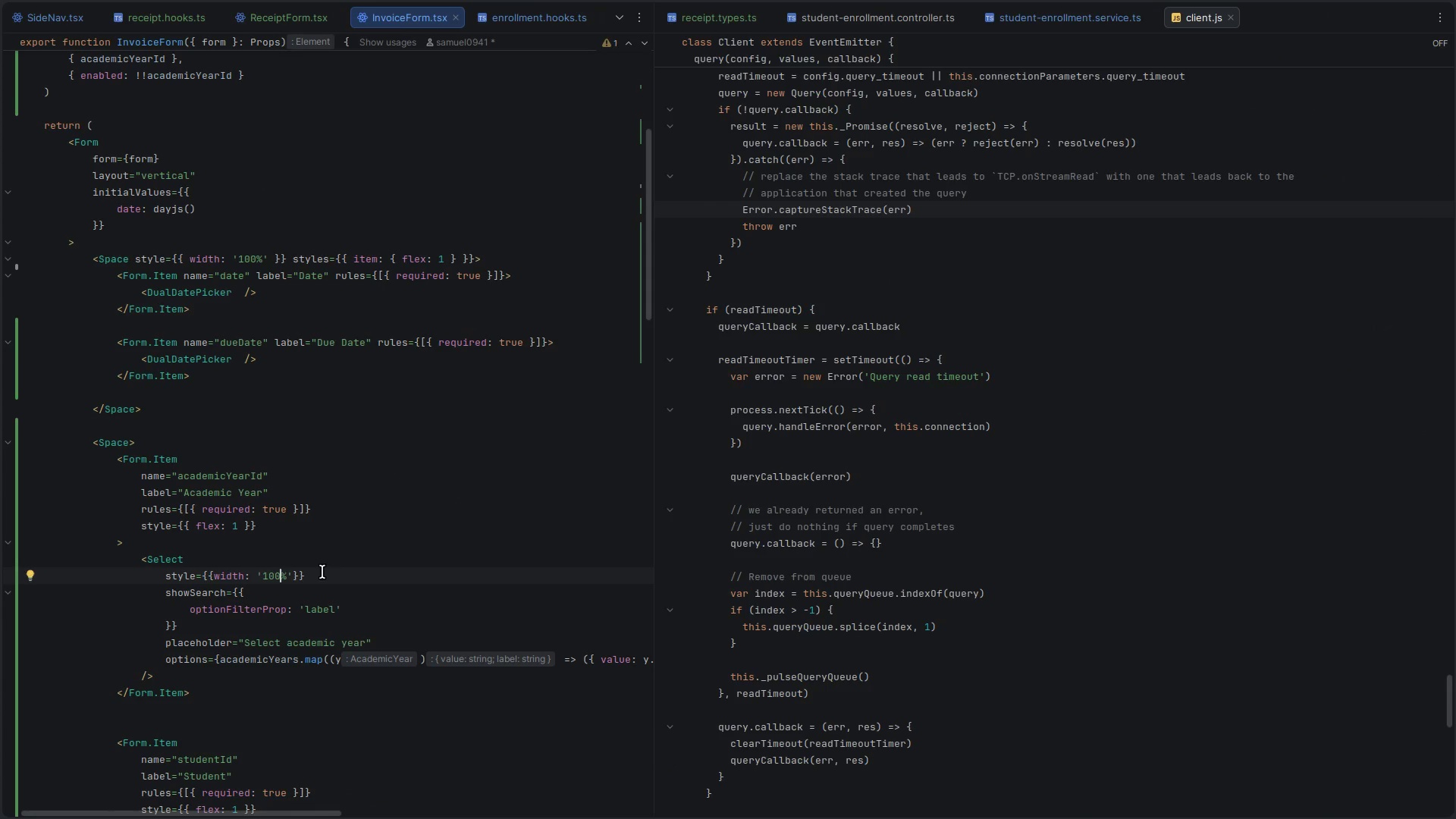 
left_click([288, 256])
 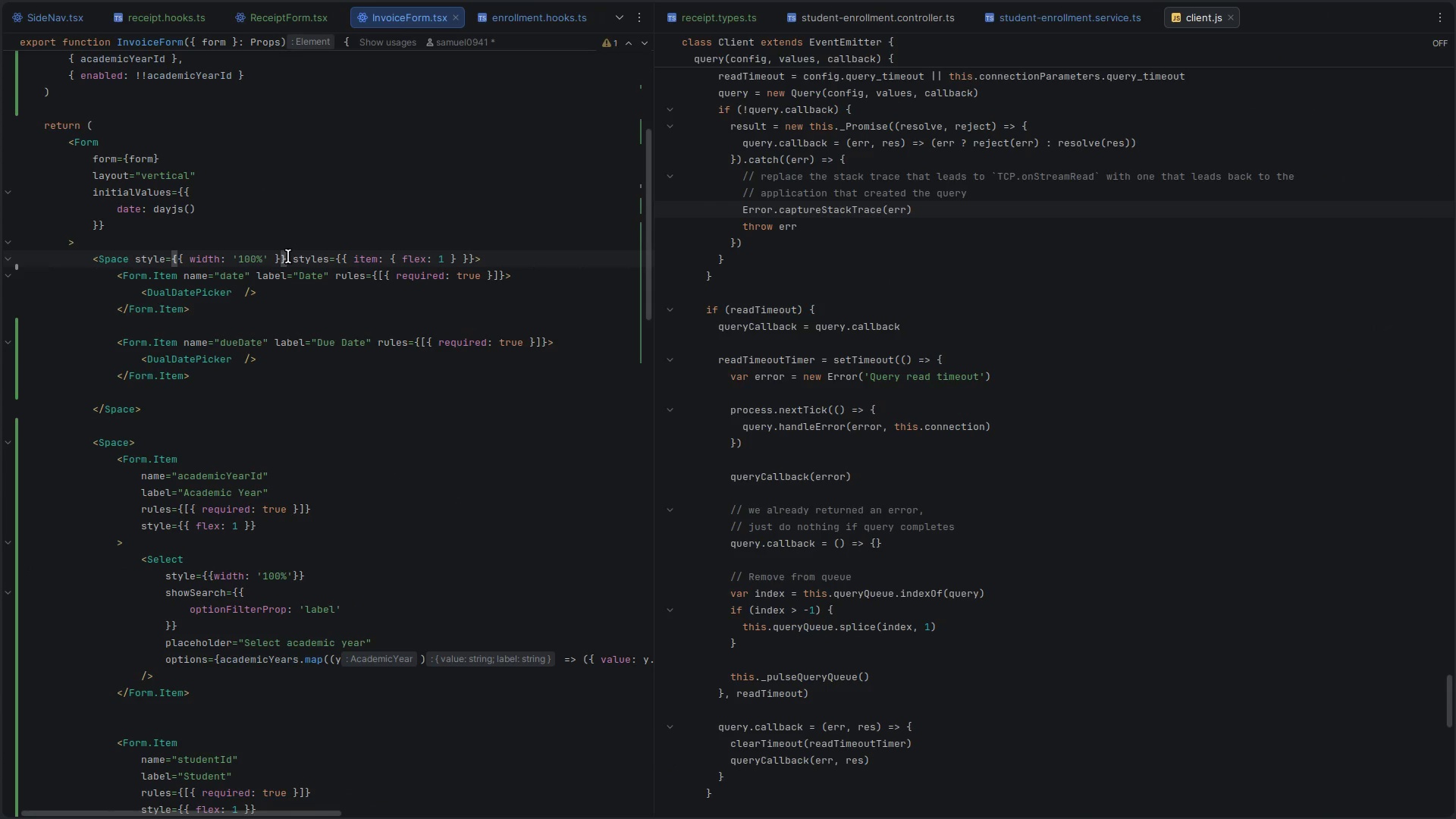 
double_click([288, 256])
 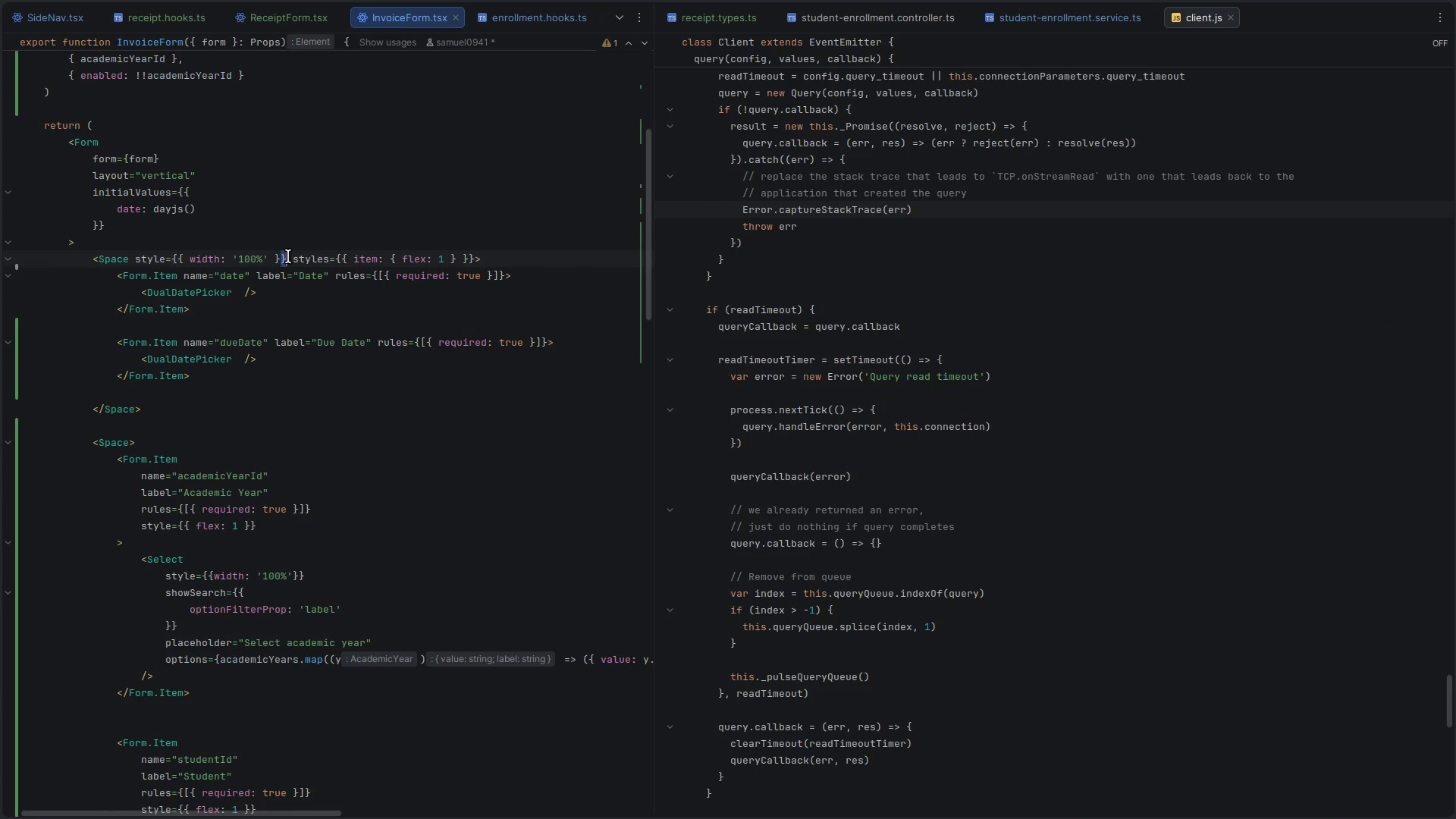 
triple_click([288, 256])
 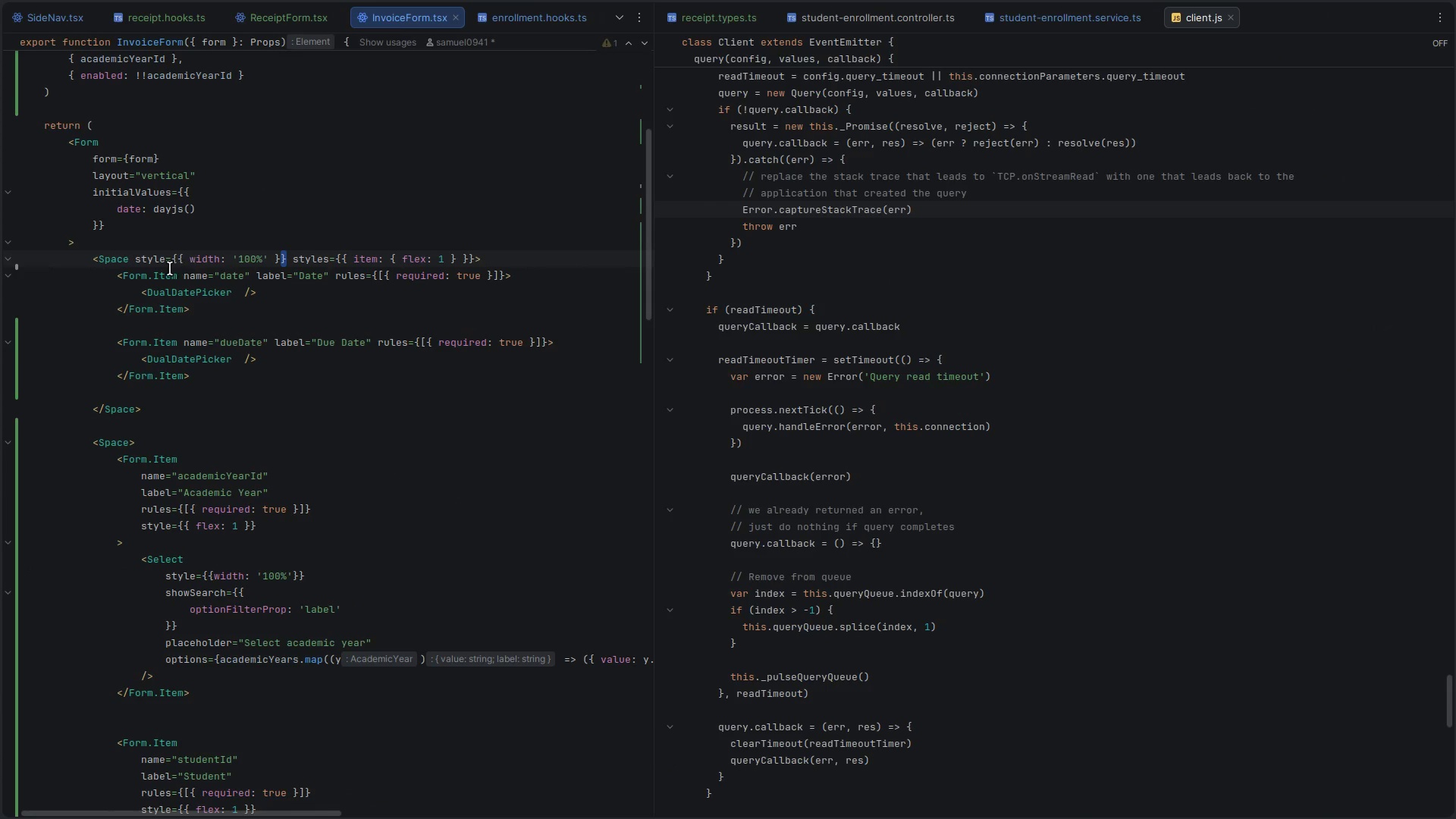 
left_click([168, 268])
 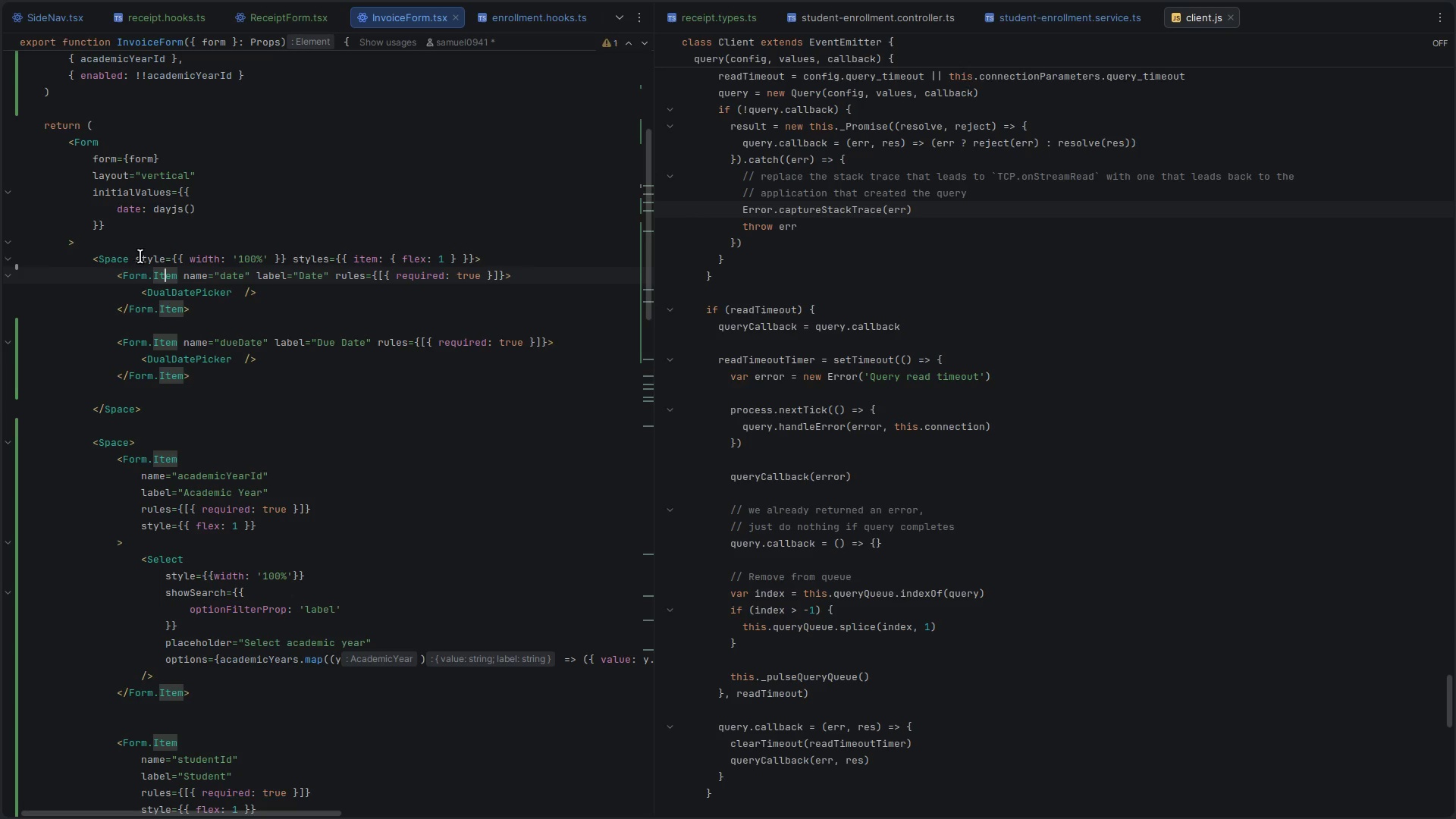 
left_click([140, 256])
 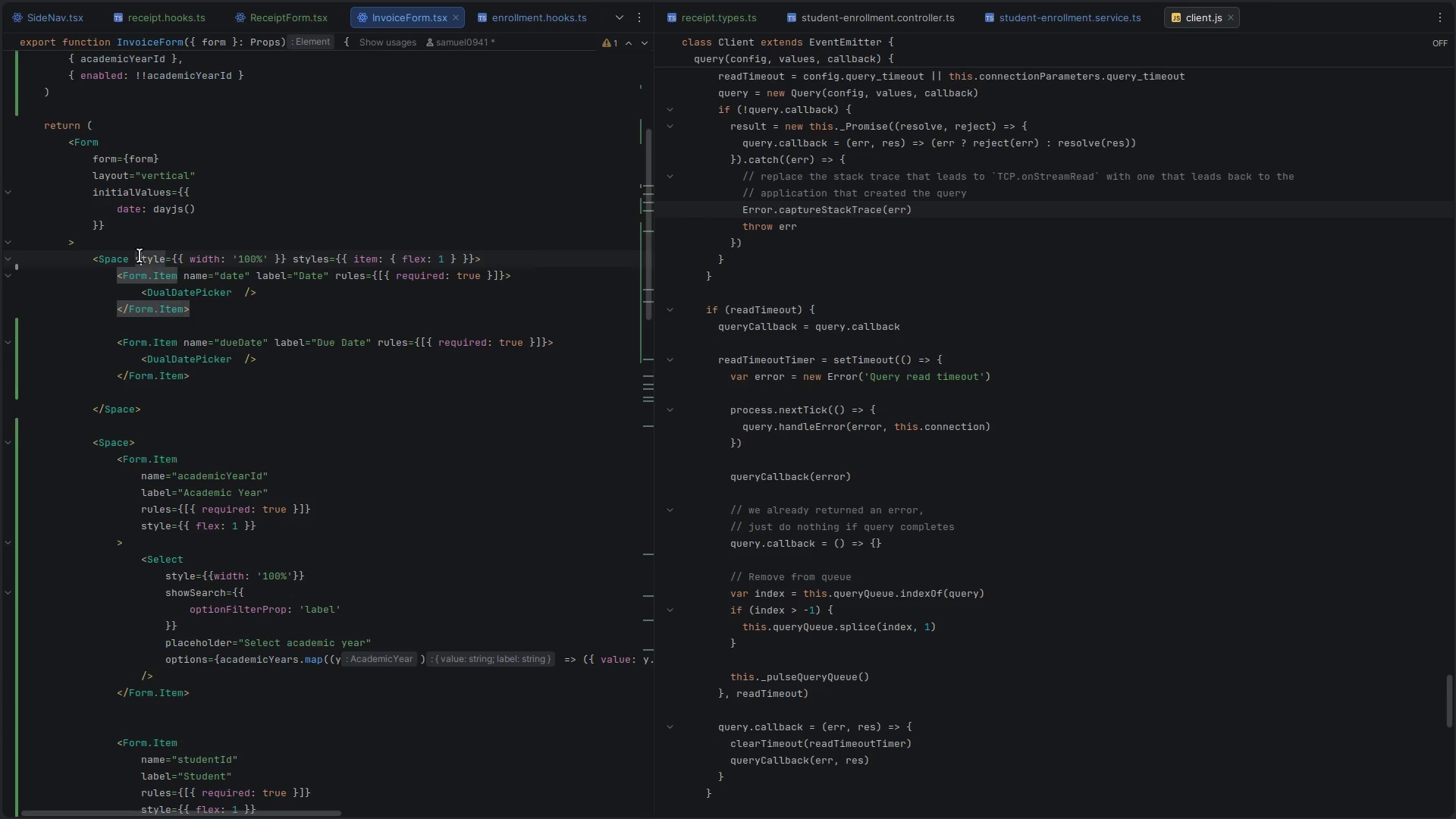 
key(Control+ControlLeft)
 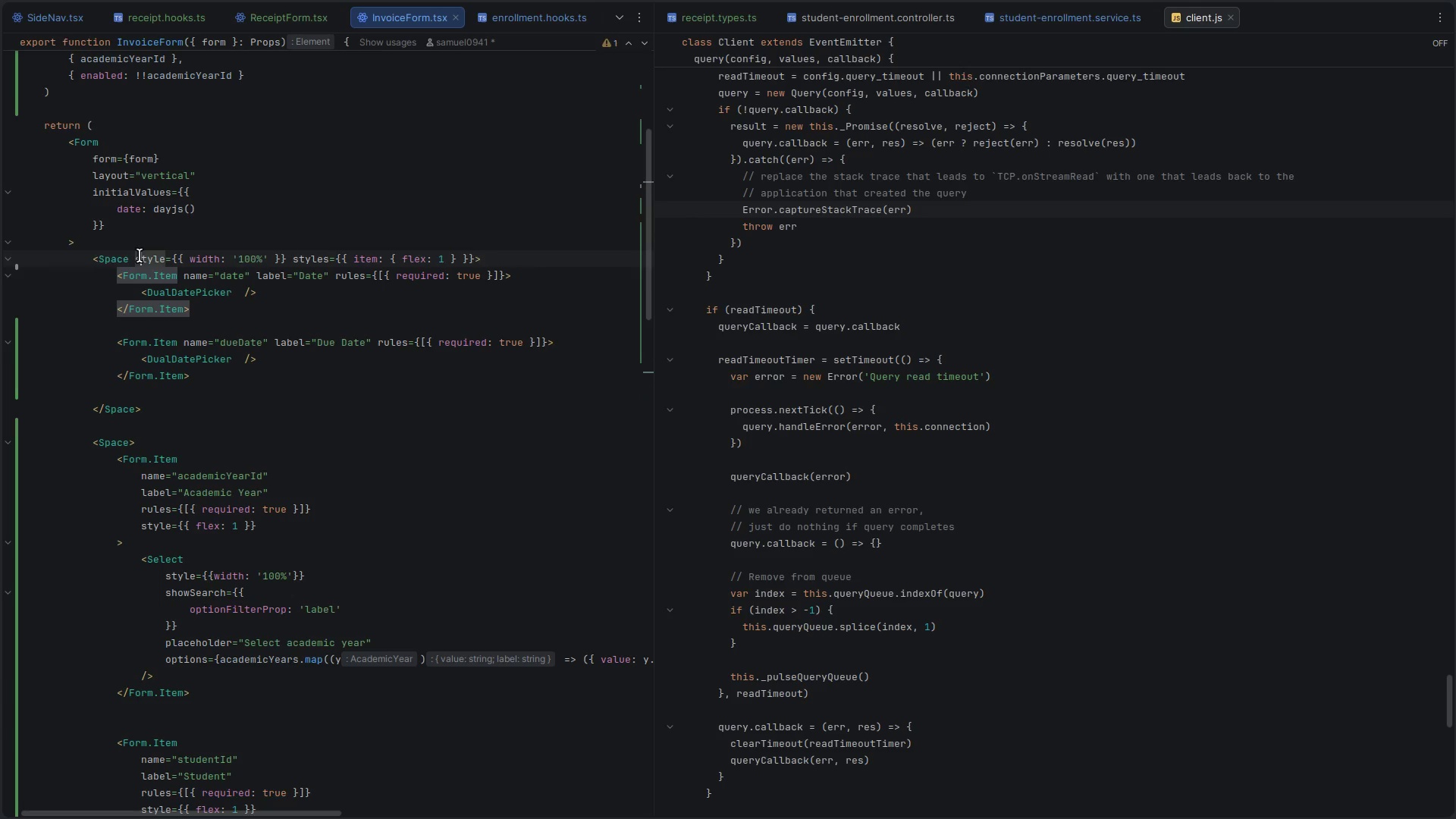 
key(Control+C)
 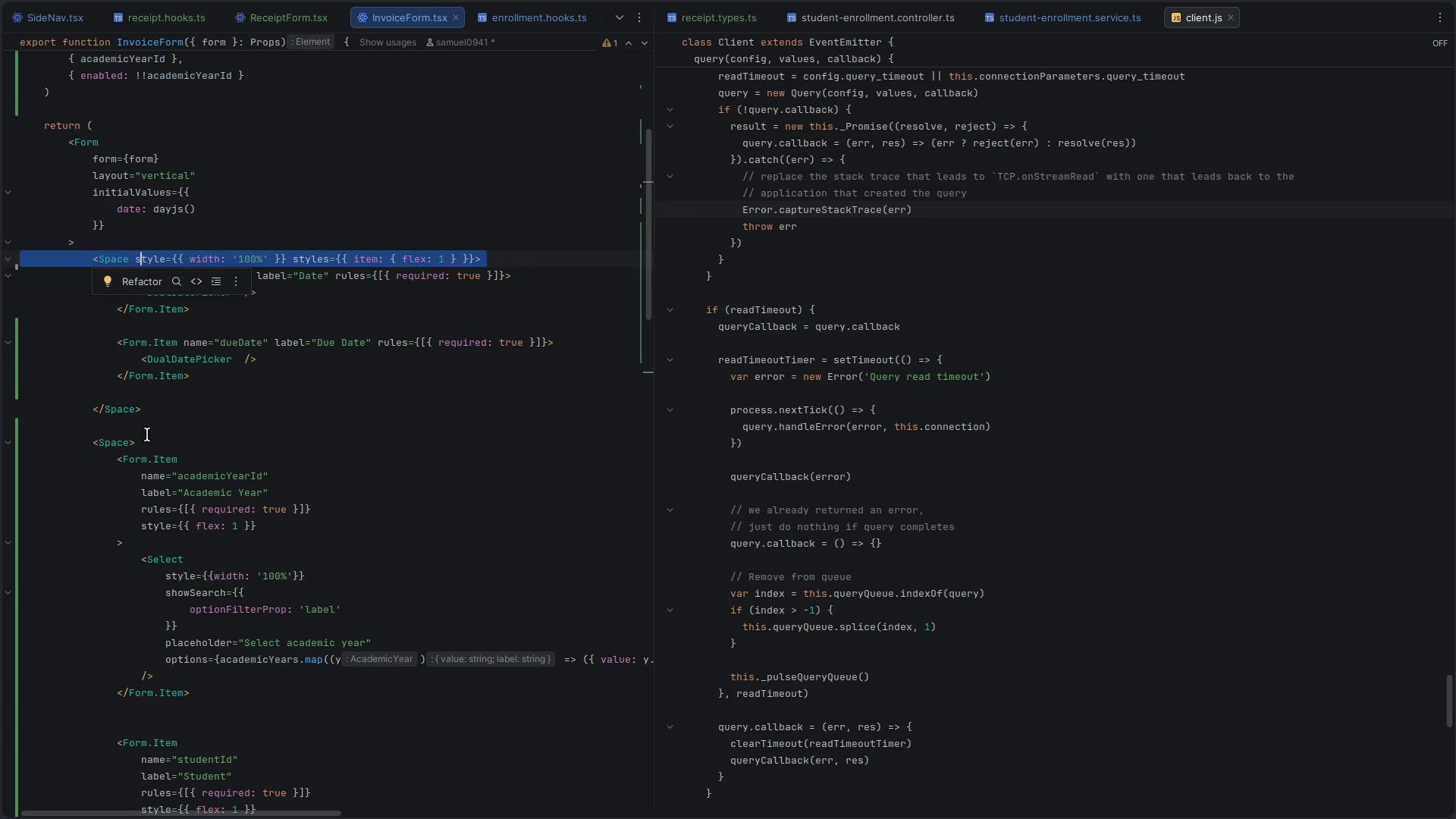 
left_click([140, 441])
 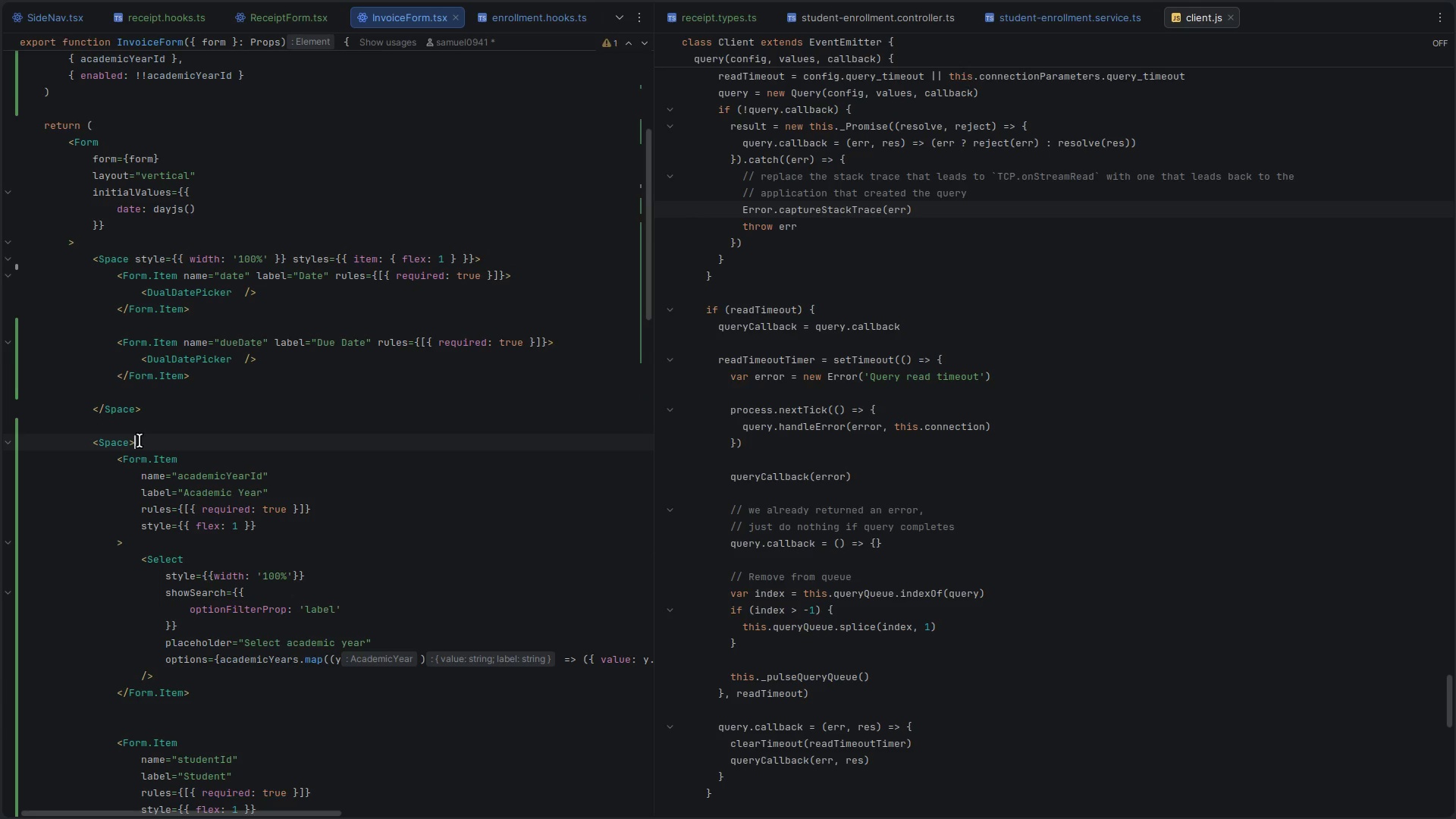 
key(Shift+ArrowLeft)
 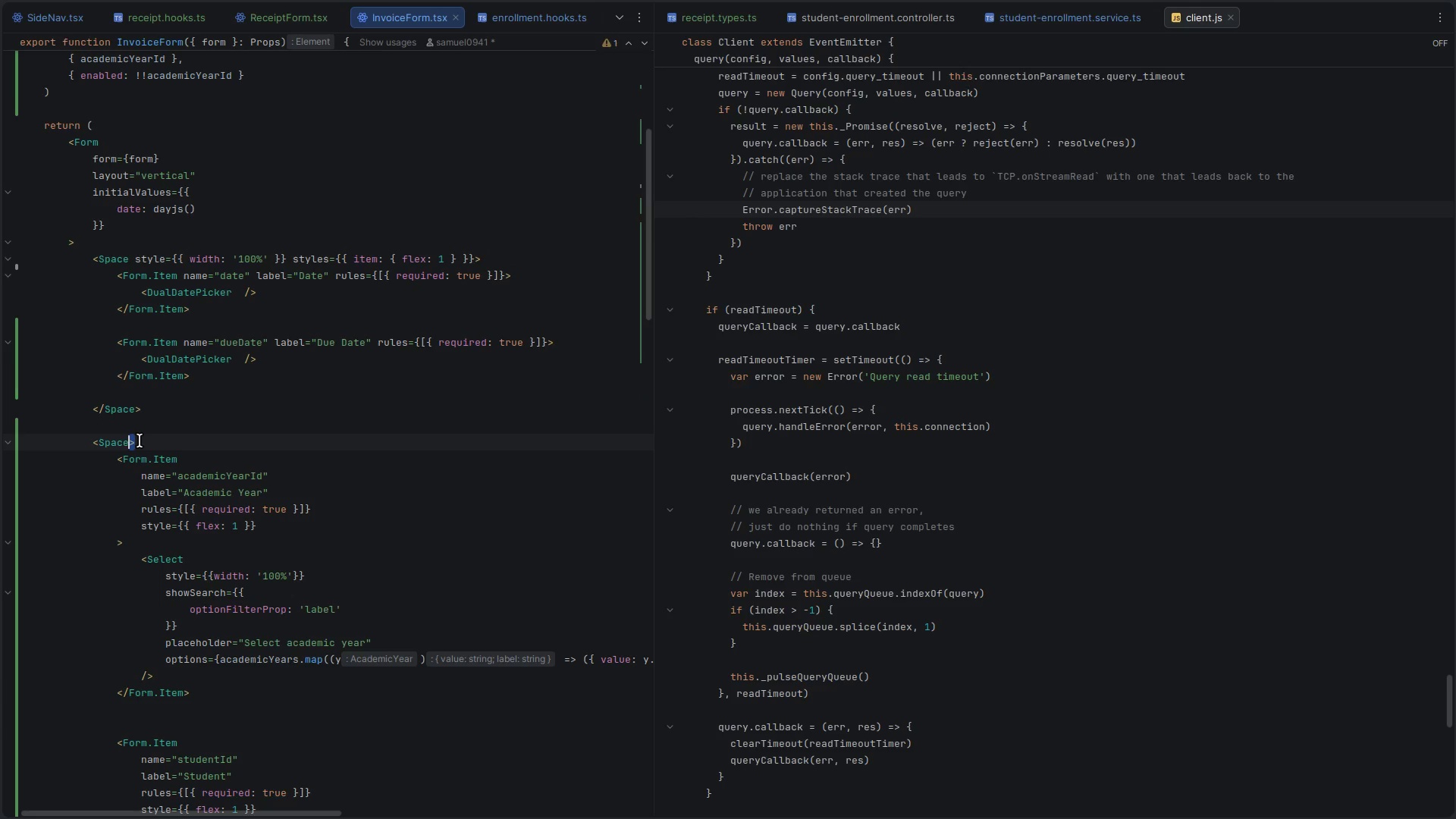 
hold_key(key=ArrowLeft, duration=0.59)
 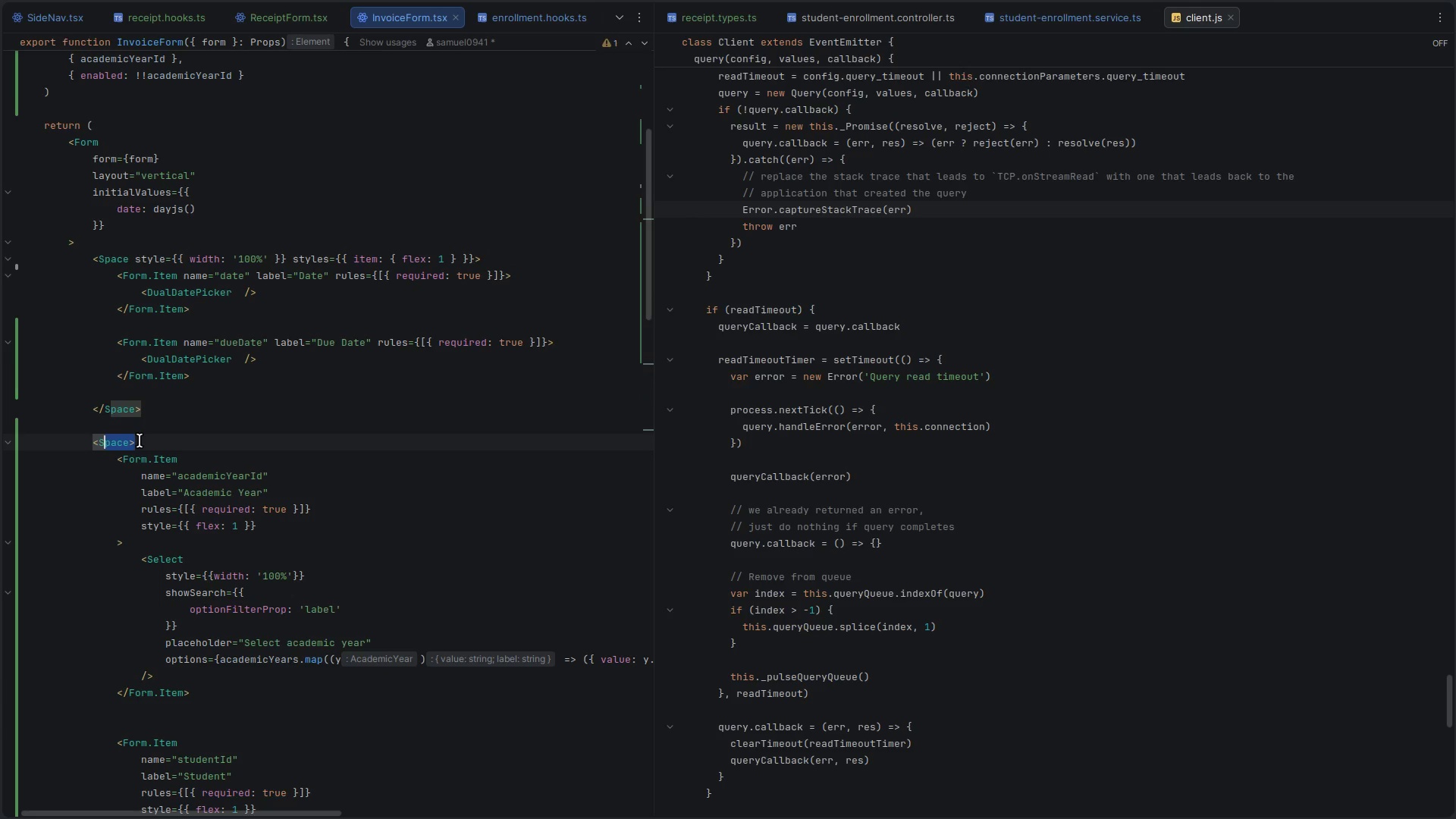 
key(Shift+ArrowLeft)
 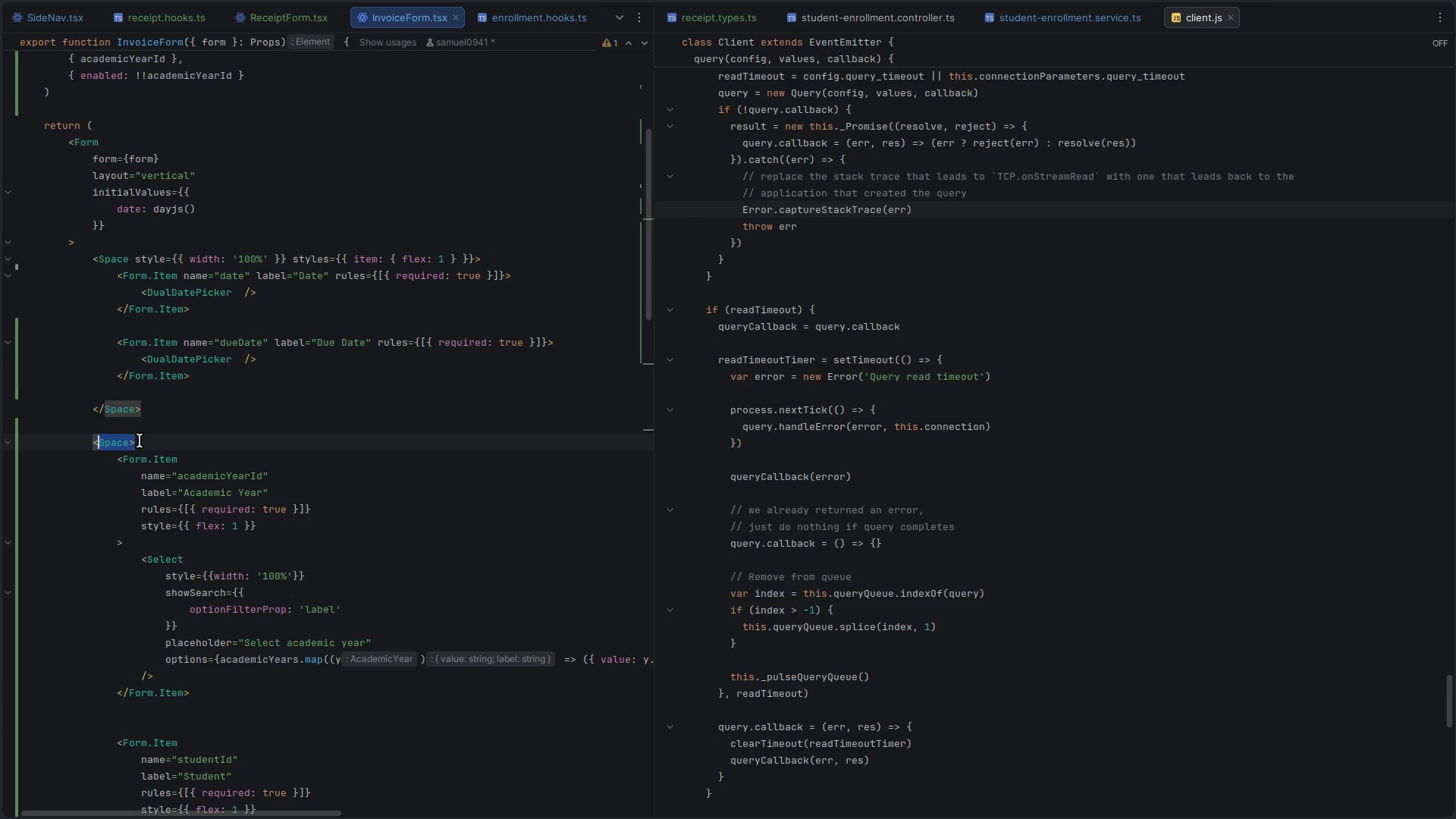 
key(Shift+ArrowLeft)
 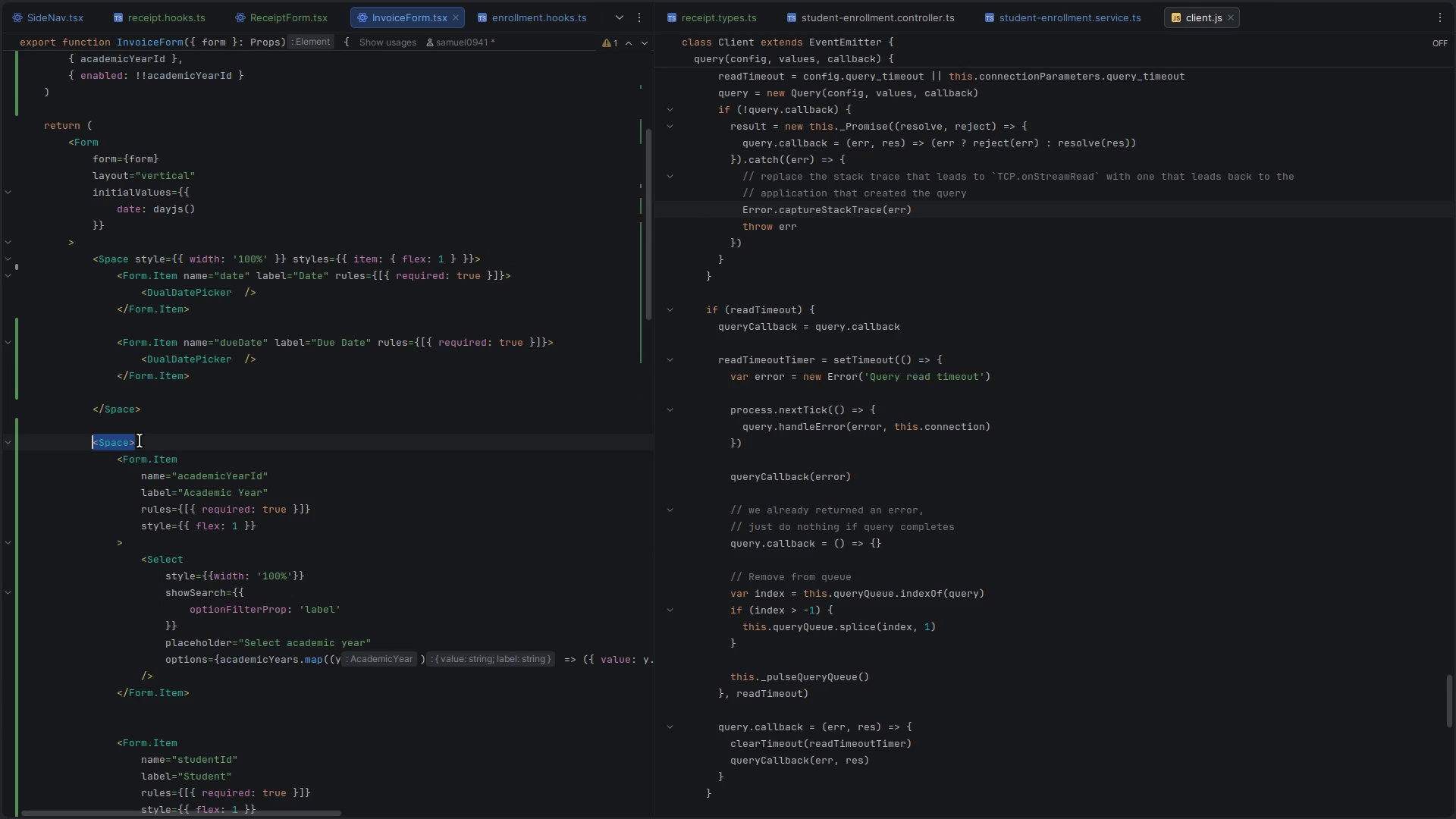 
key(Control+V)
 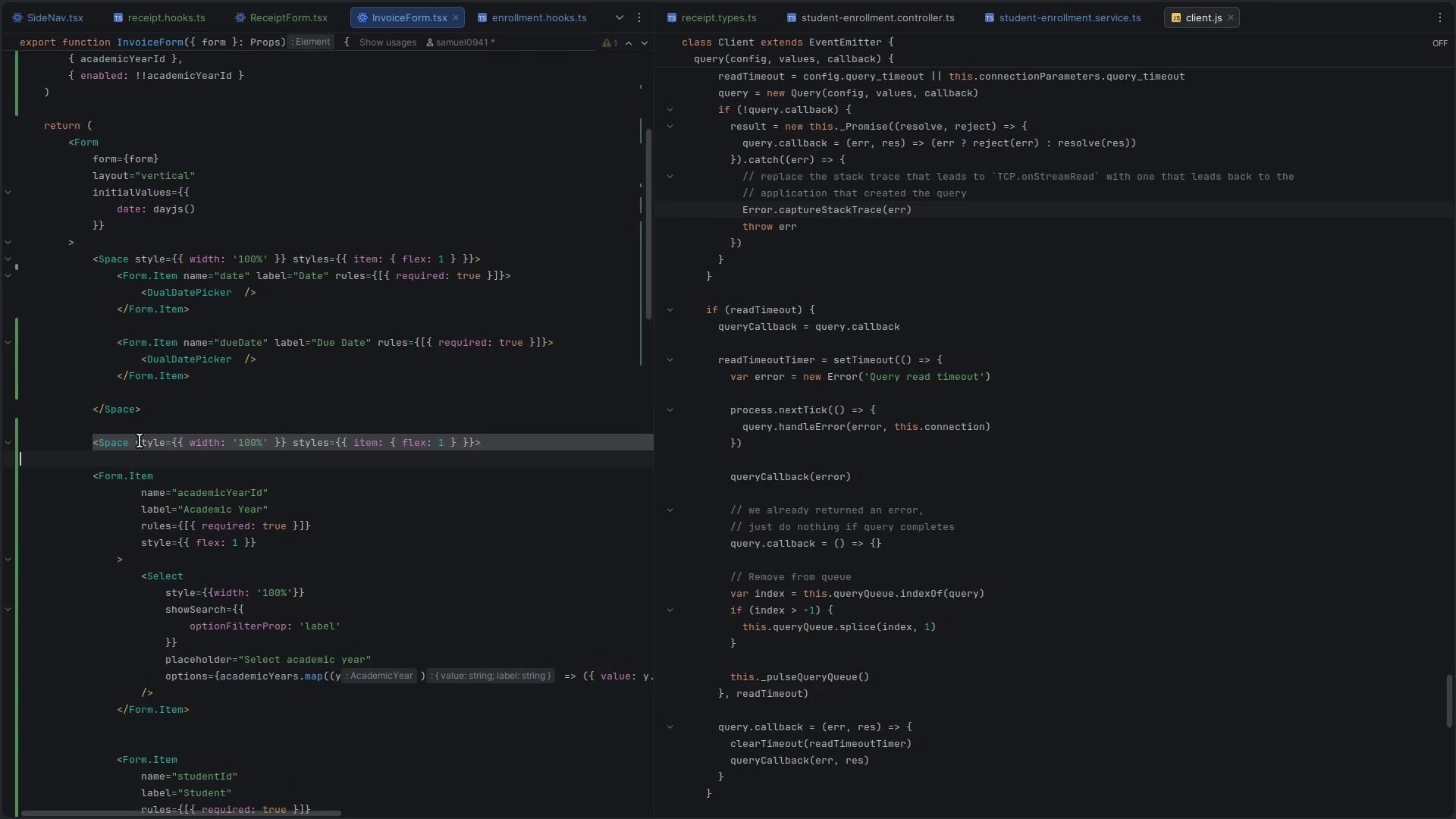 
key(ArrowUp)
 